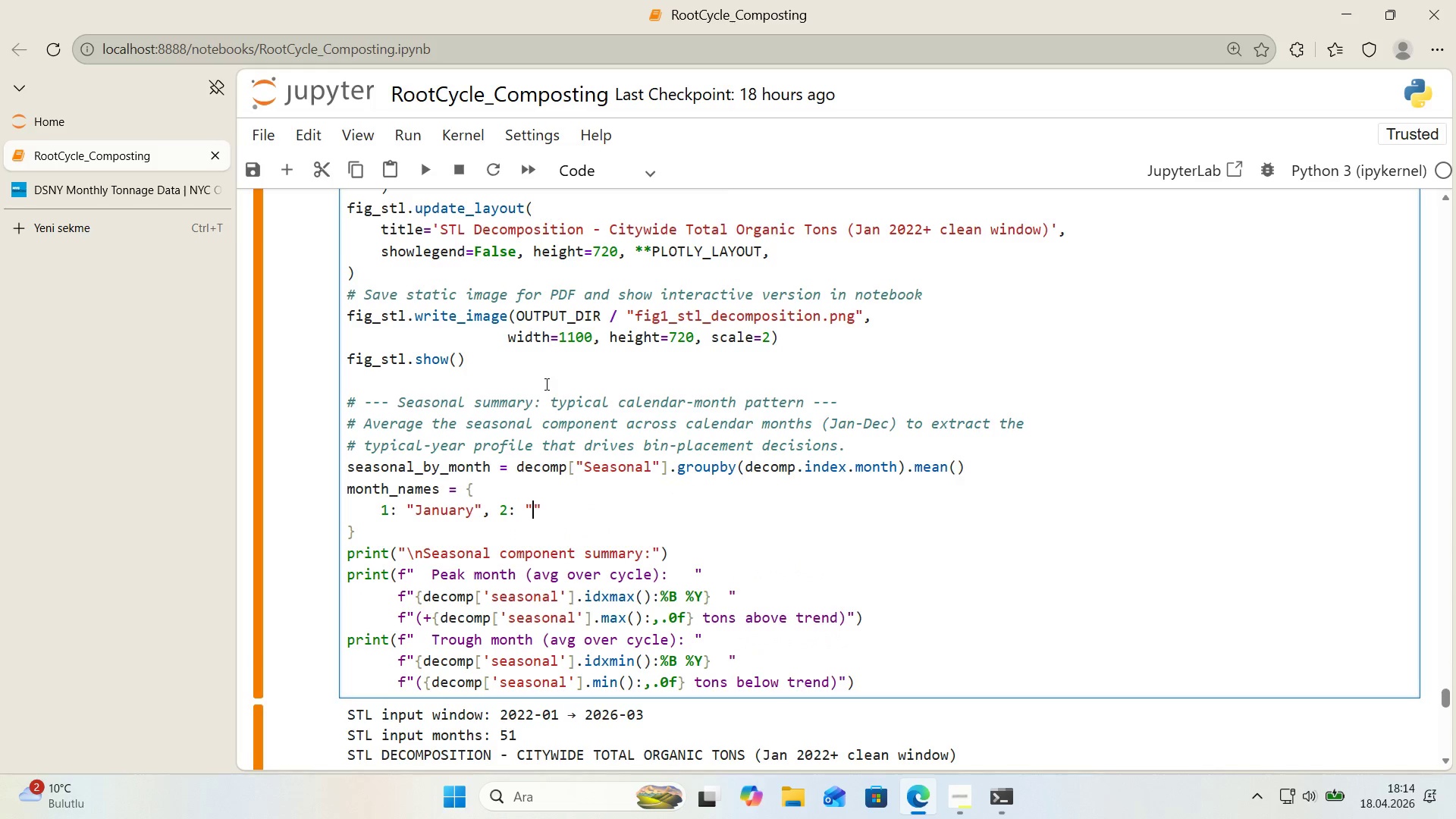 
type(Februay)
key(Backspace)
type(ry)
 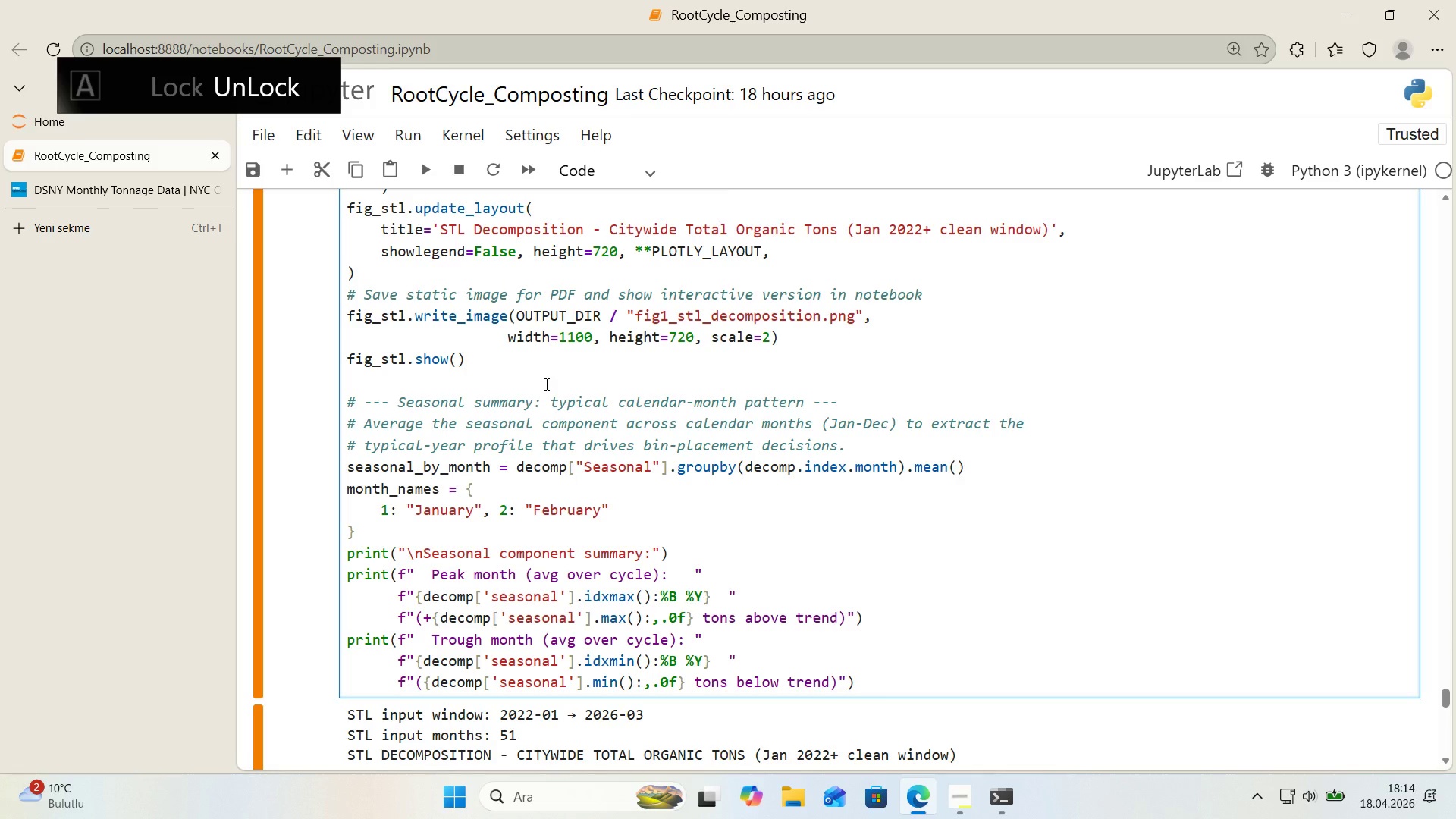 
key(ArrowRight)
 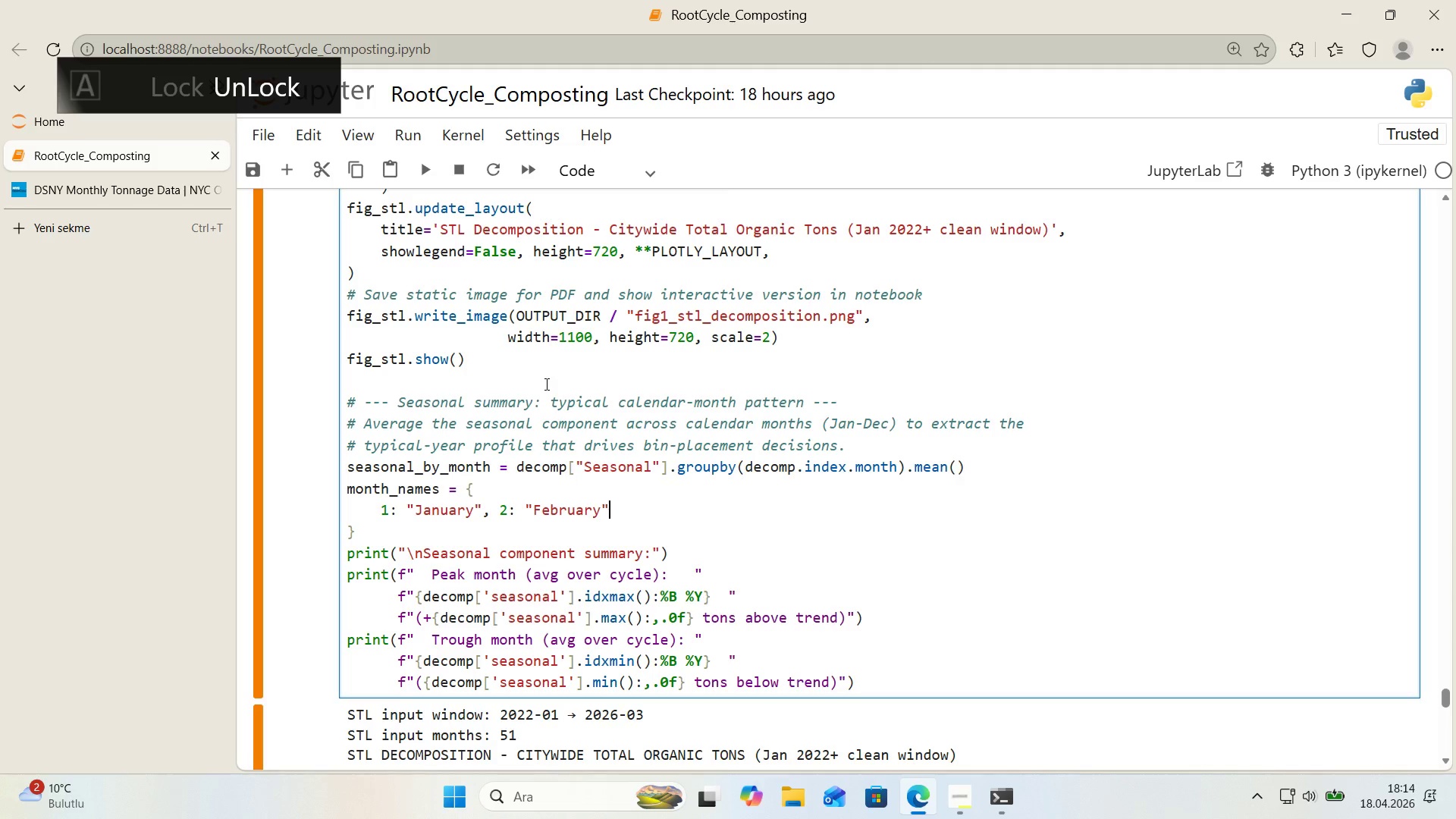 
key(Comma)
 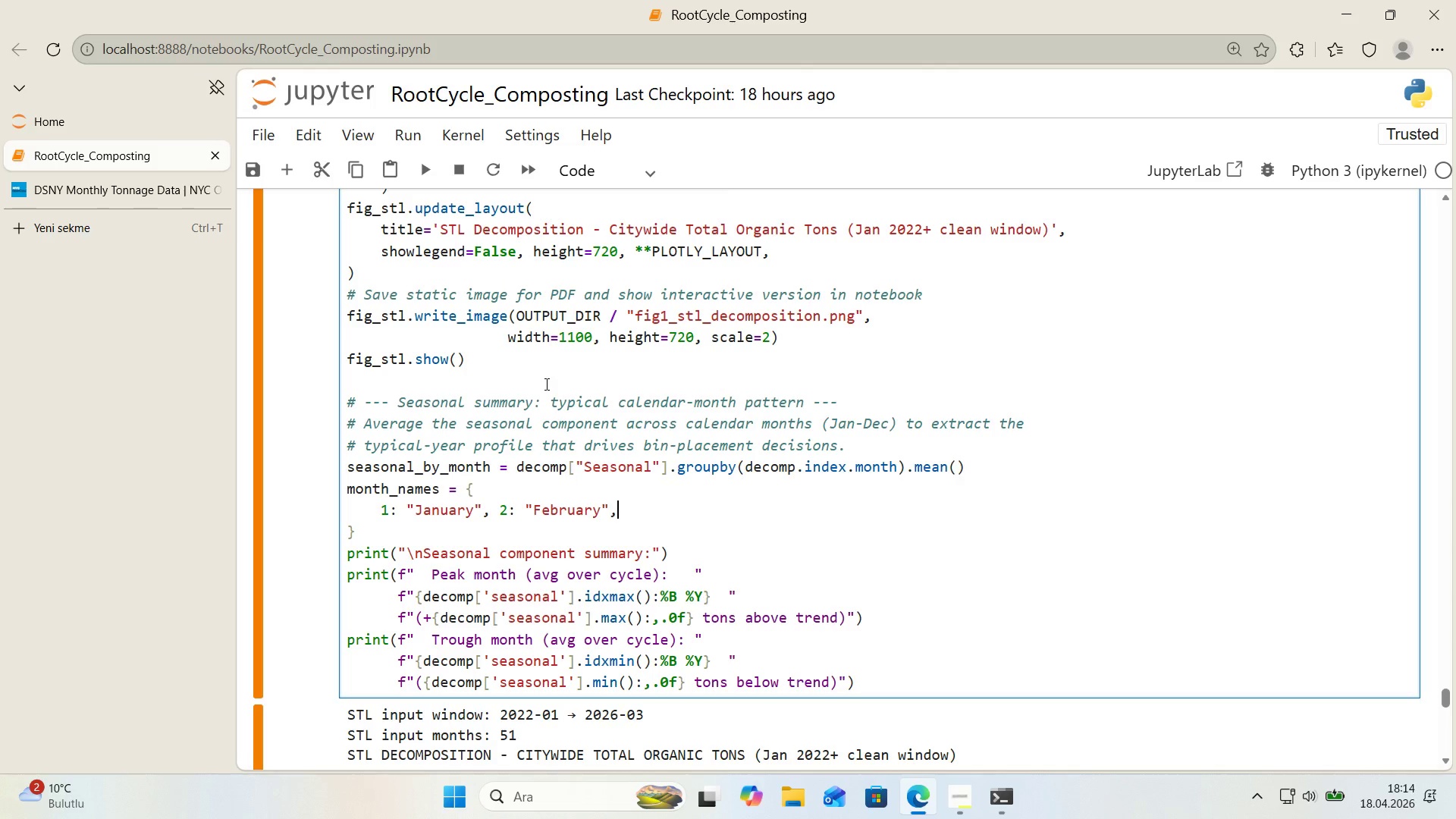 
key(Space)
 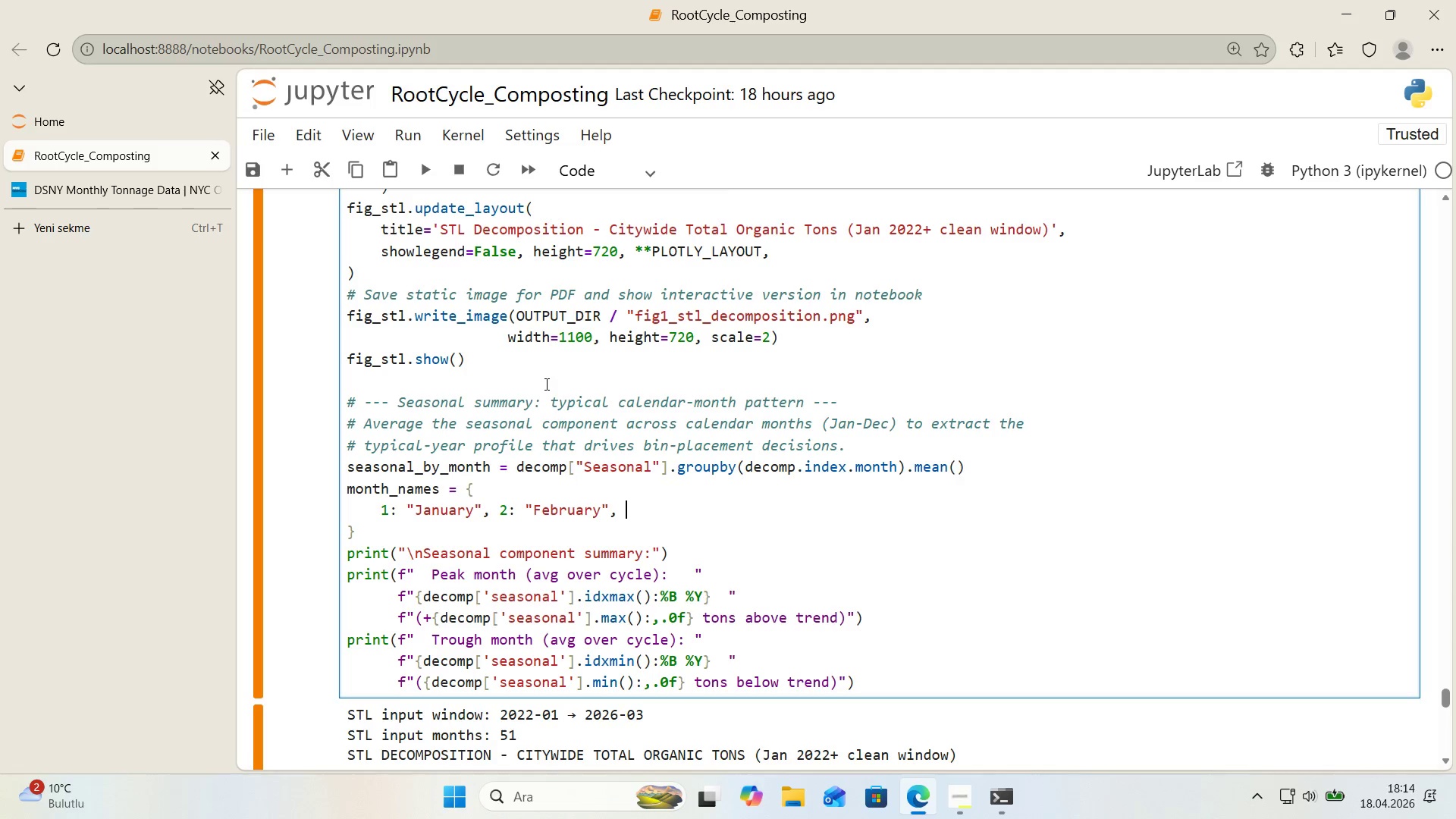 
key(3)
 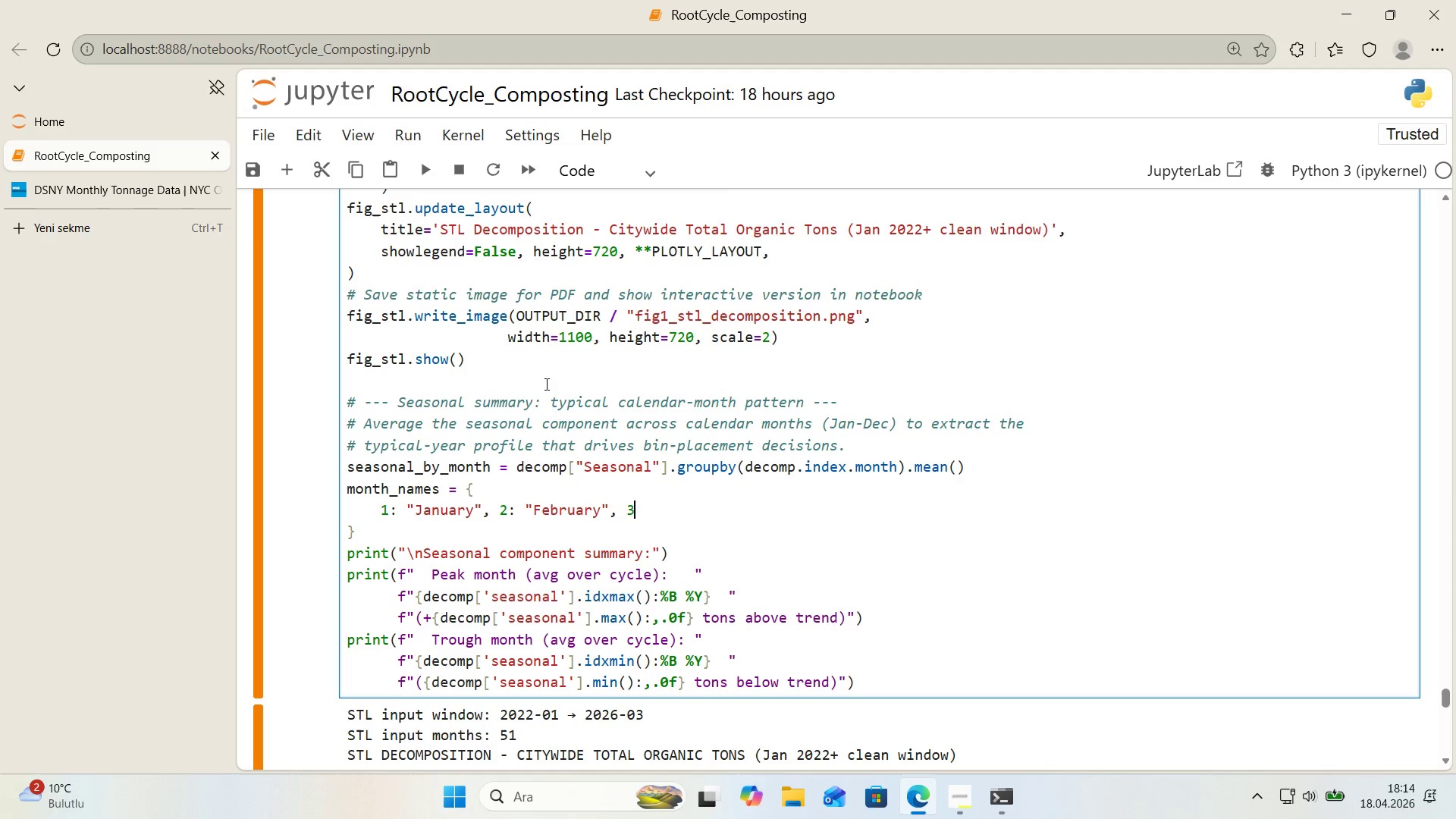 
key(Shift+ShiftRight)
 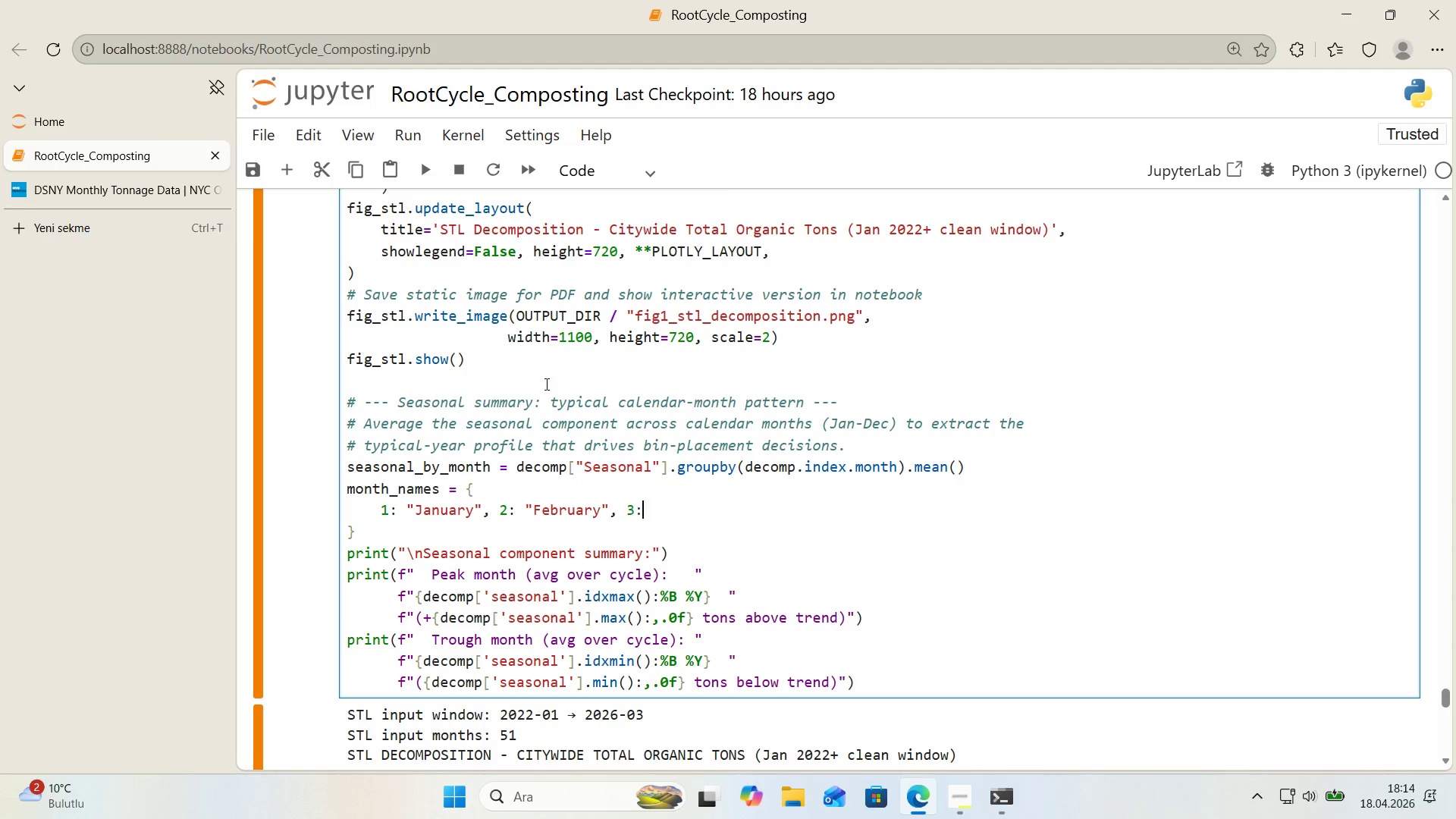 
key(Shift+Period)
 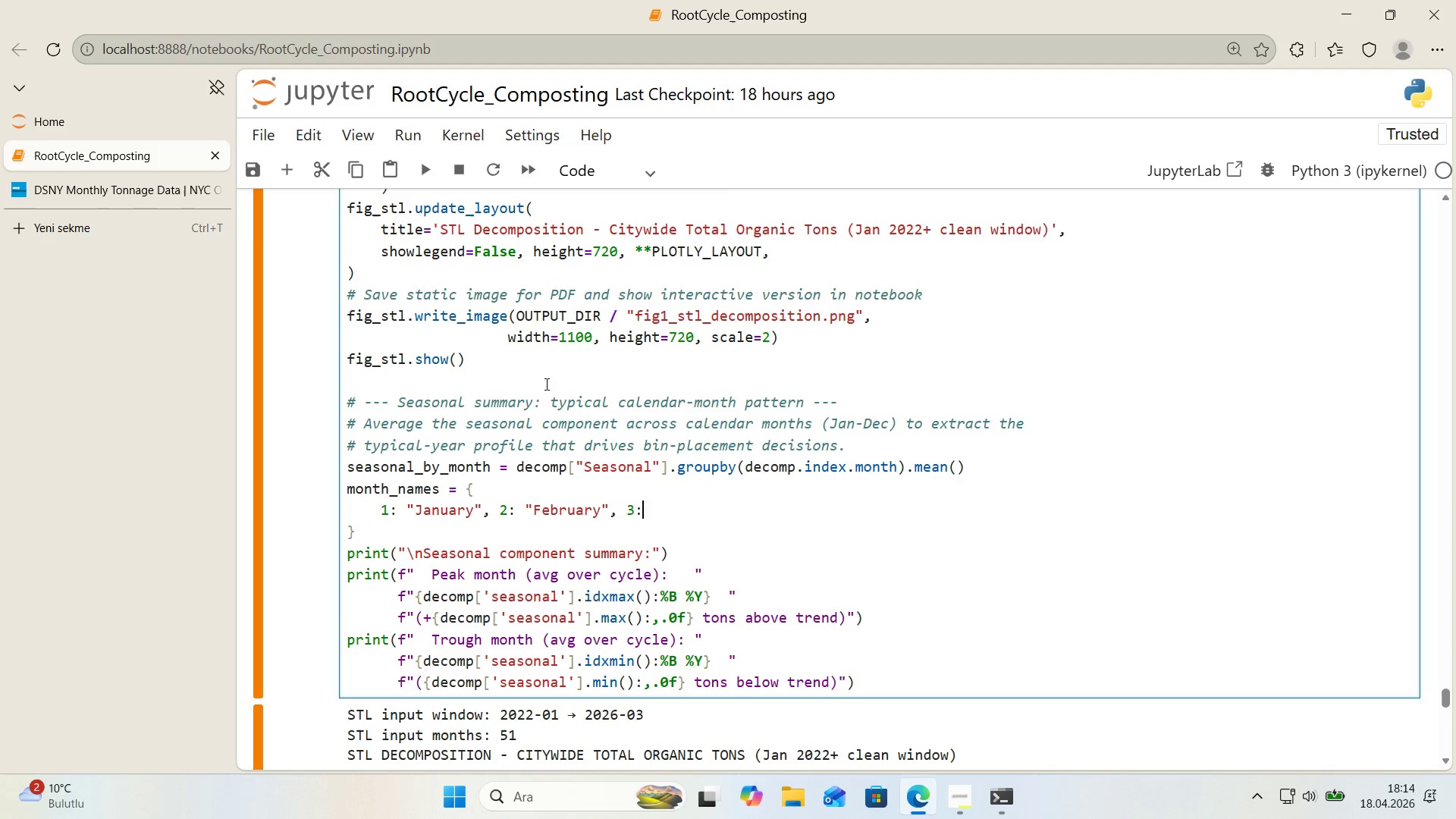 
key(Space)
 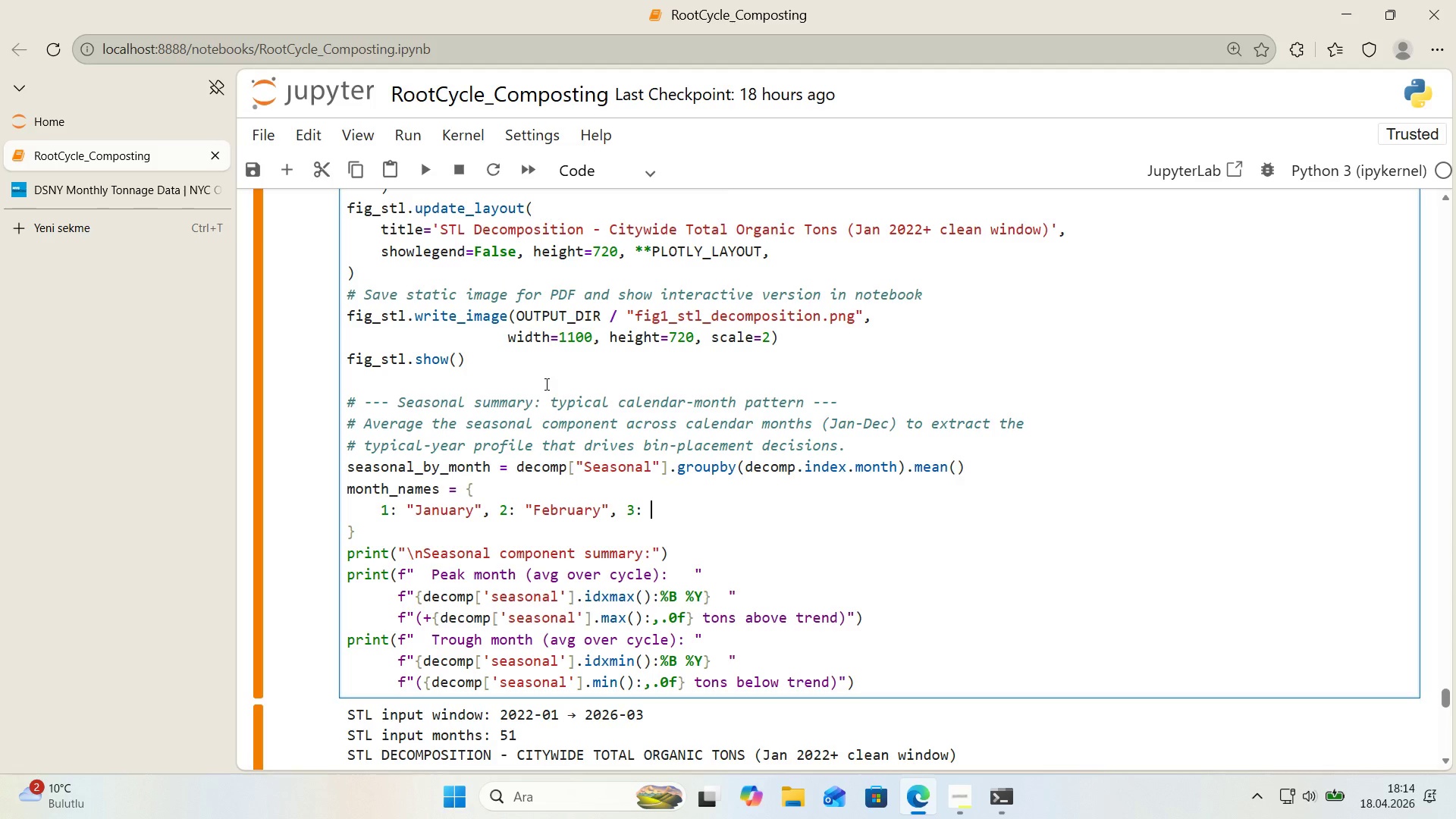 
key(ArrowLeft)
 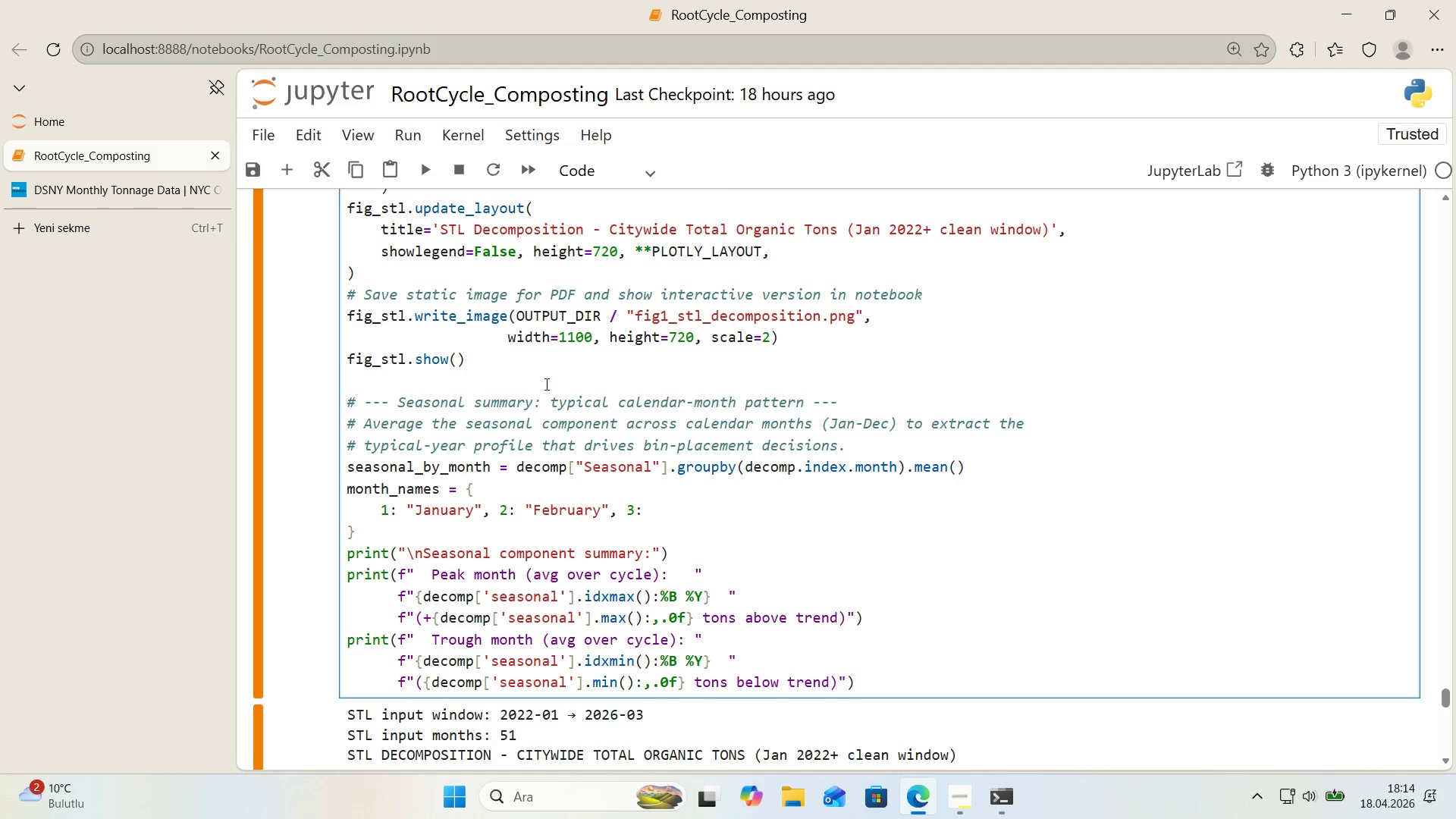 
key(Space)
 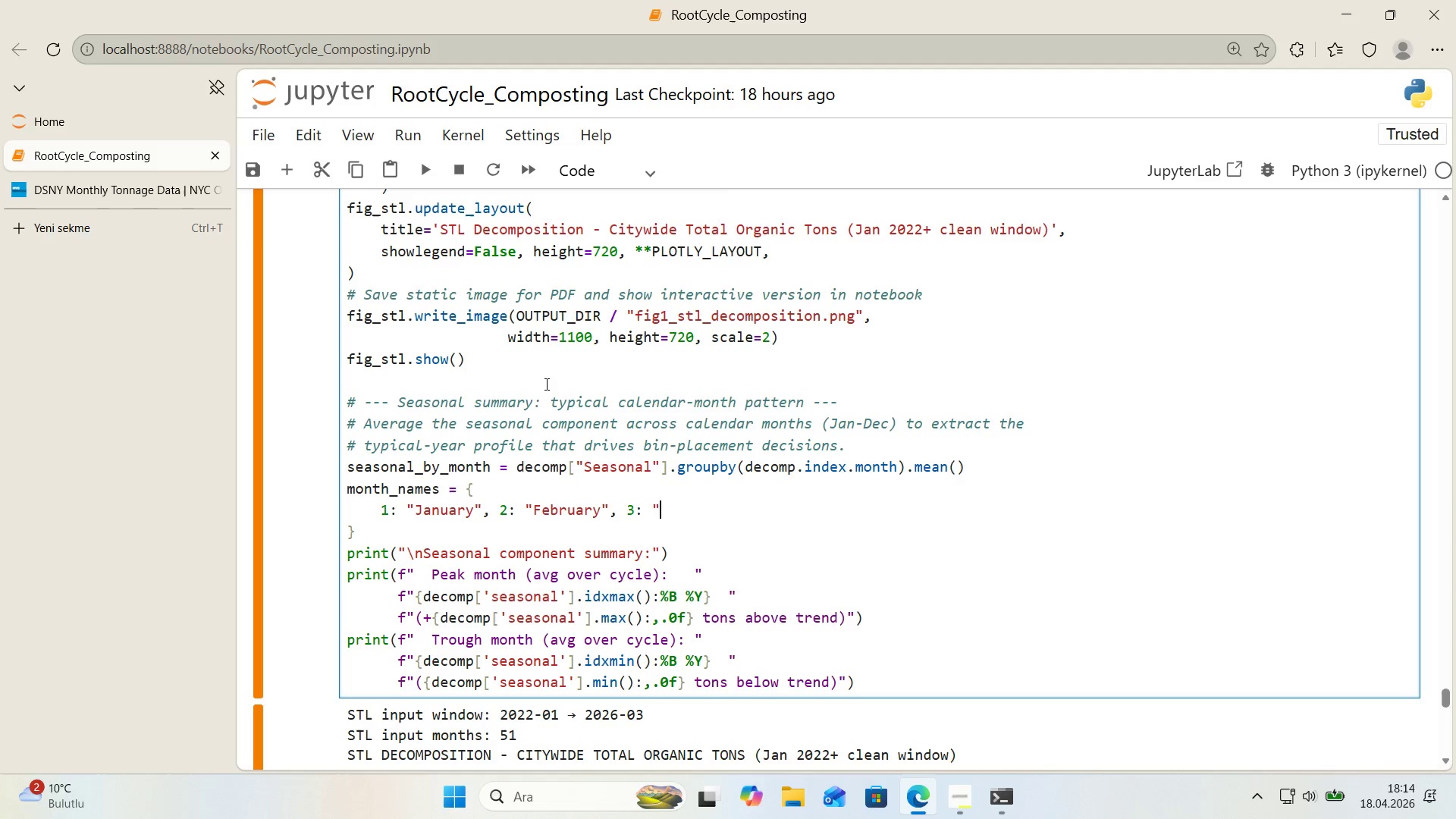 
key(Backquote)
 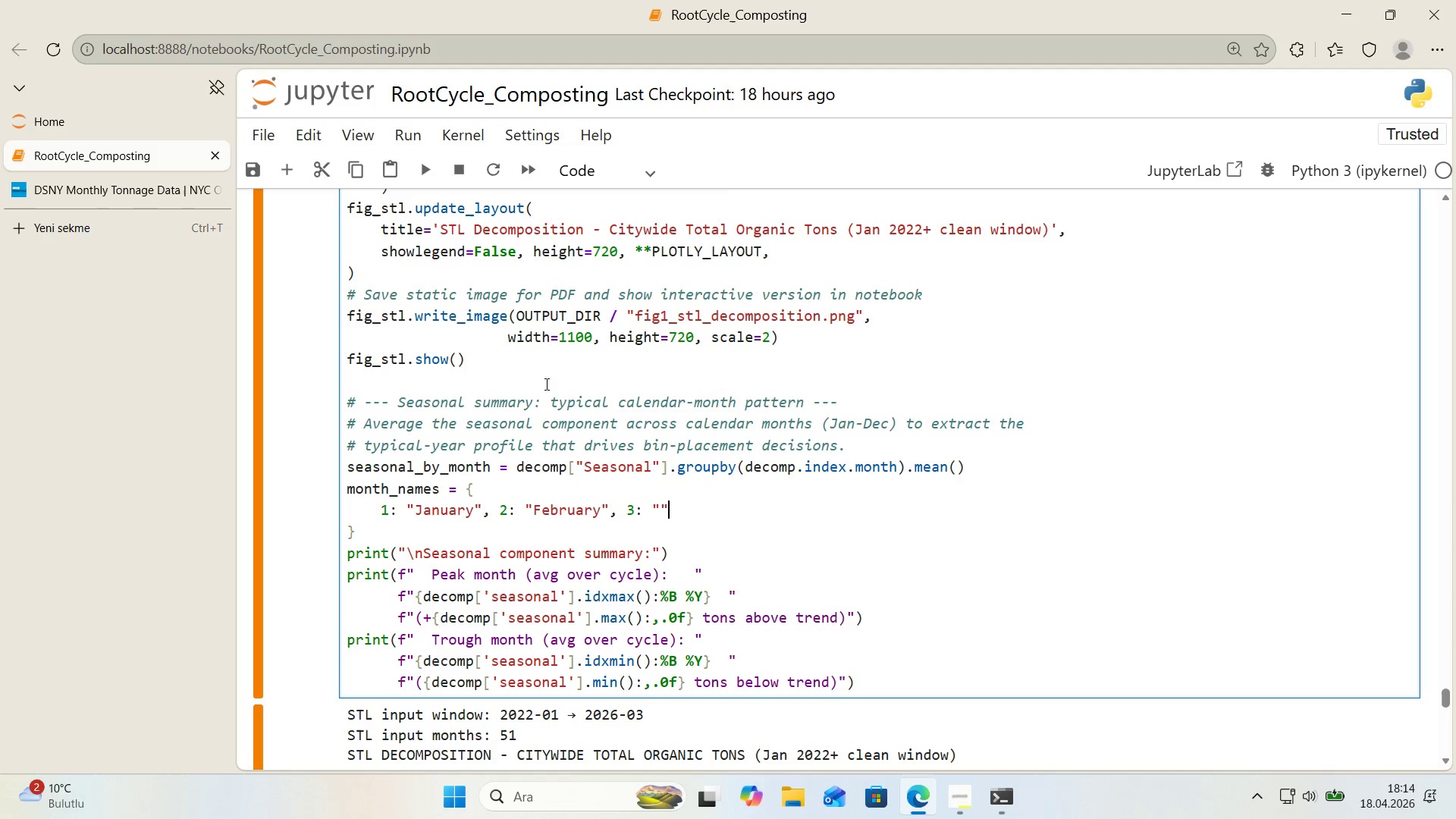 
key(Backquote)
 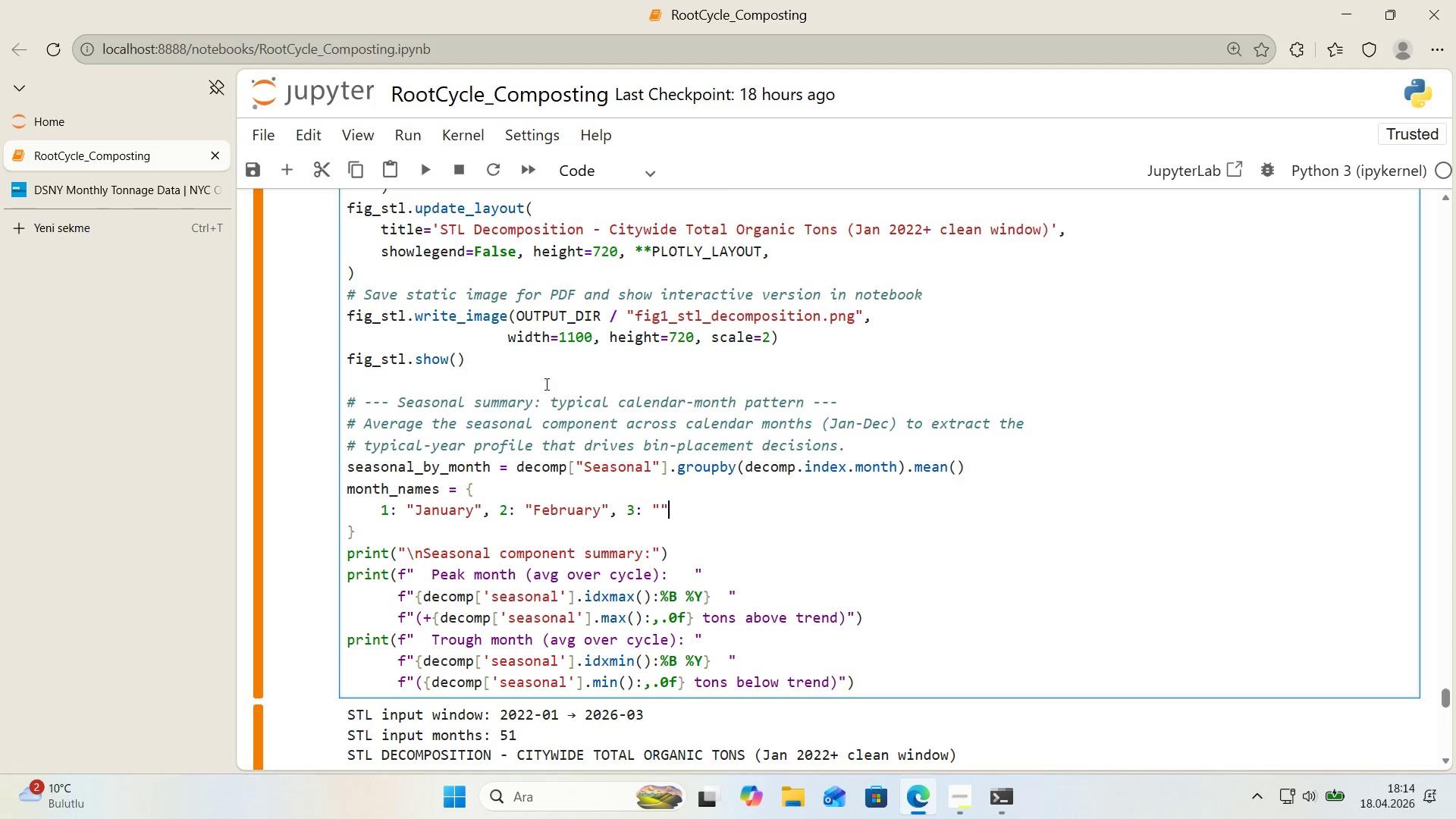 
key(ArrowLeft)
 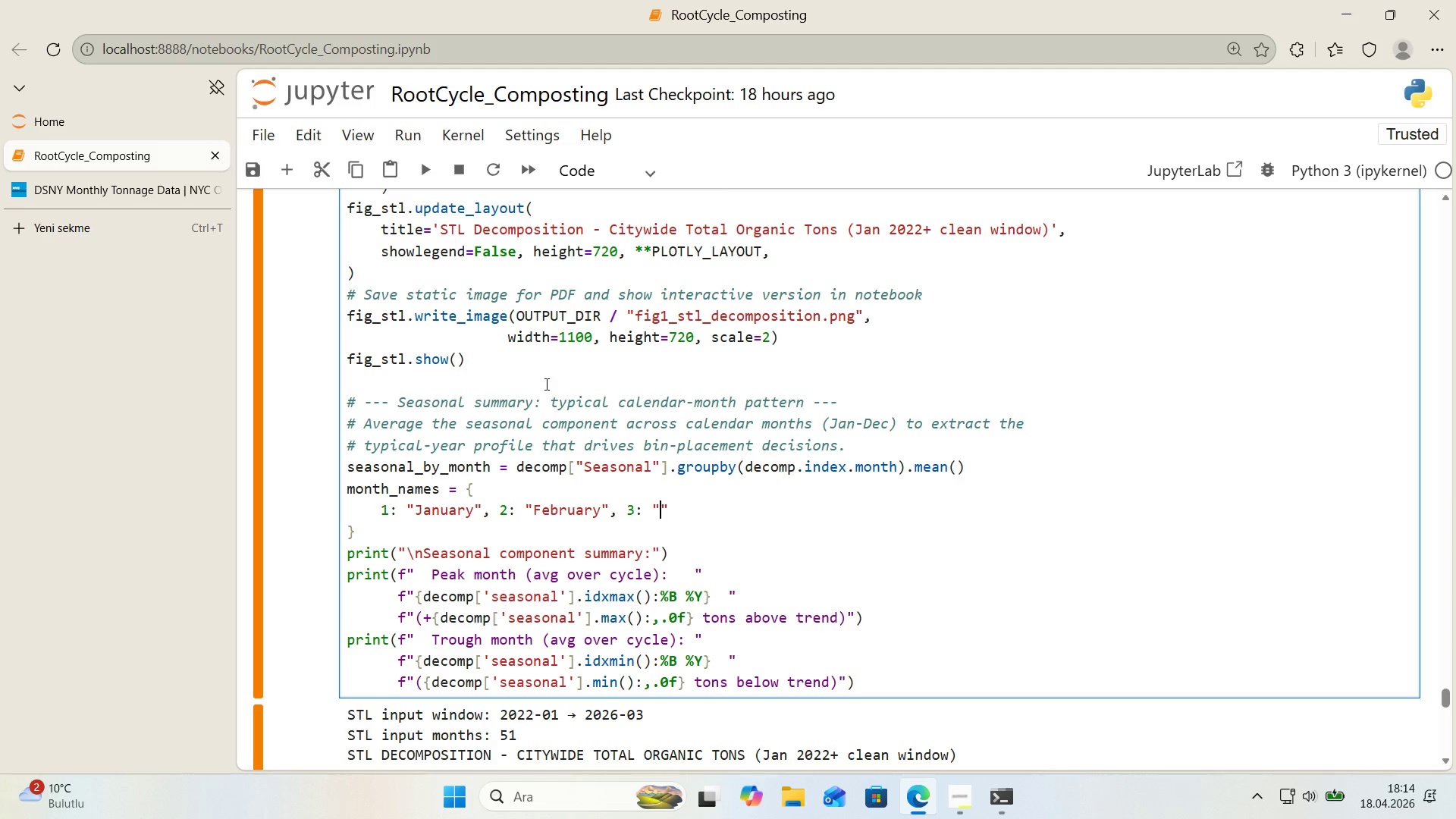 
type(March)
 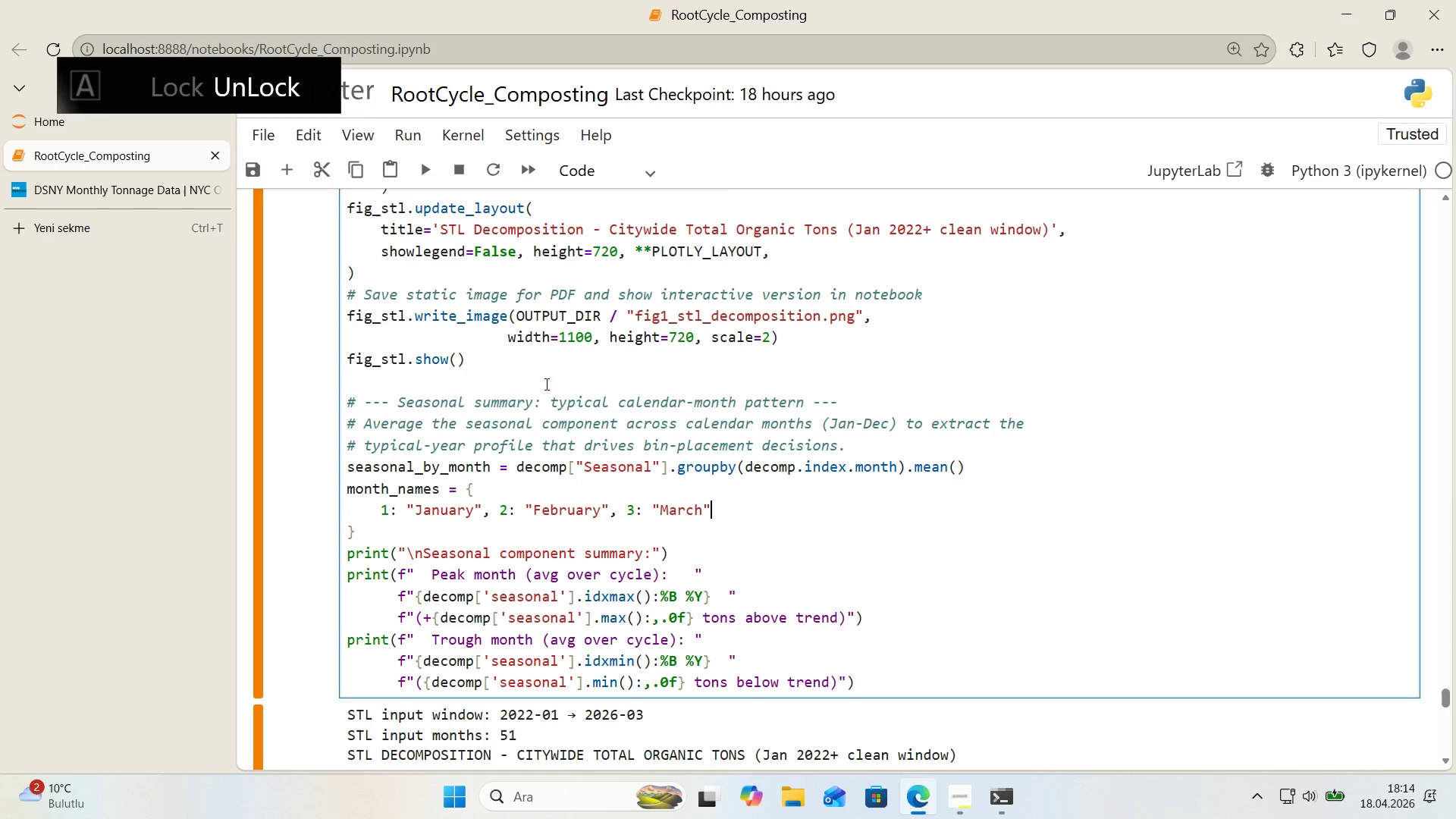 
key(ArrowRight)
 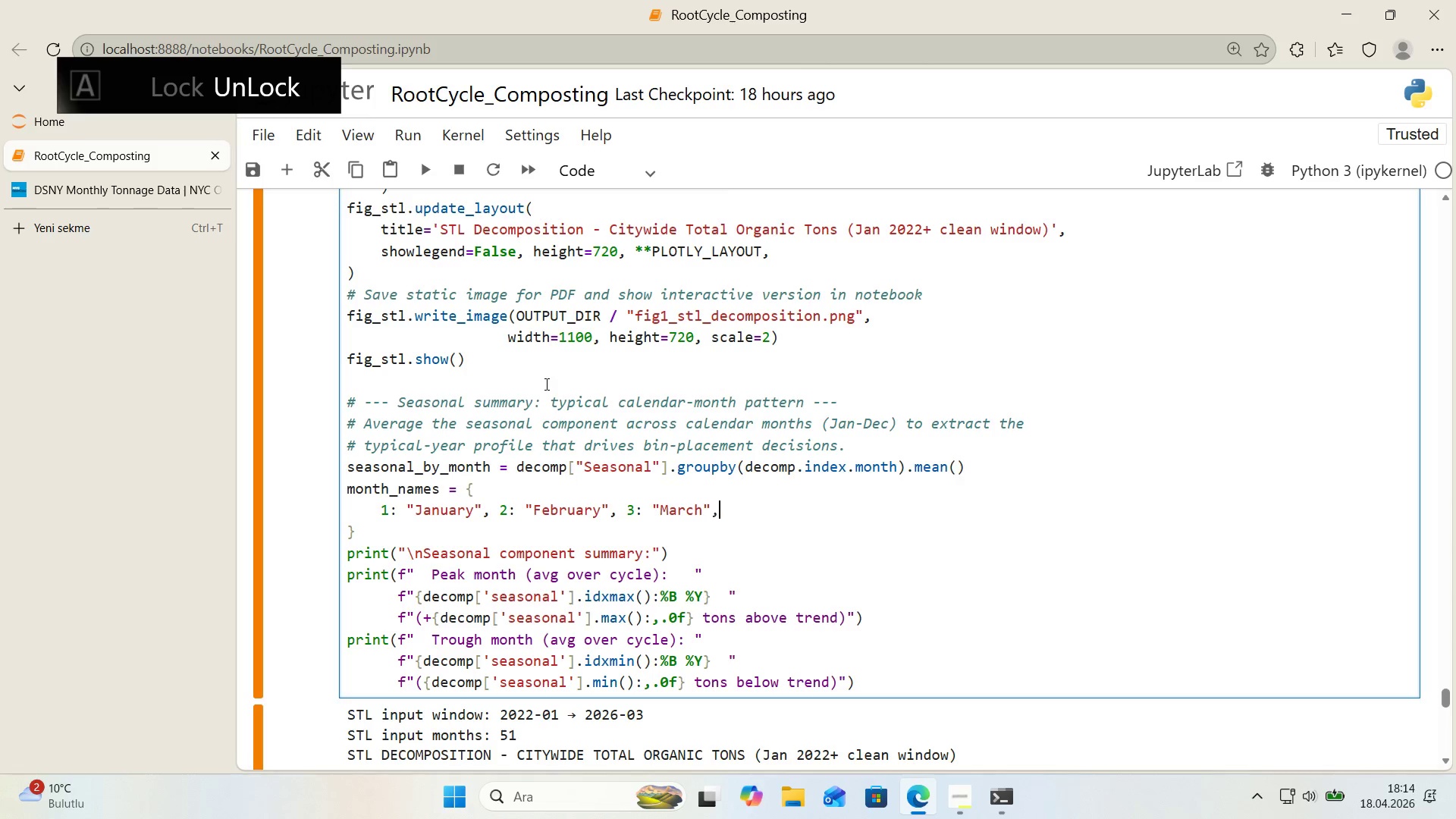 
key(Comma)
 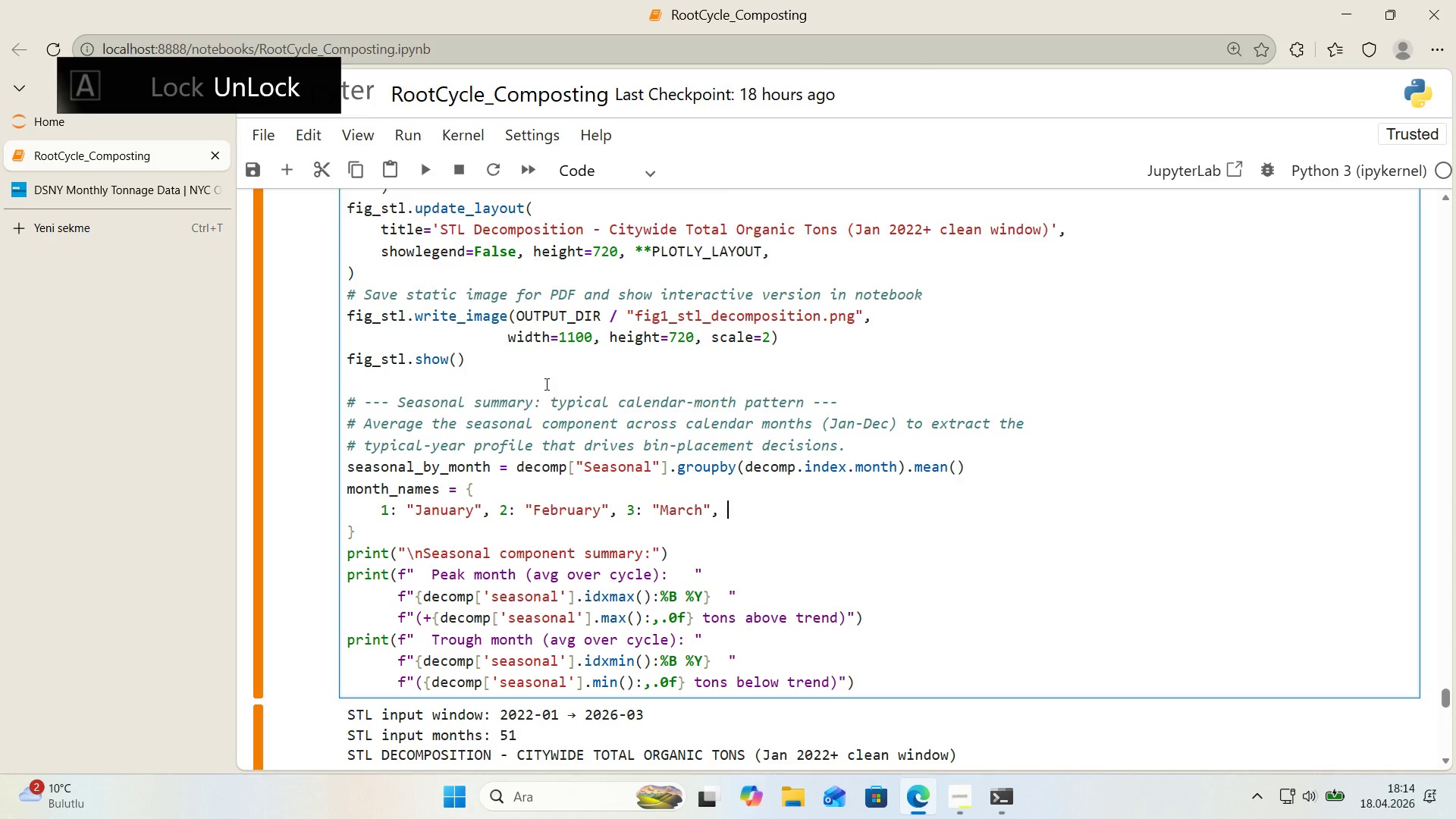 
key(Space)
 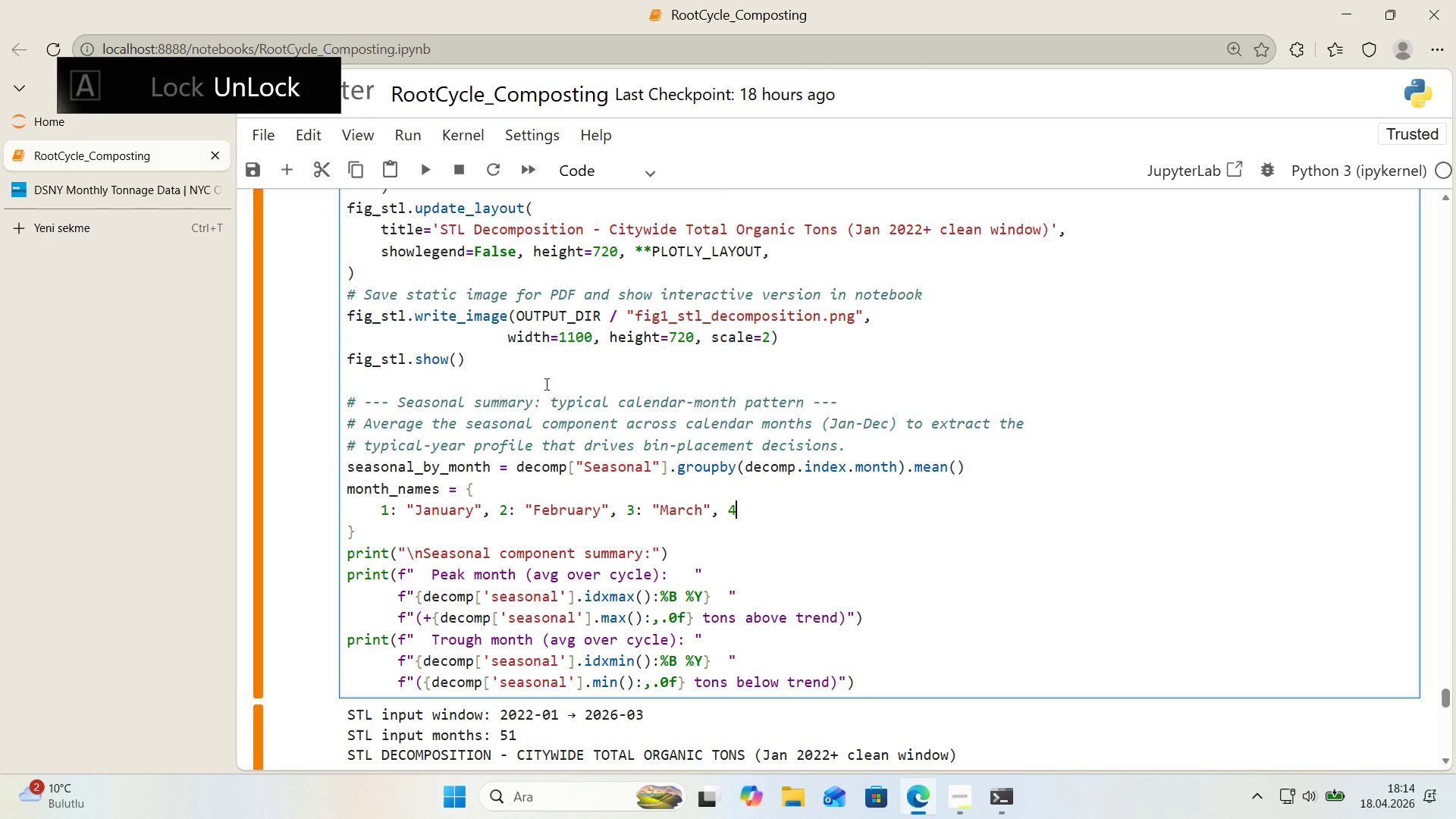 
key(4)
 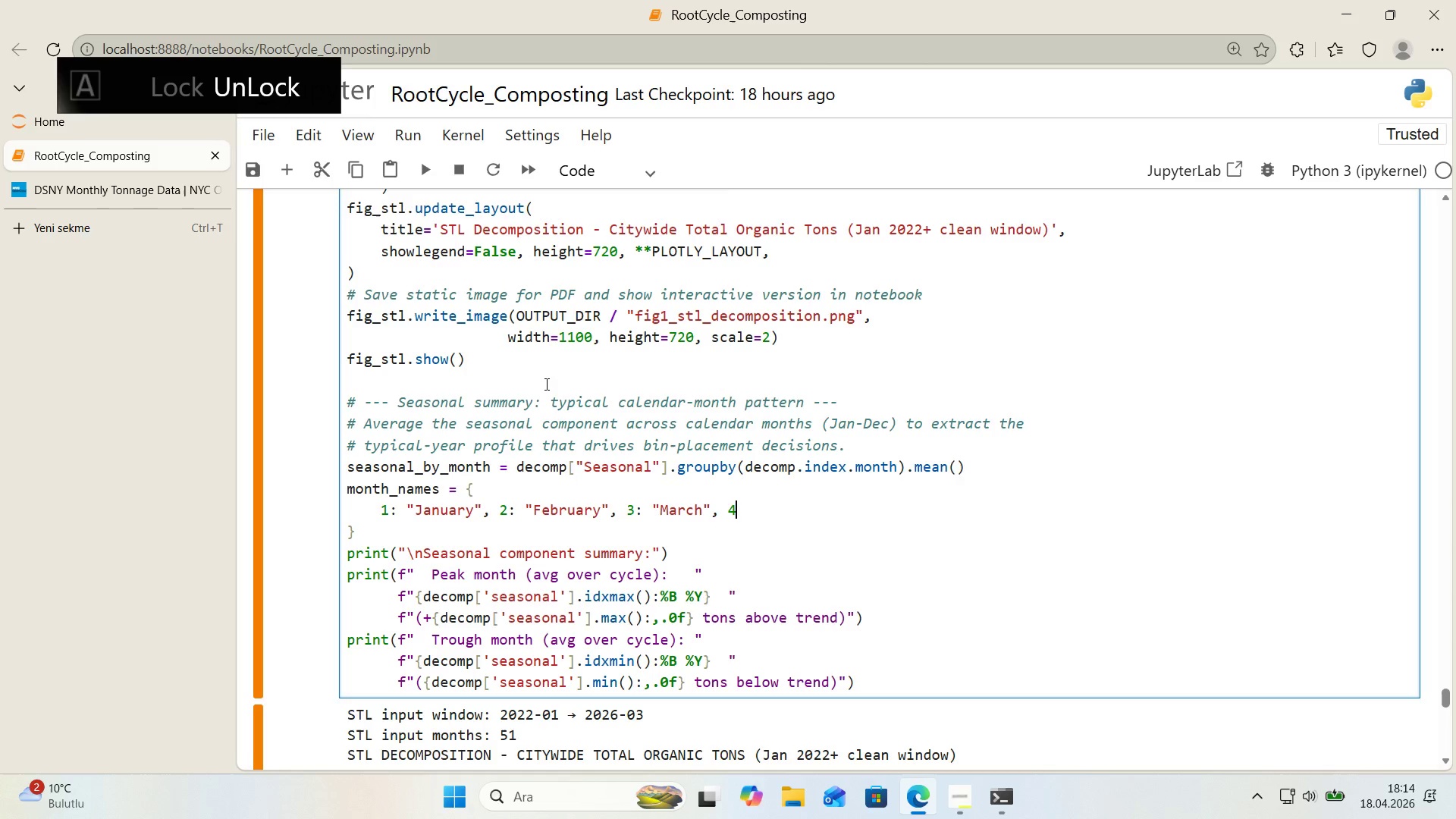 
key(Shift+ShiftRight)
 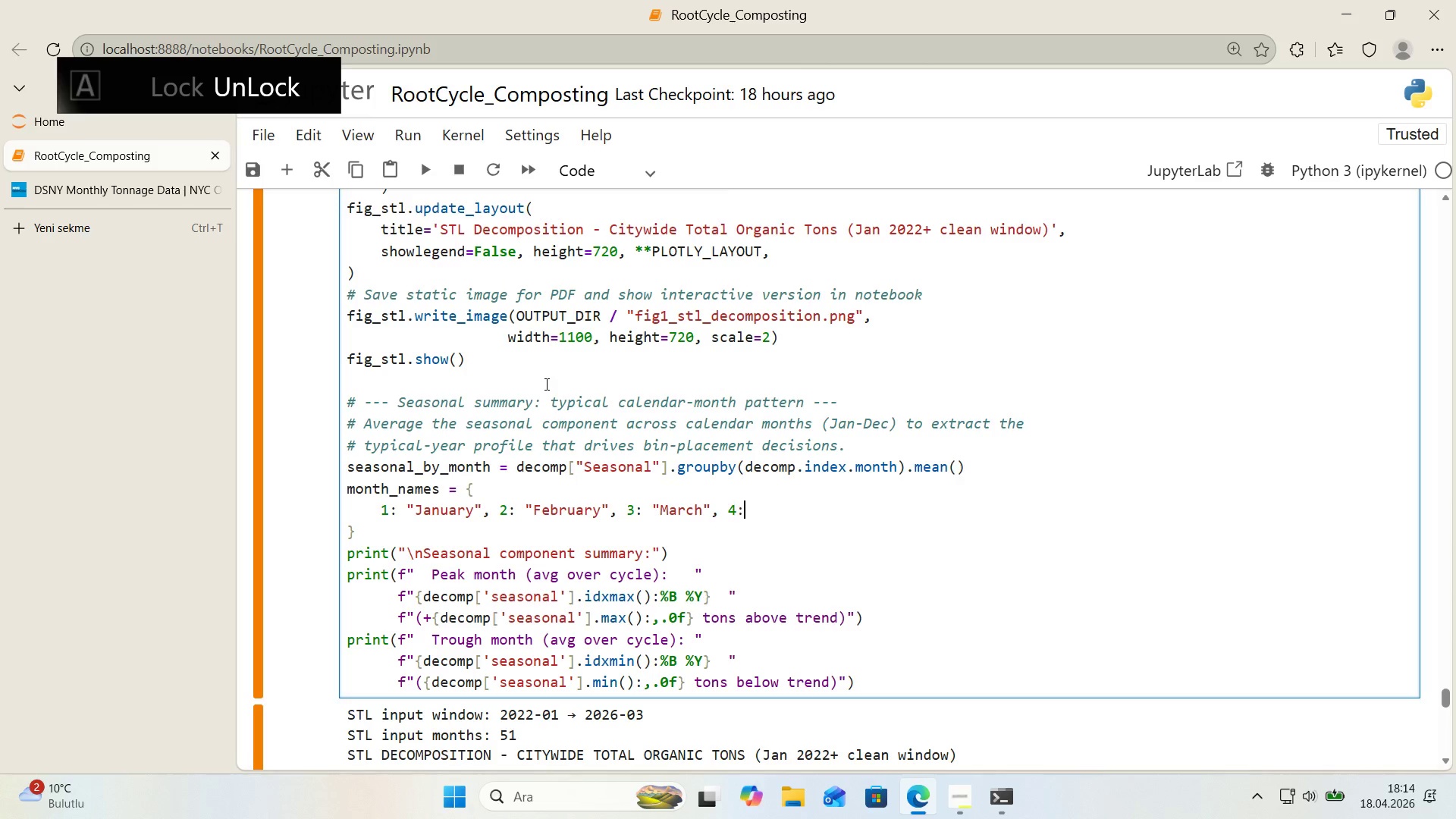 
key(Shift+Period)
 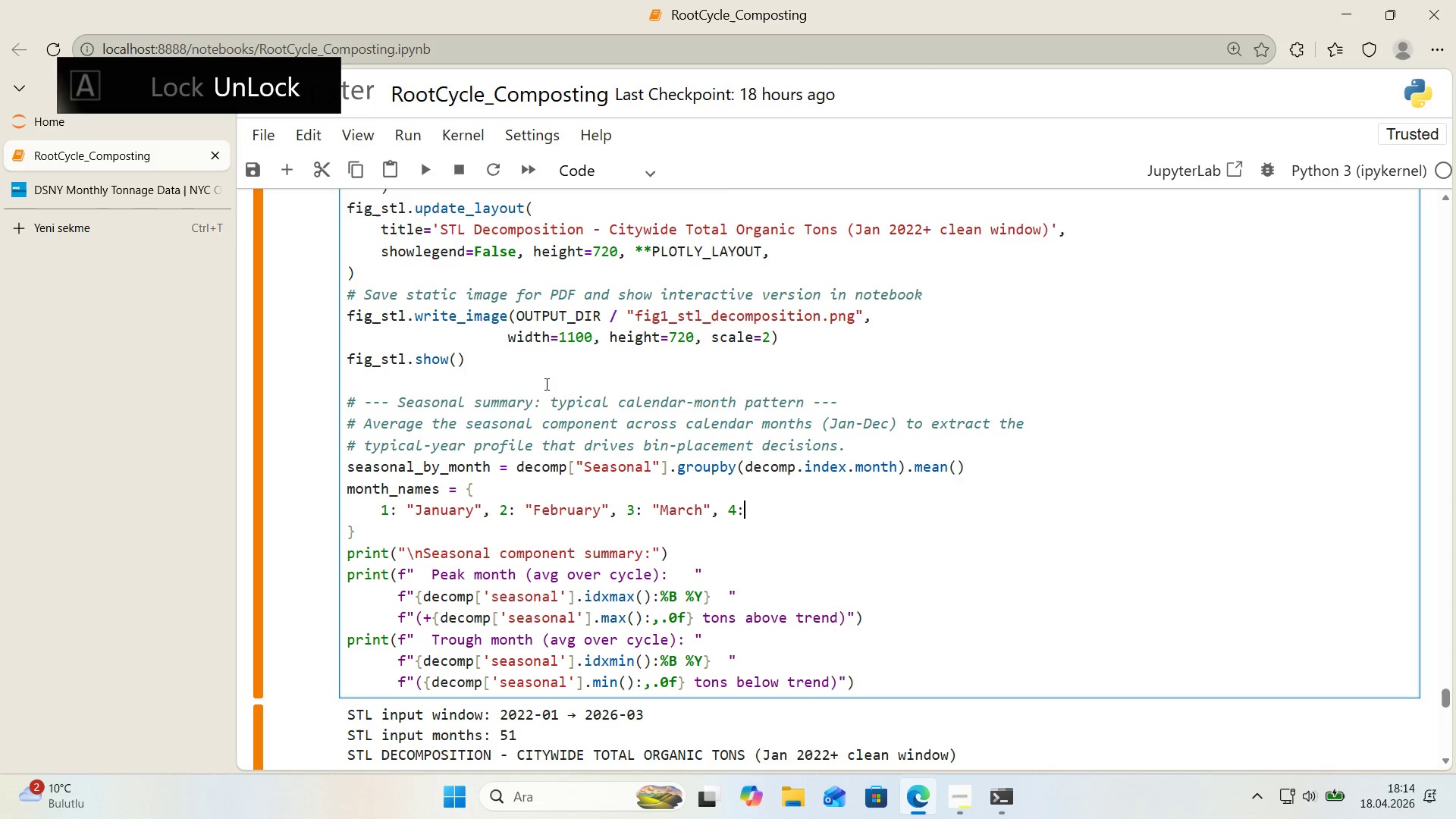 
key(Space)
 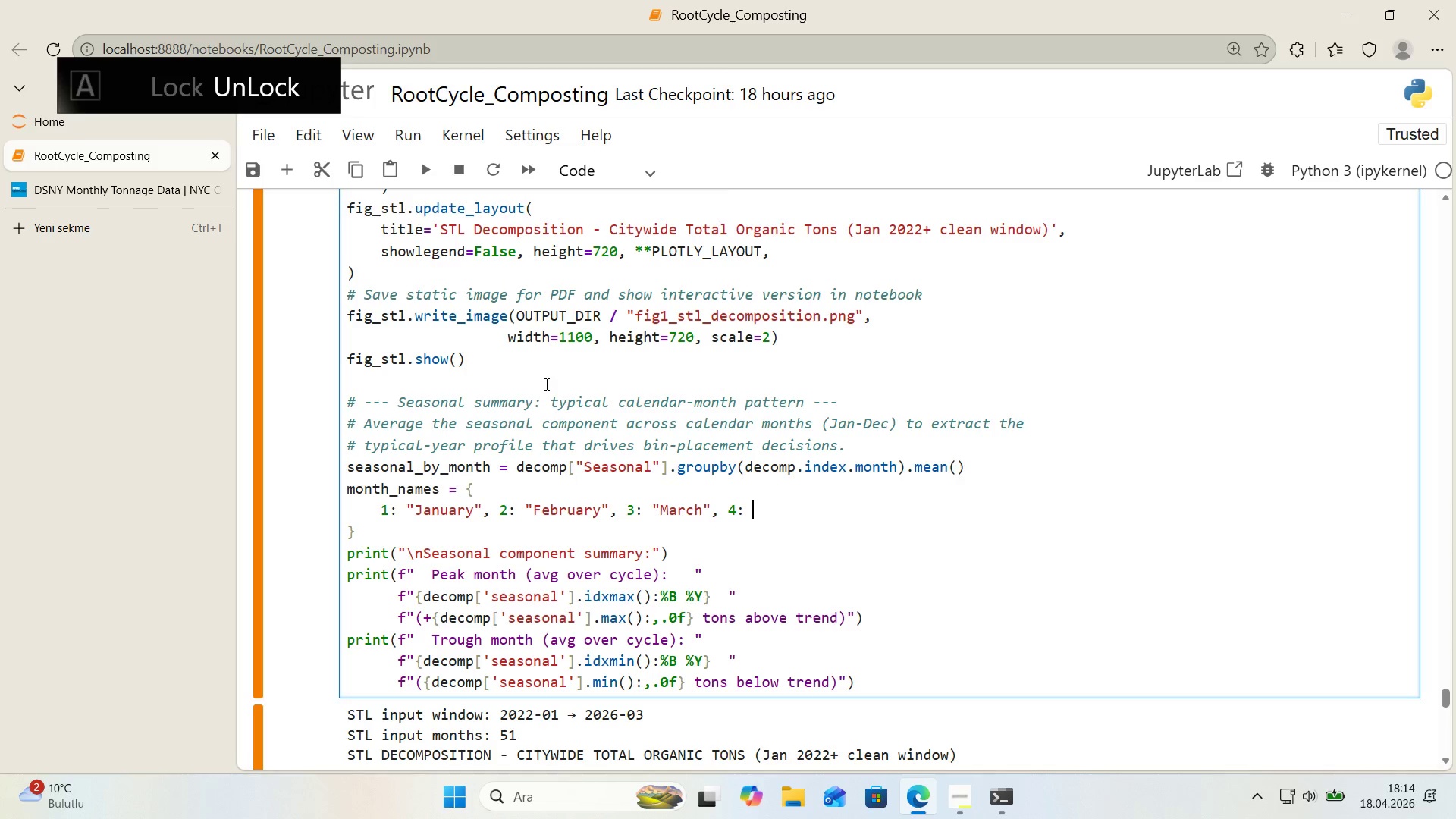 
key(Backquote)
 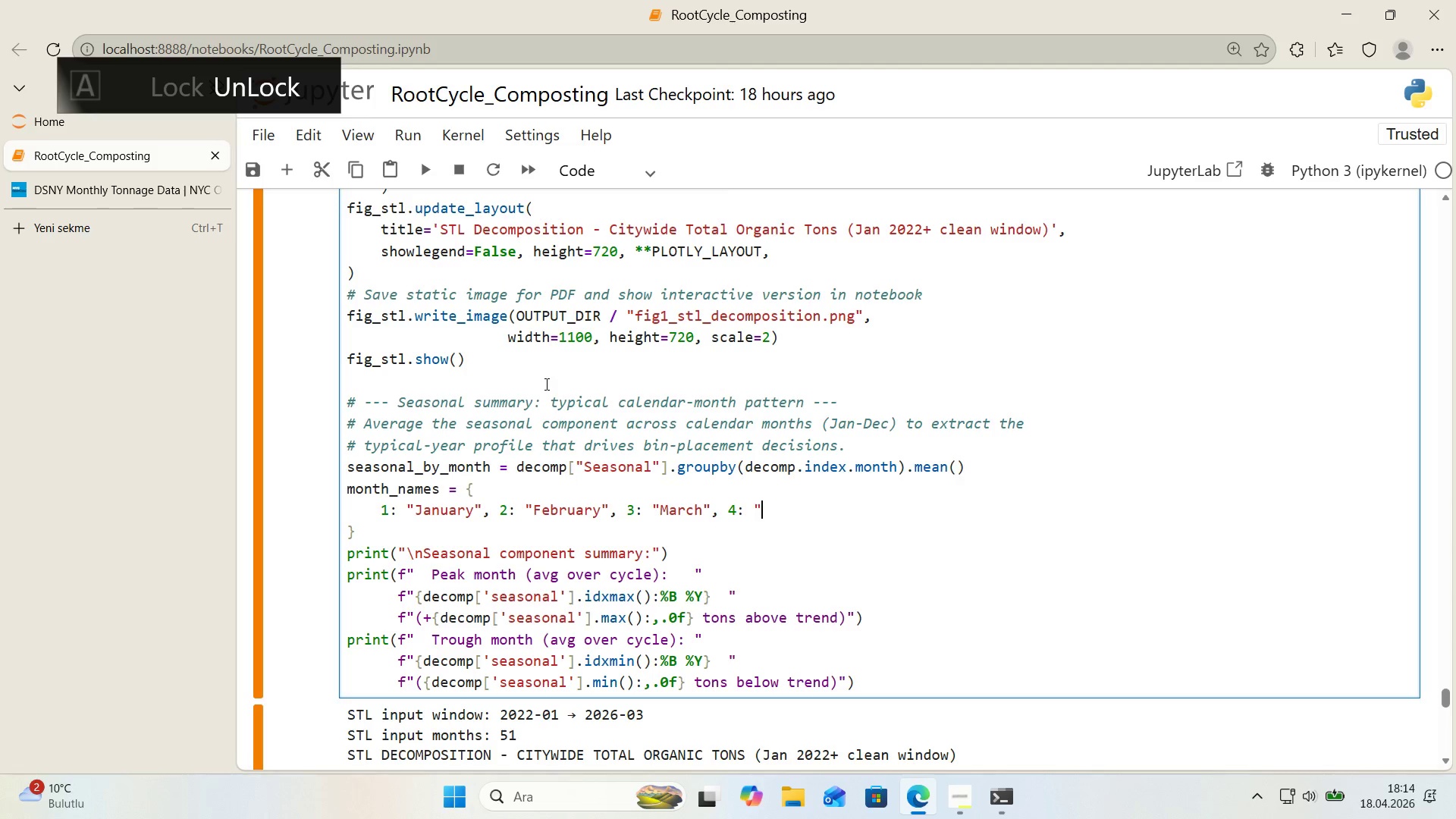 
key(Backquote)
 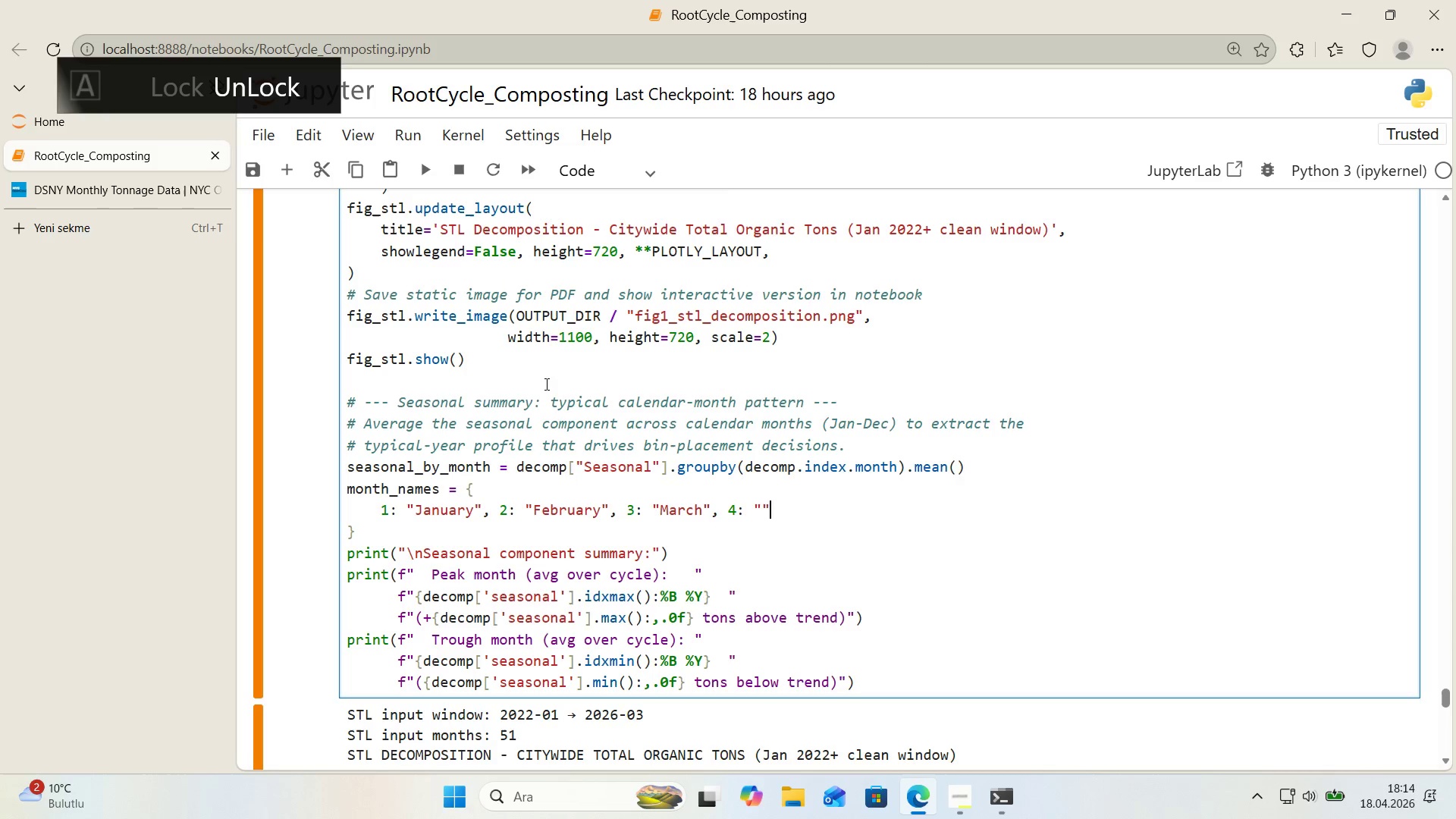 
key(ArrowLeft)
 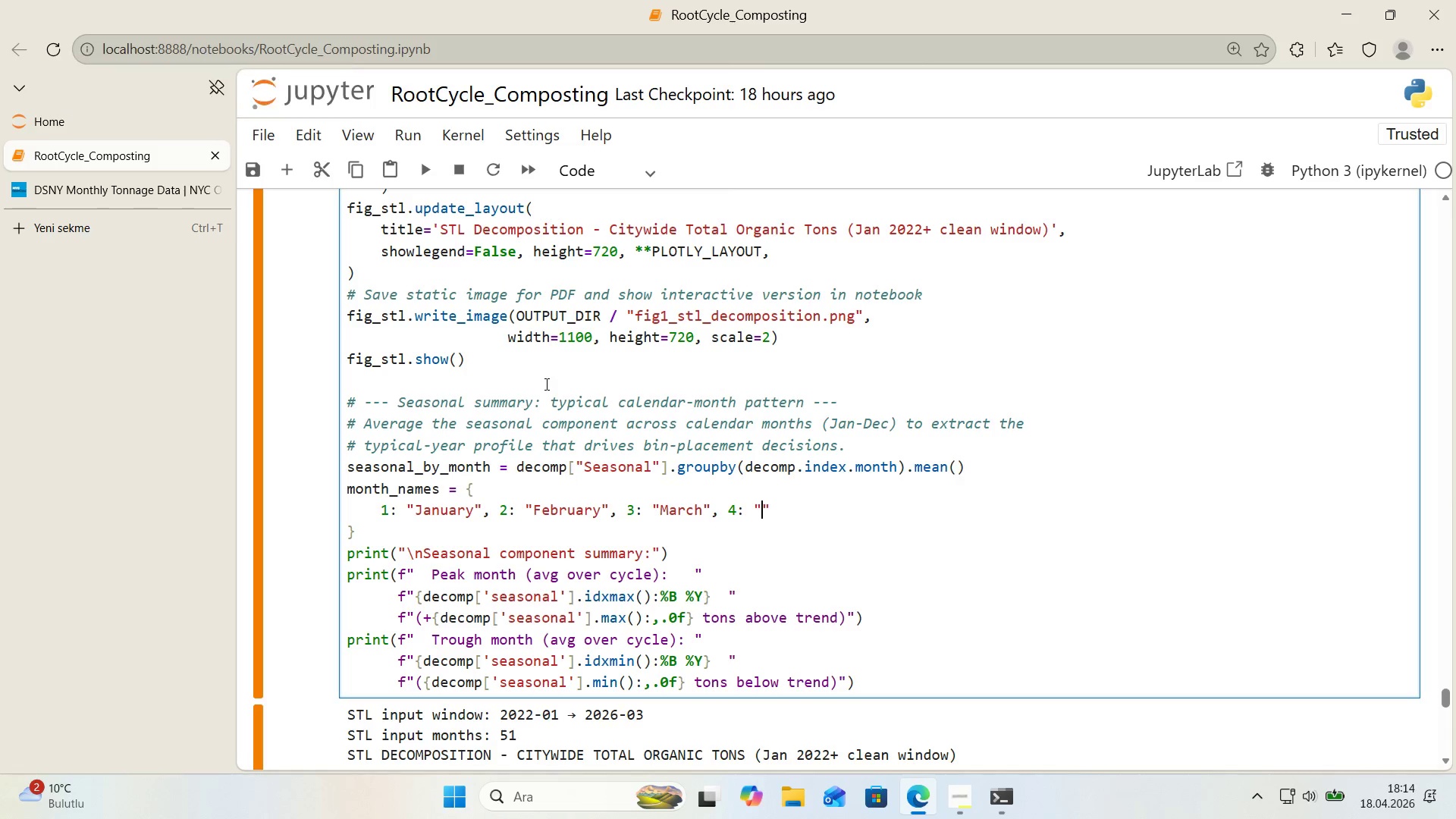 
type(Apr'l)
 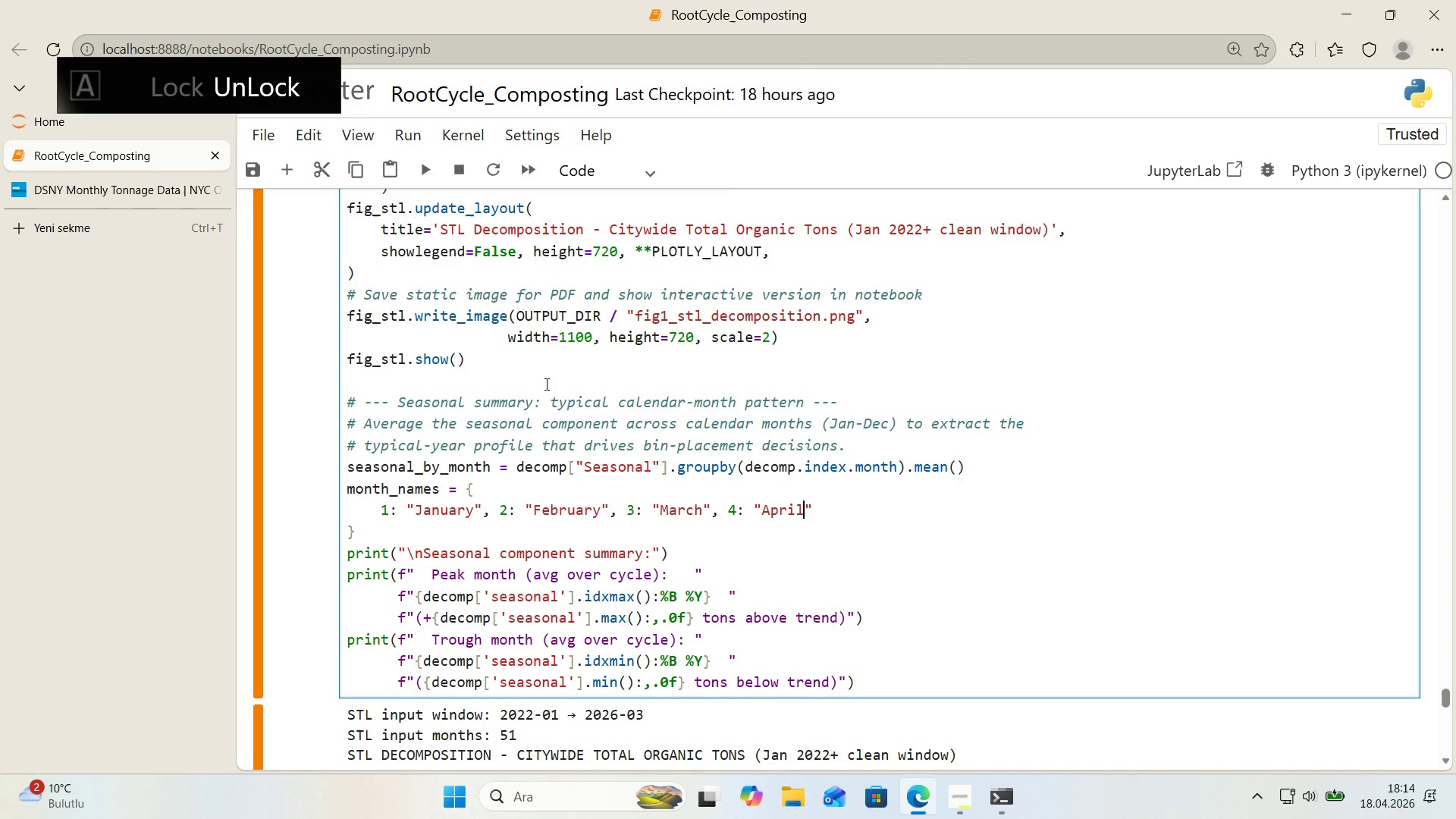 
key(ArrowRight)
 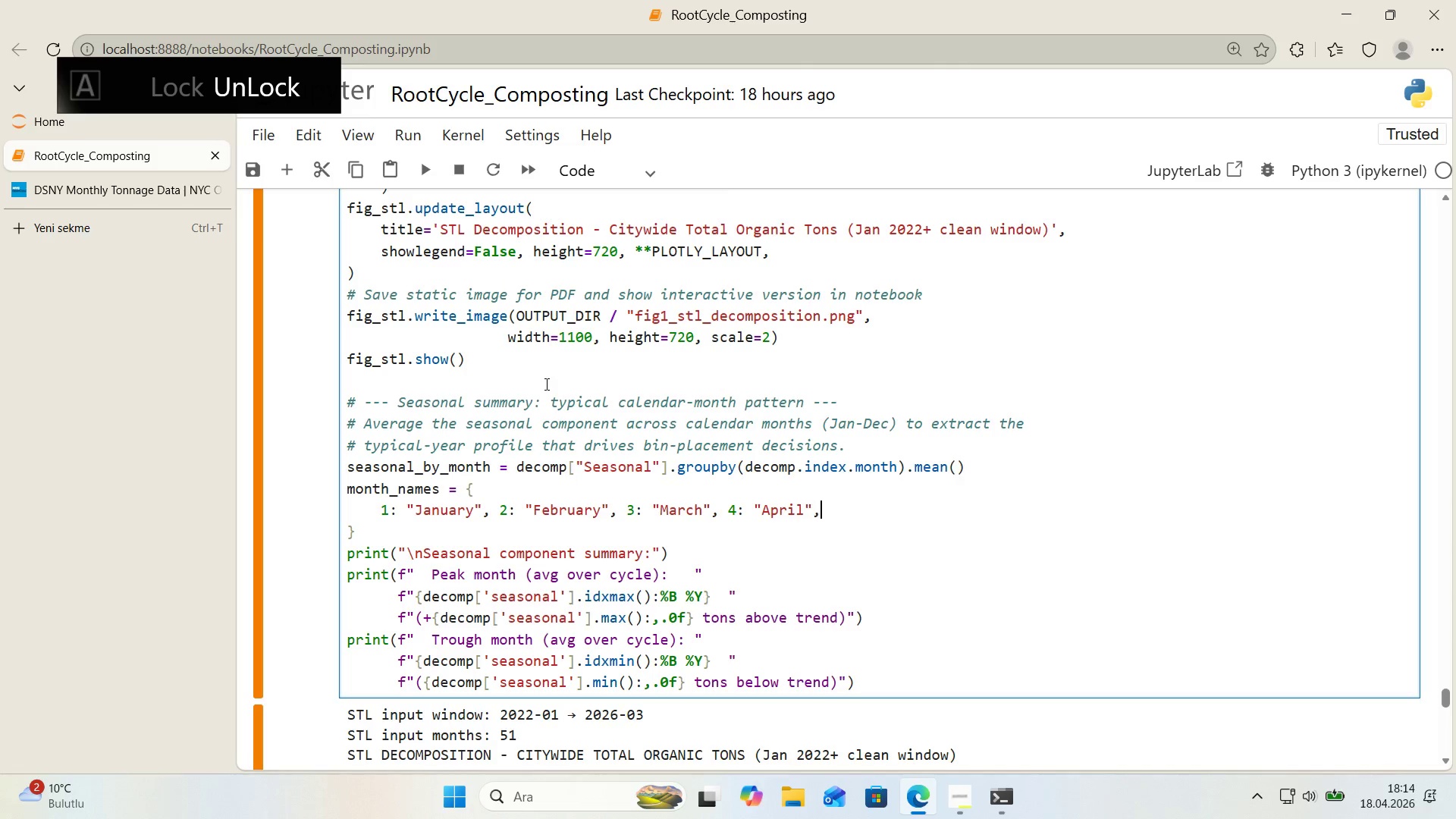 
key(Comma)
 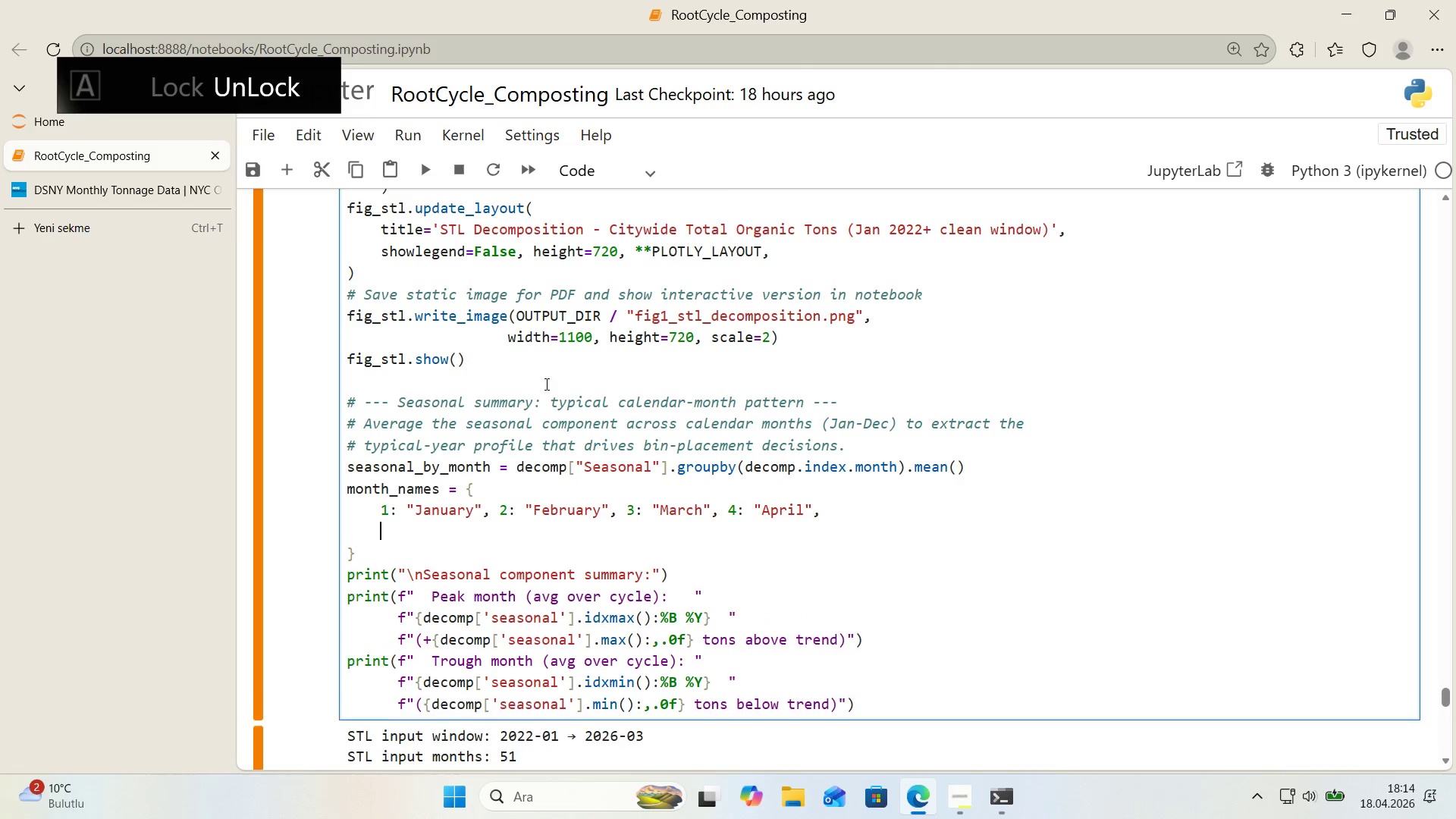 
key(Enter)
 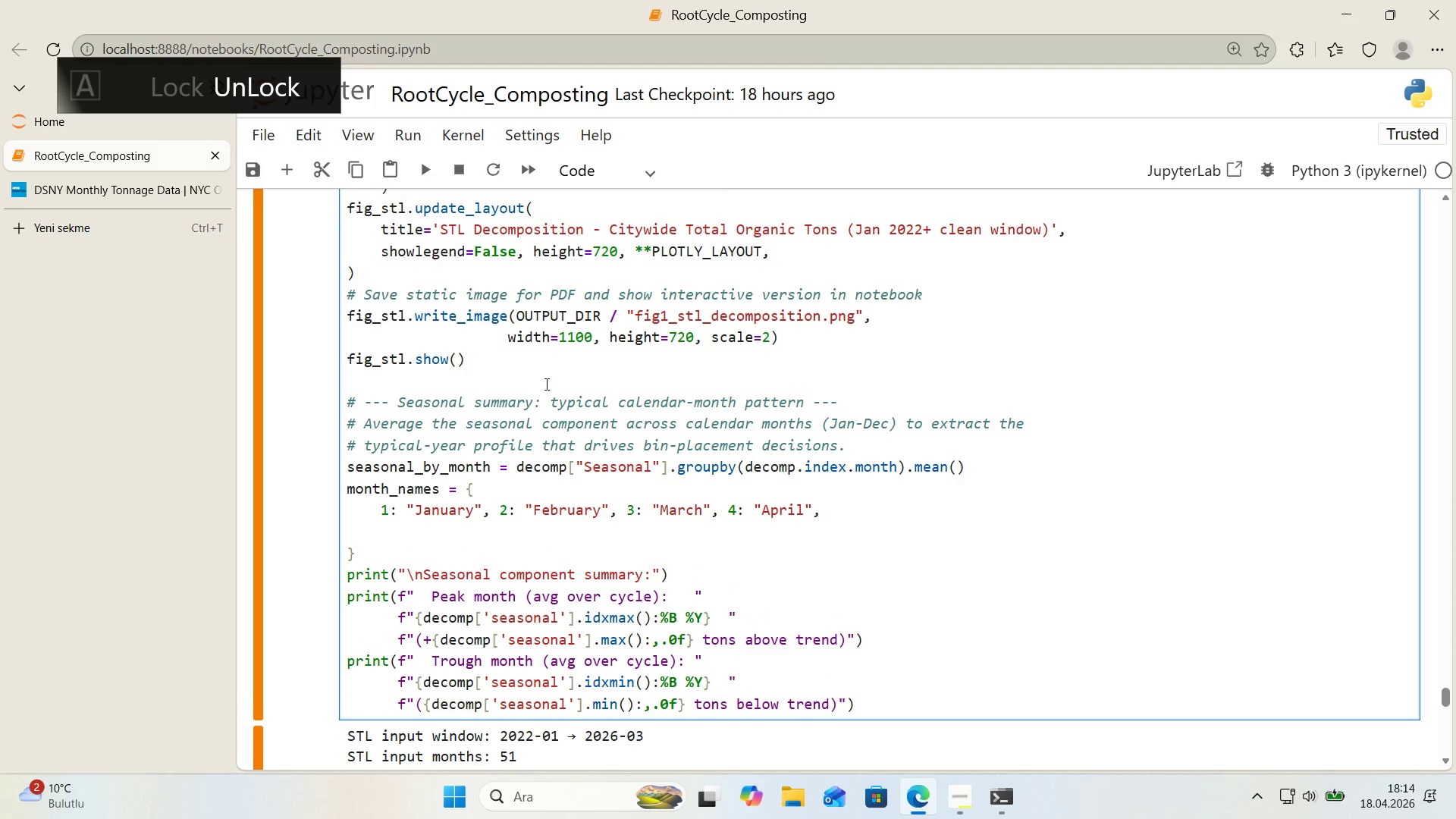 
key(5)
 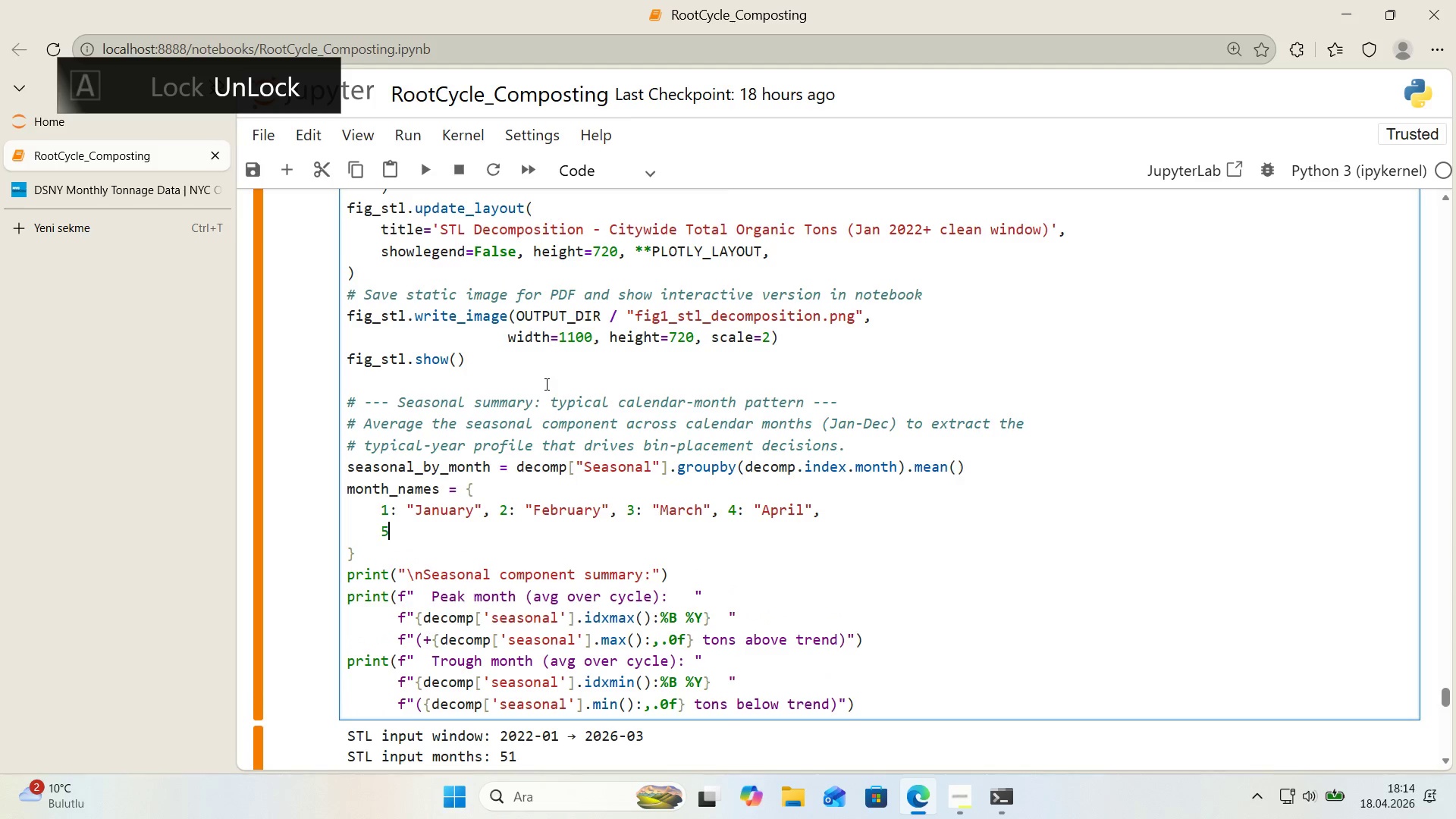 
key(Shift+ShiftRight)
 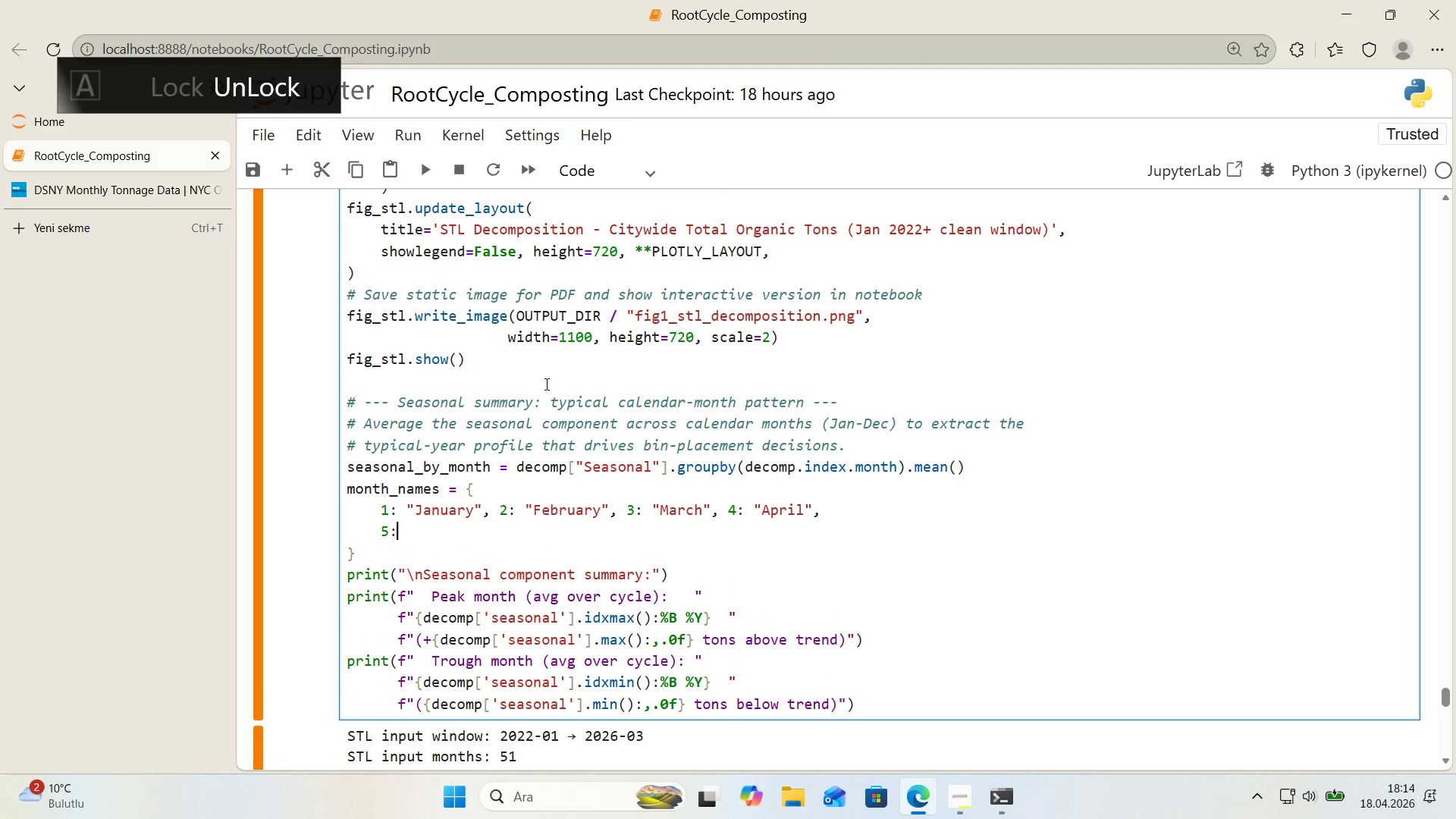 
key(Shift+Period)
 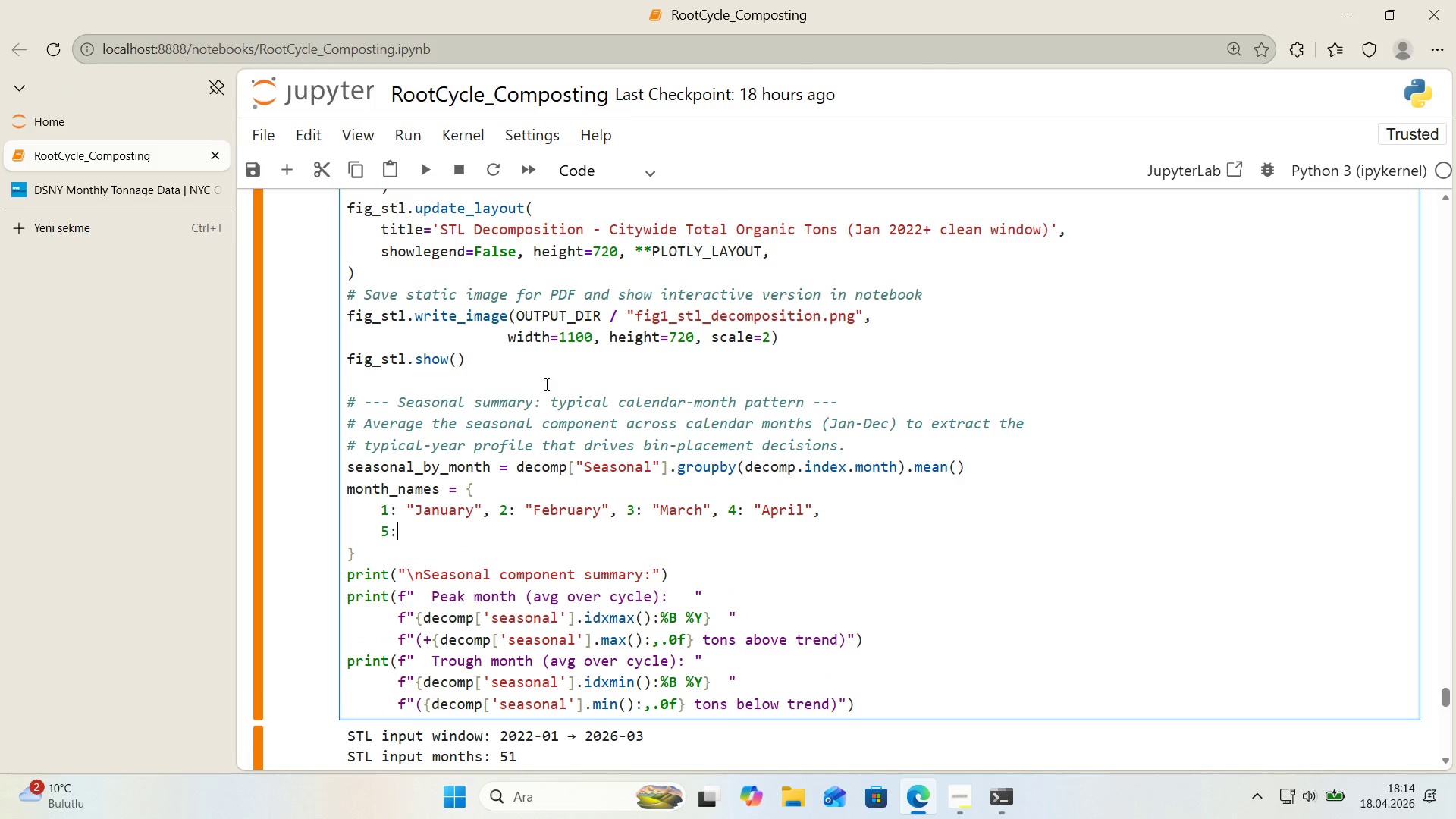 
key(Space)
 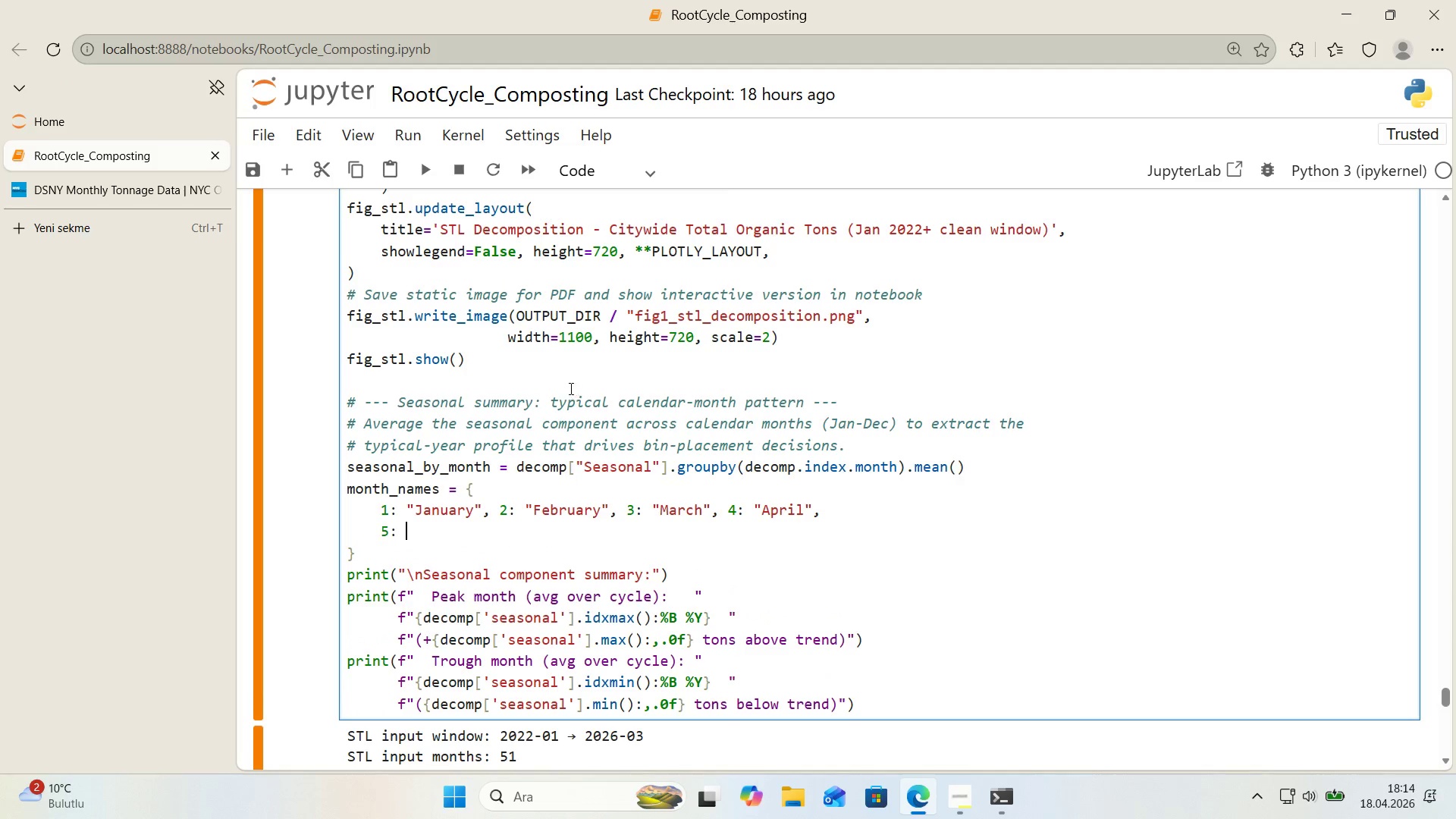 
left_click_drag(start_coordinate=[415, 510], to_coordinate=[410, 512])
 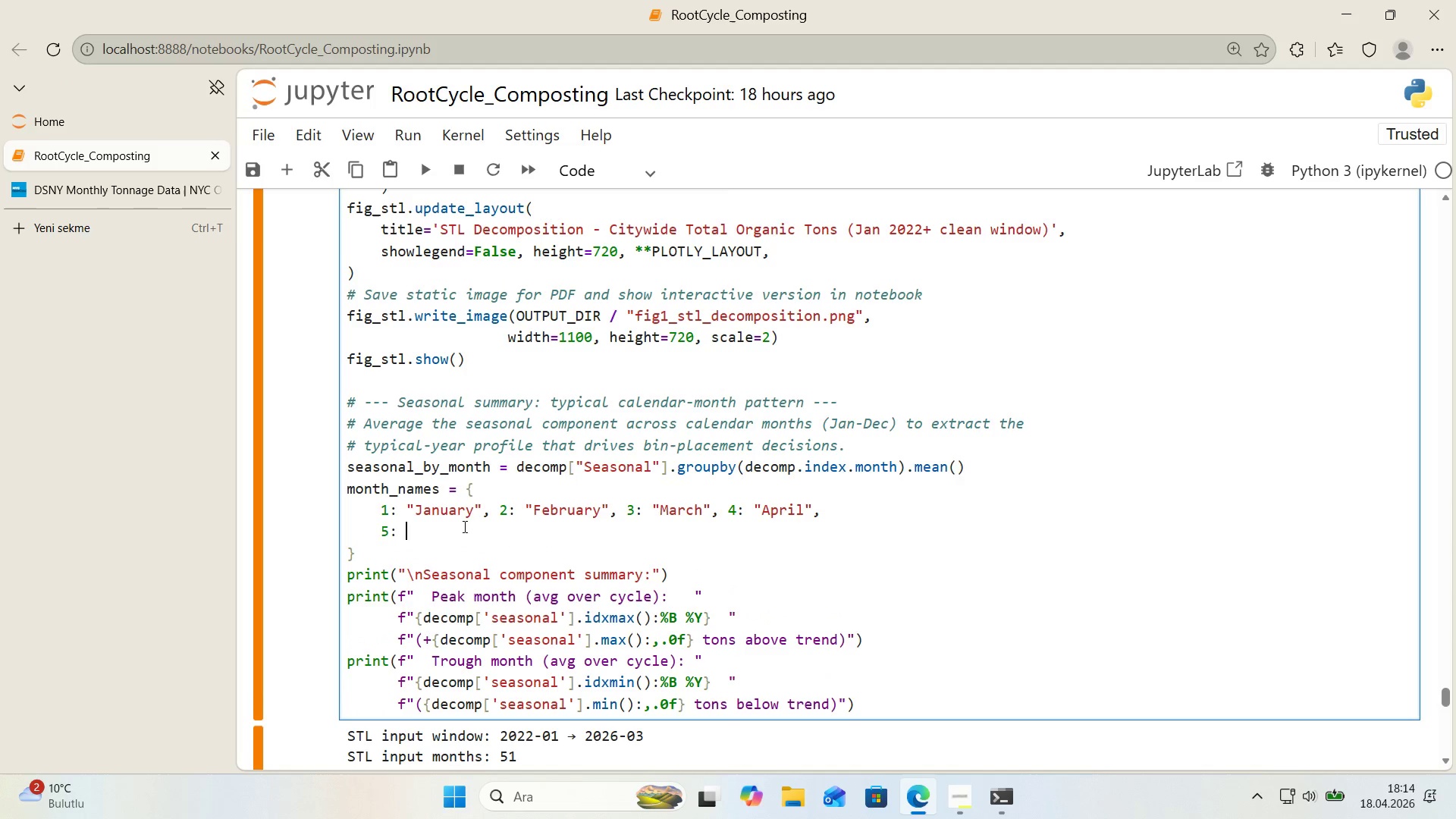 
key(Control+ControlLeft)
 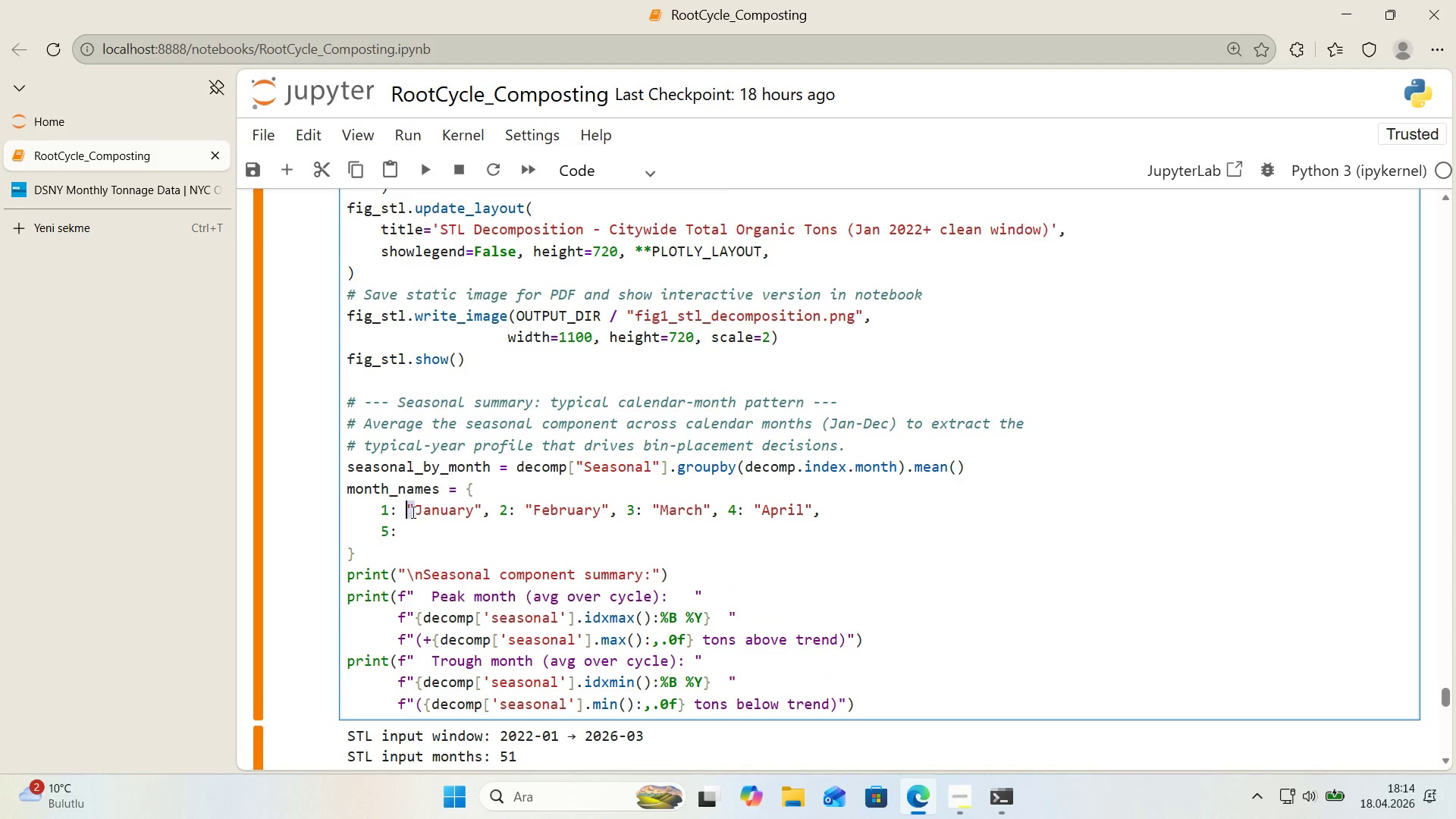 
key(Control+C)
 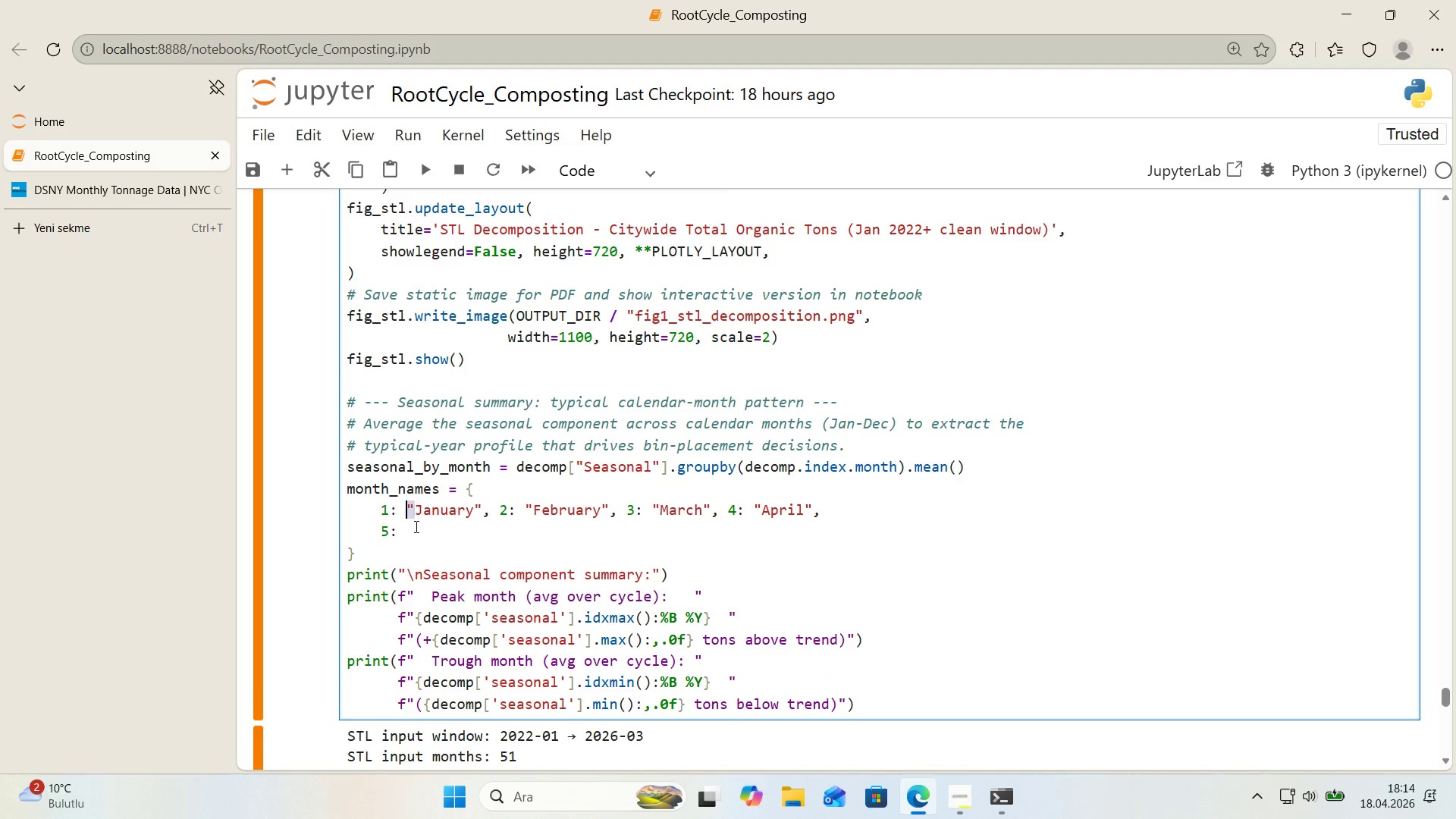 
left_click([415, 526])
 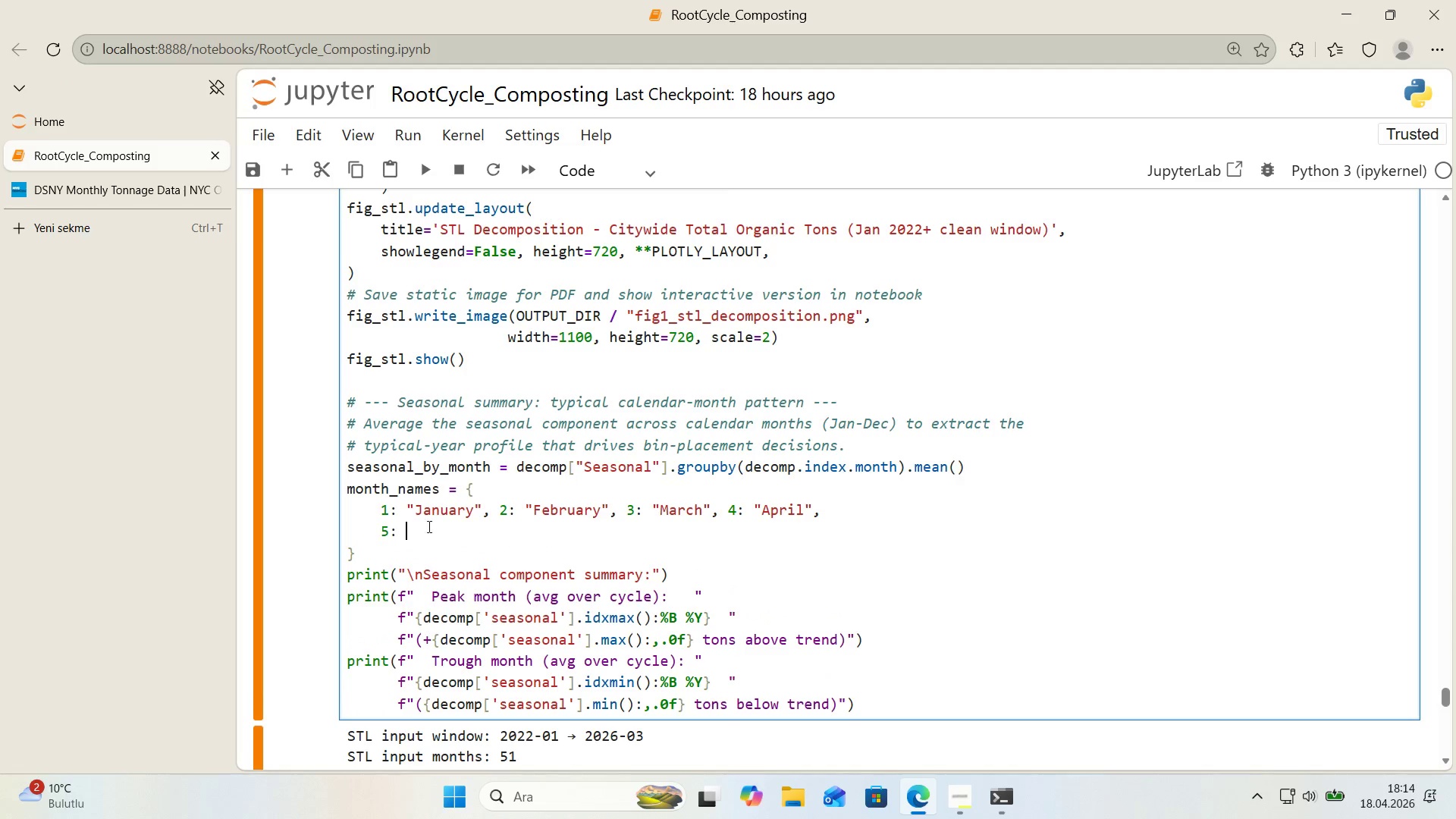 
key(Control+V)
 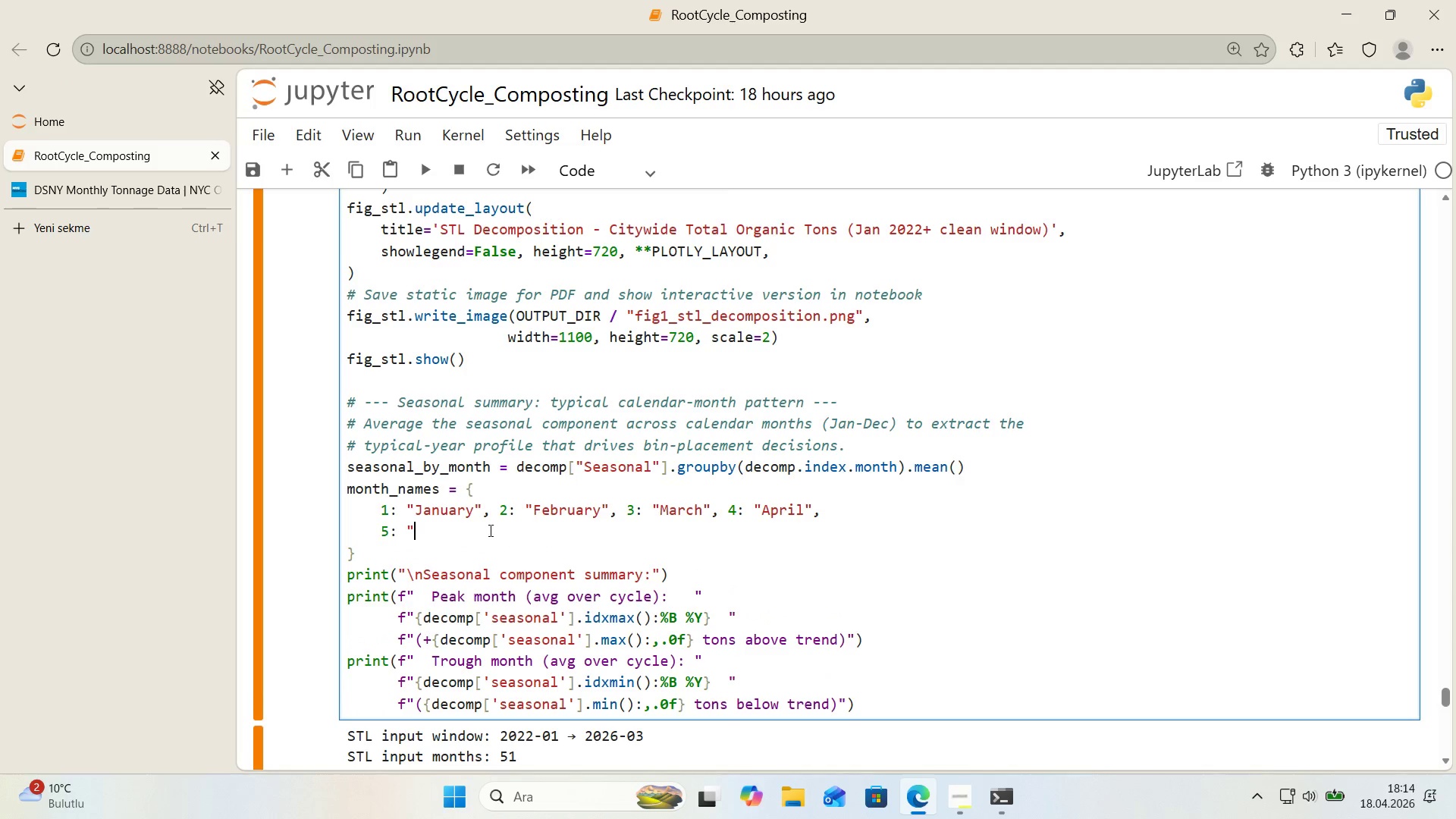 
key(Control+V)
 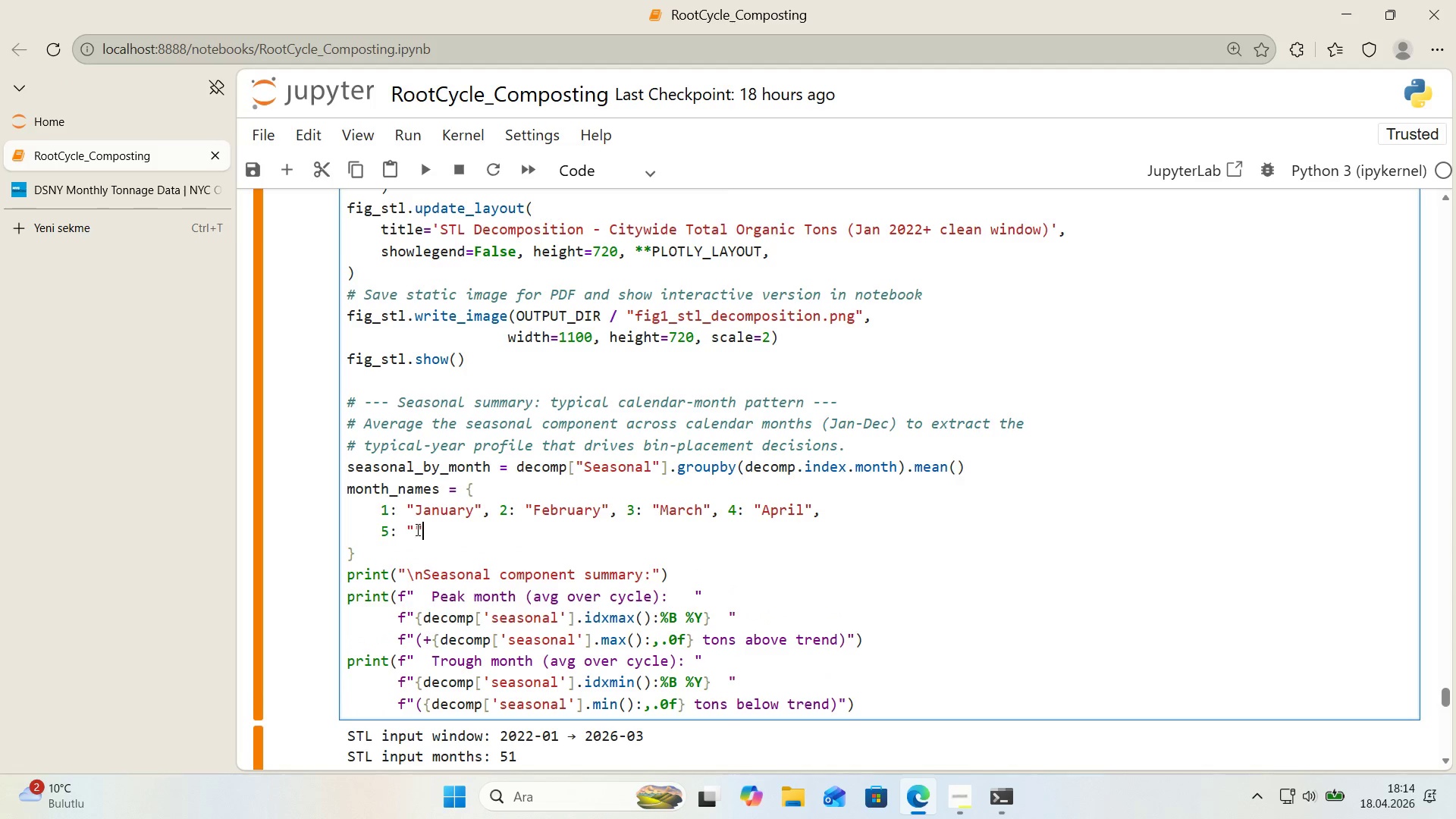 
left_click([415, 530])
 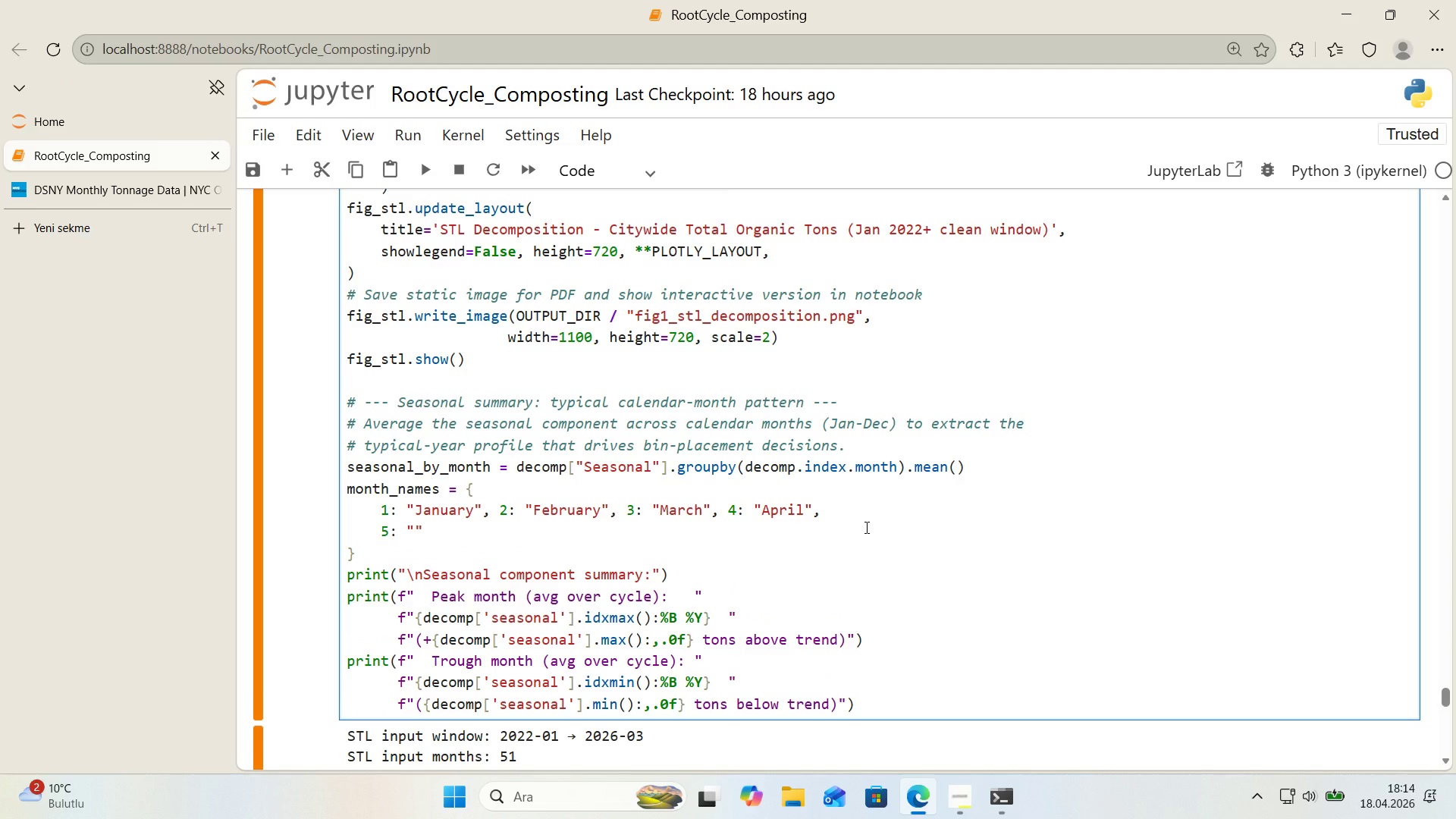 
type(May)
 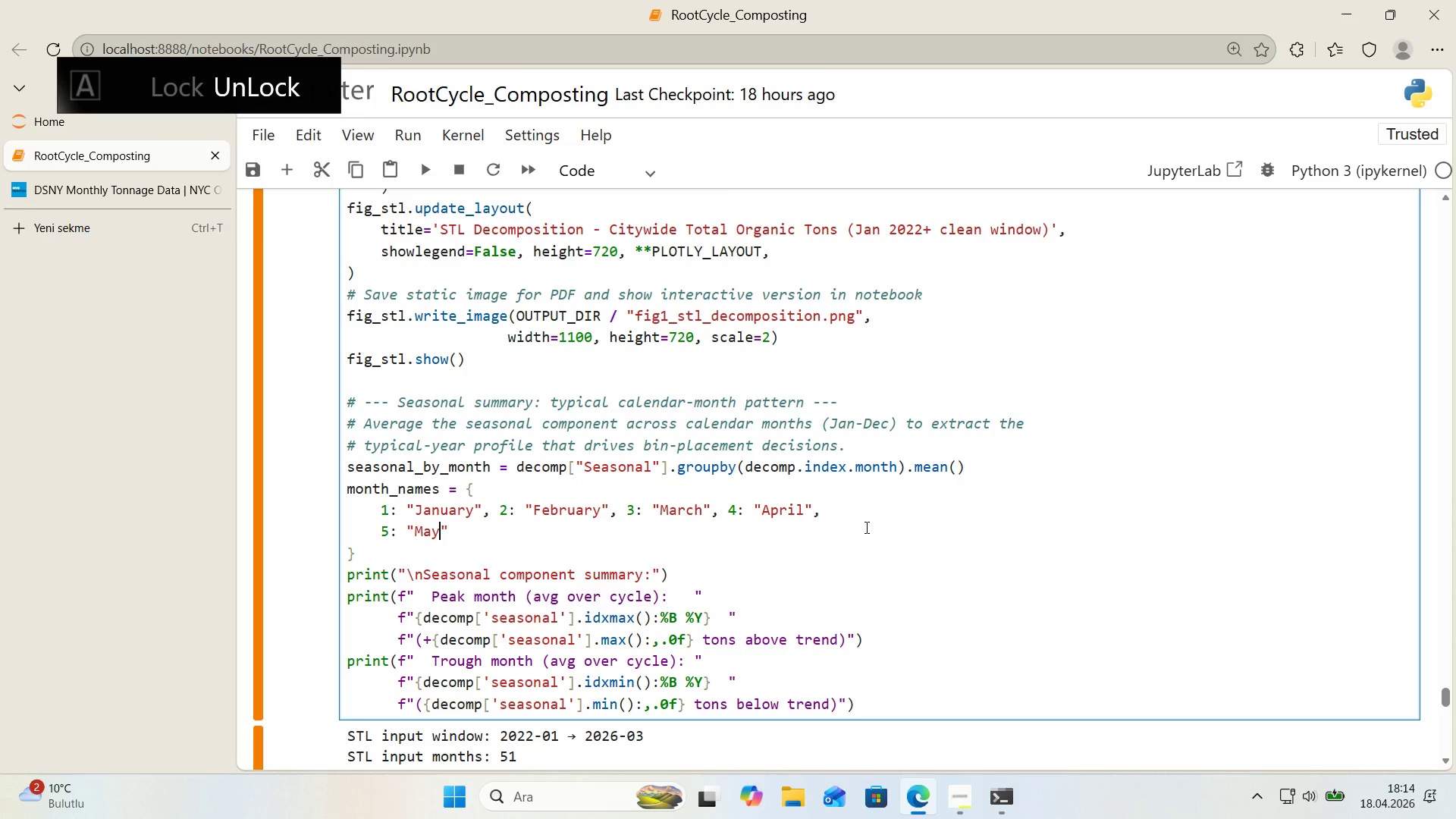 
key(ArrowRight)
 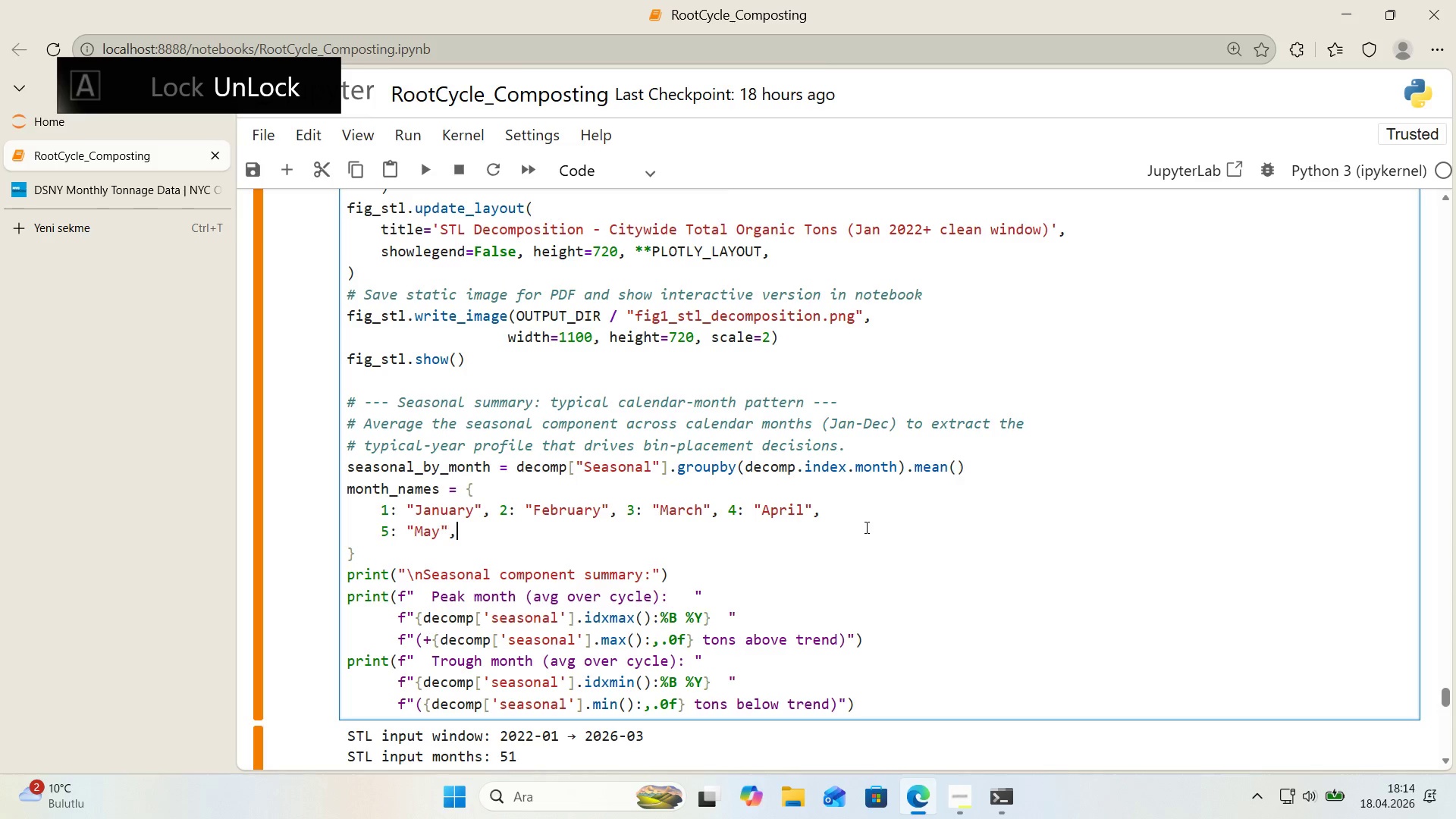 
key(Comma)
 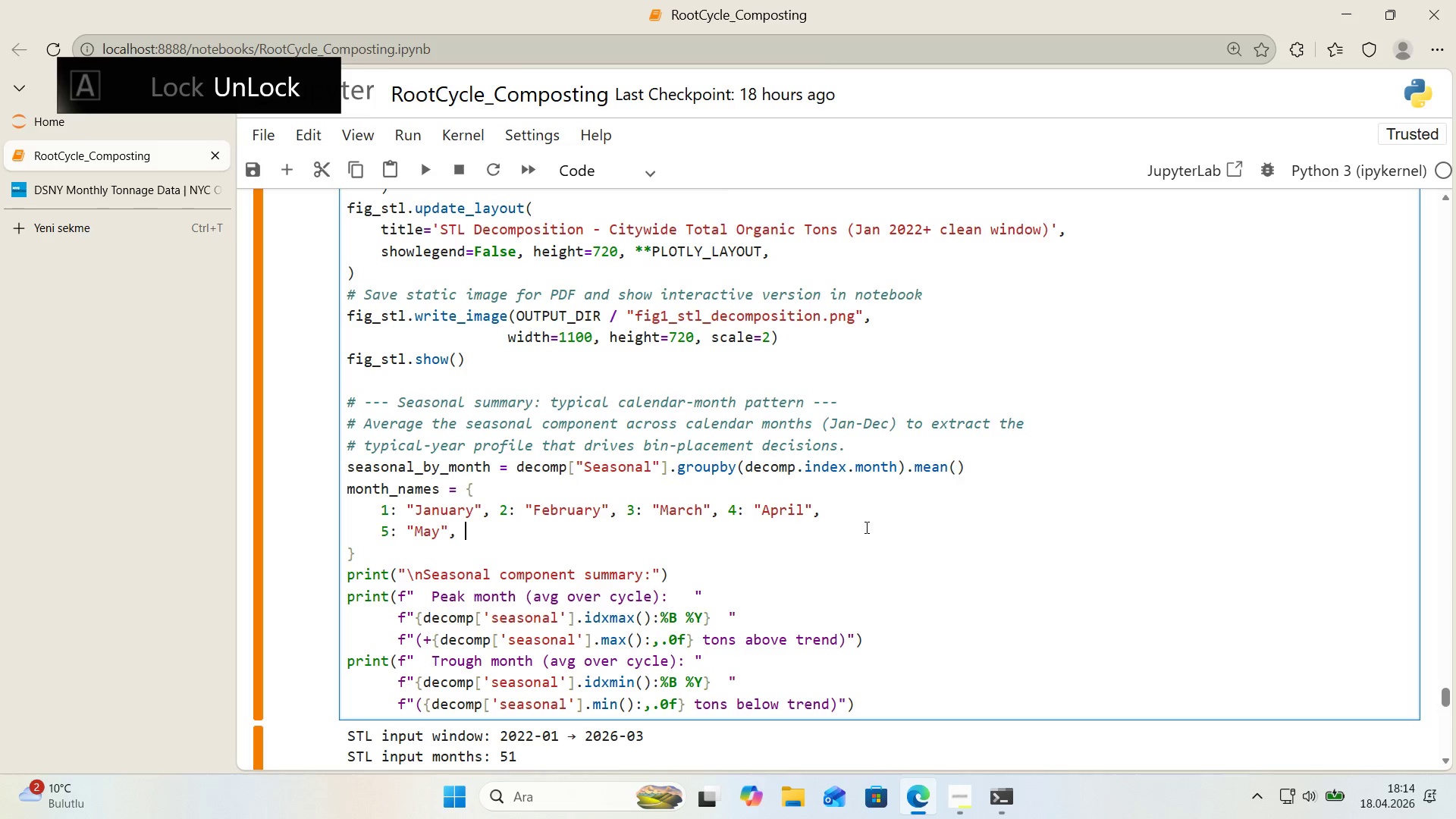 
key(Space)
 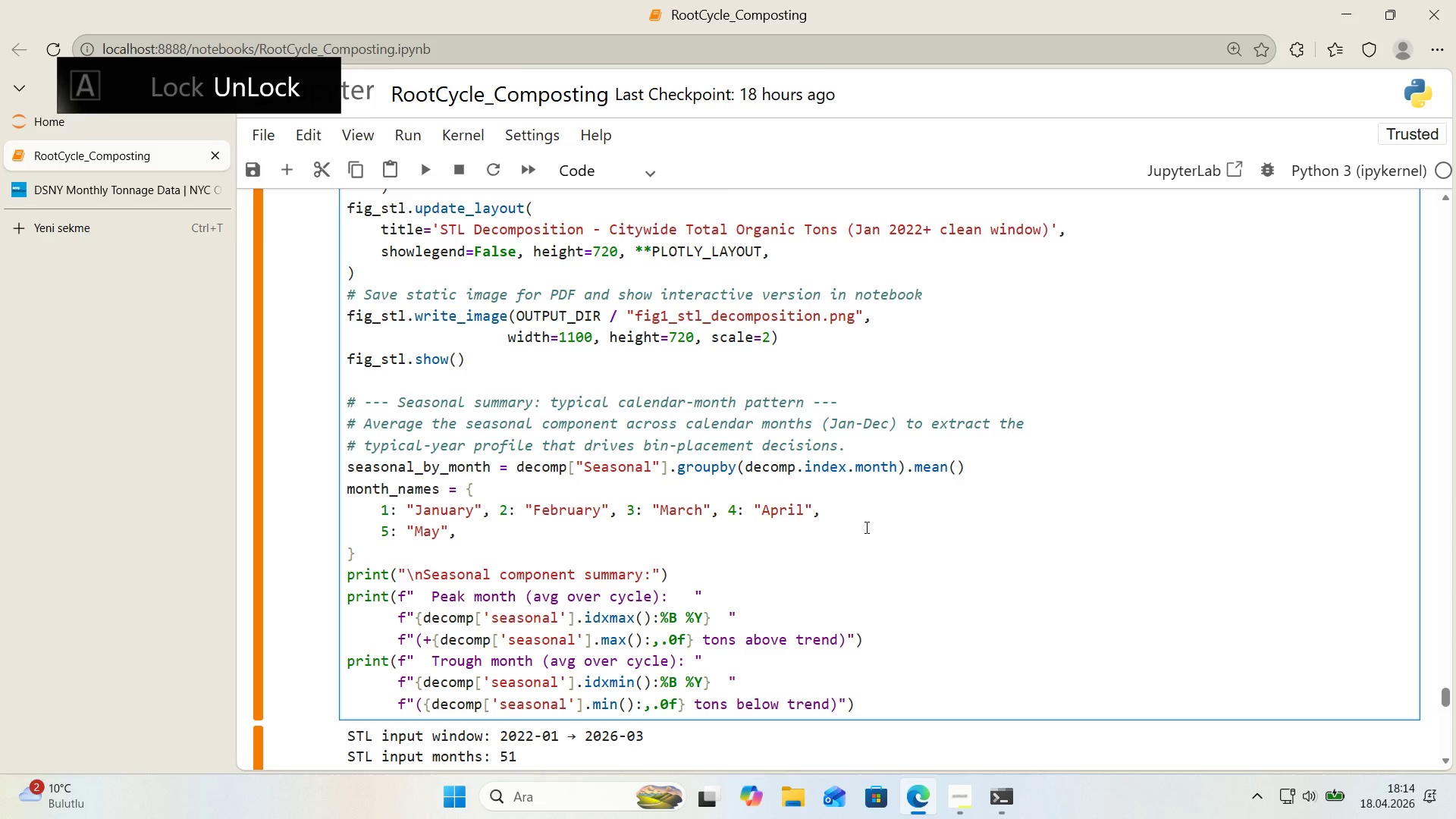 
key(6)
 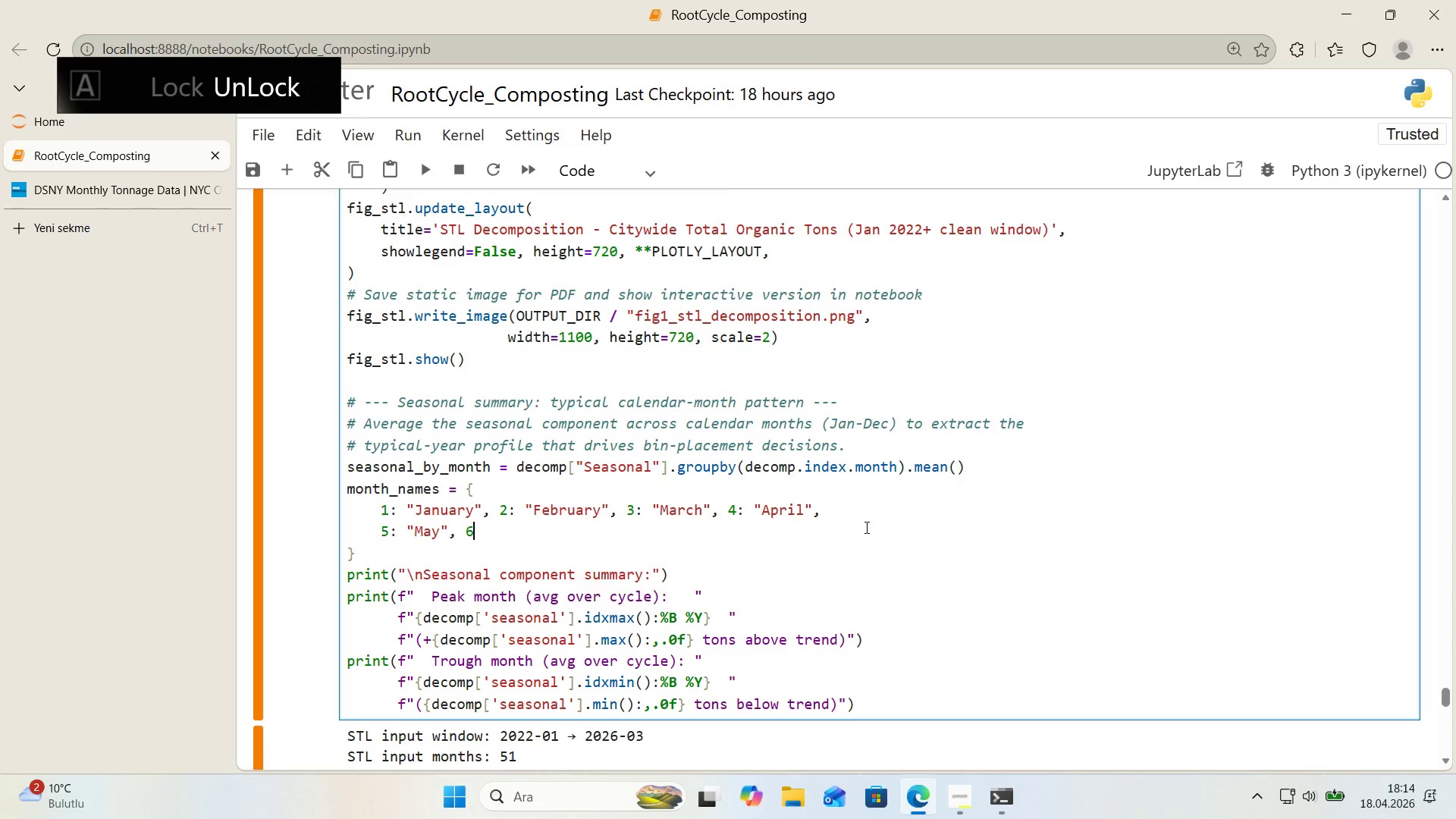 
key(Shift+ShiftRight)
 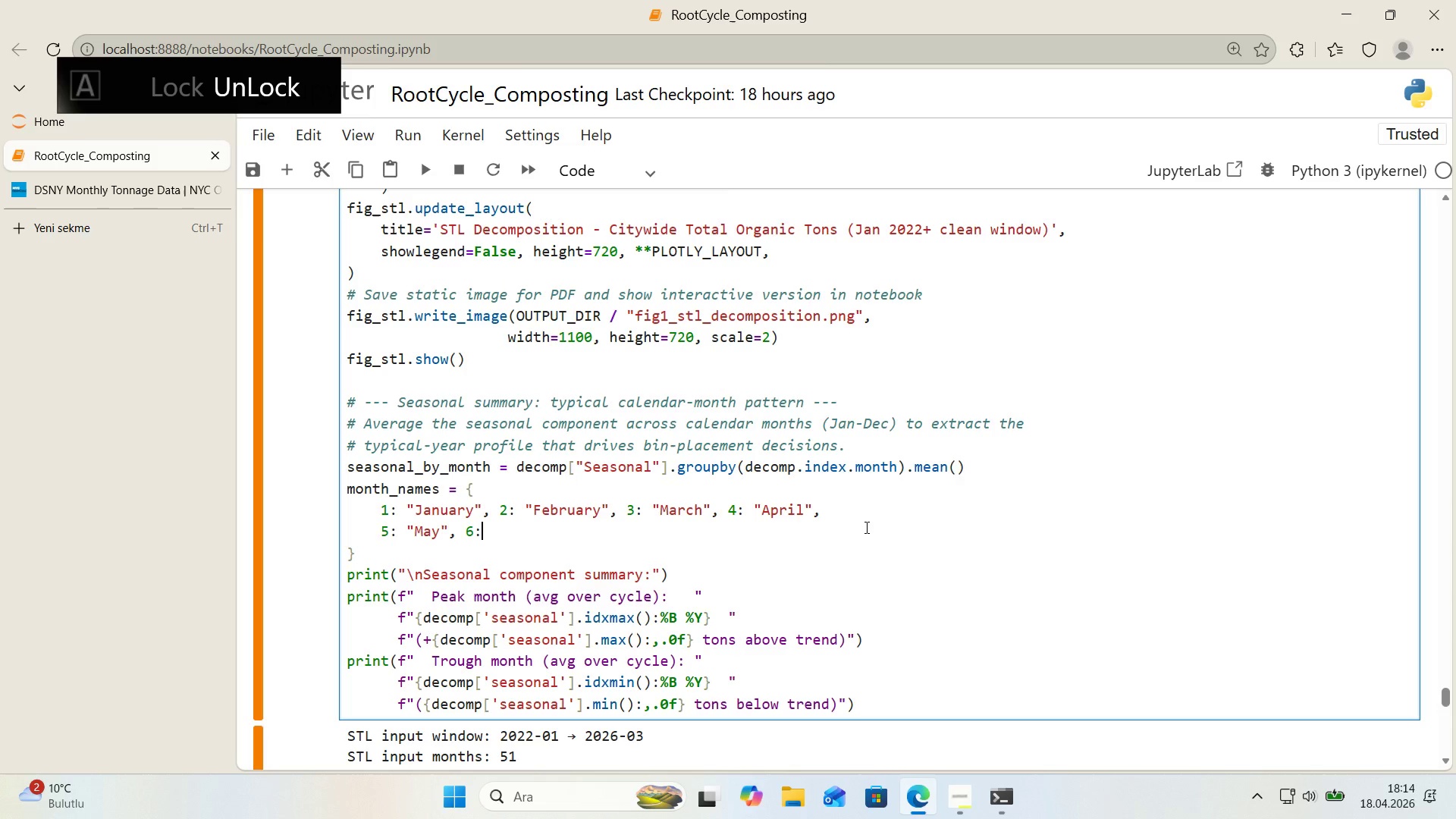 
key(Shift+Period)
 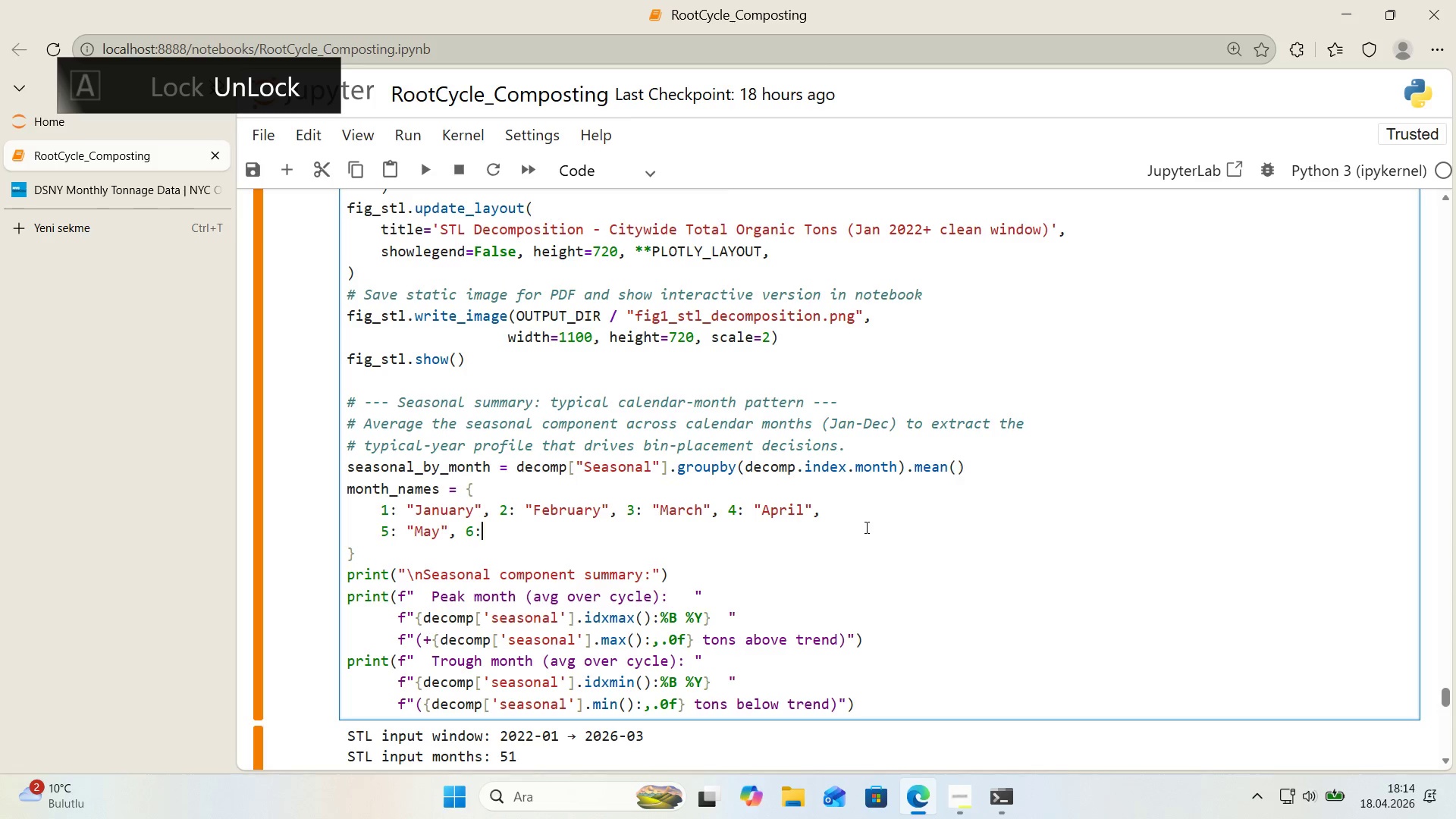 
key(Space)
 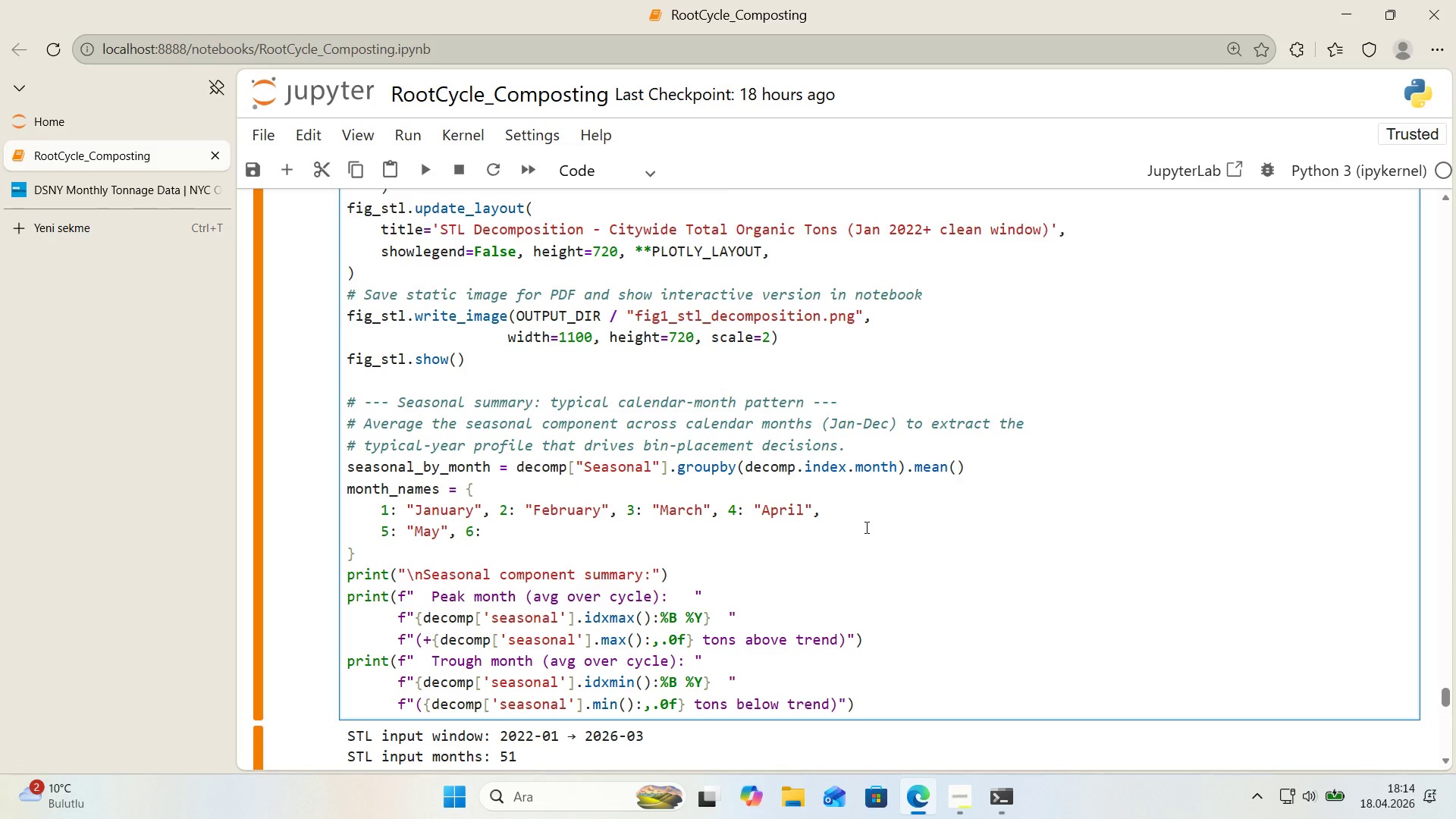 
key(Backquote)
 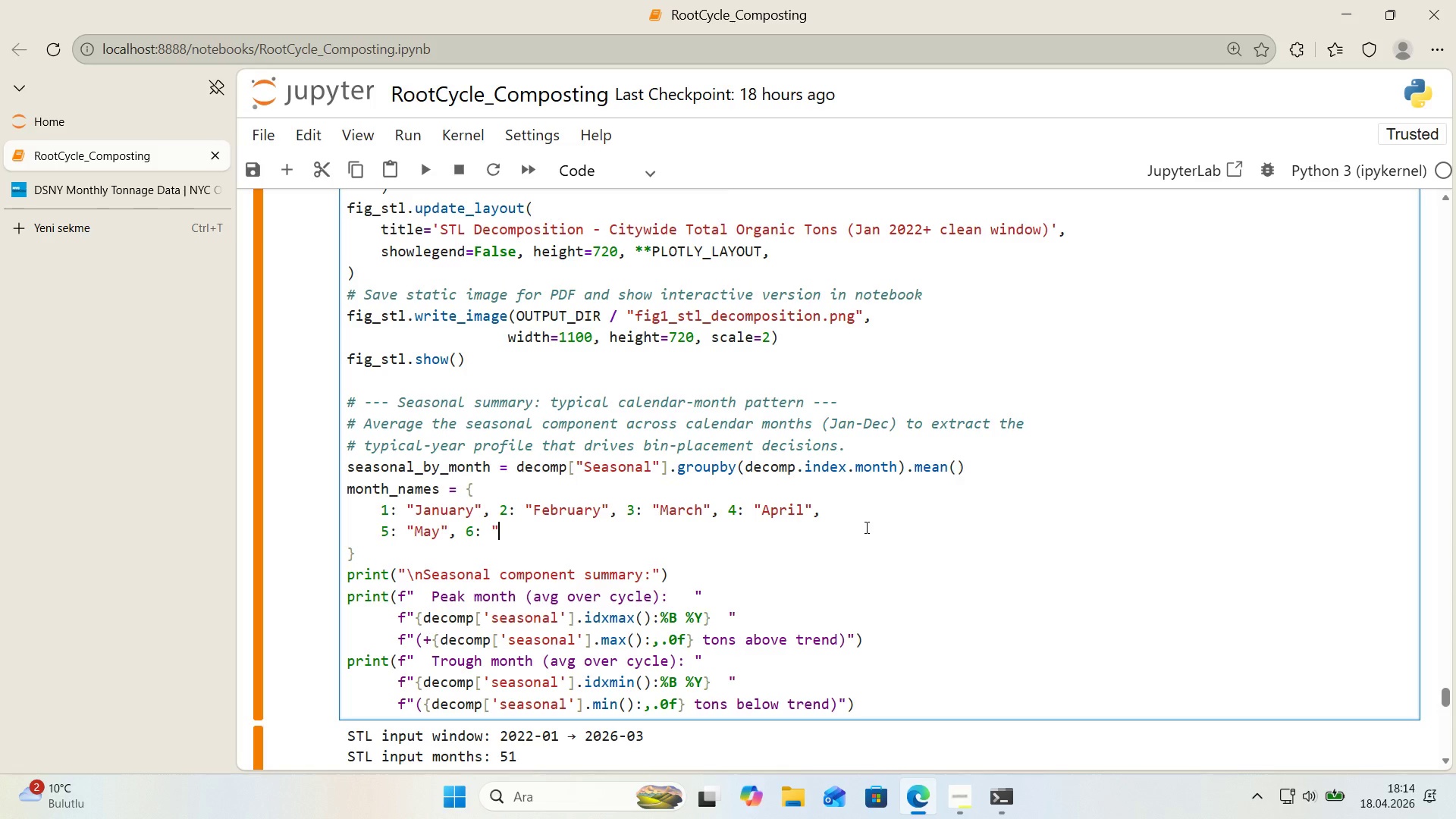 
key(Backquote)
 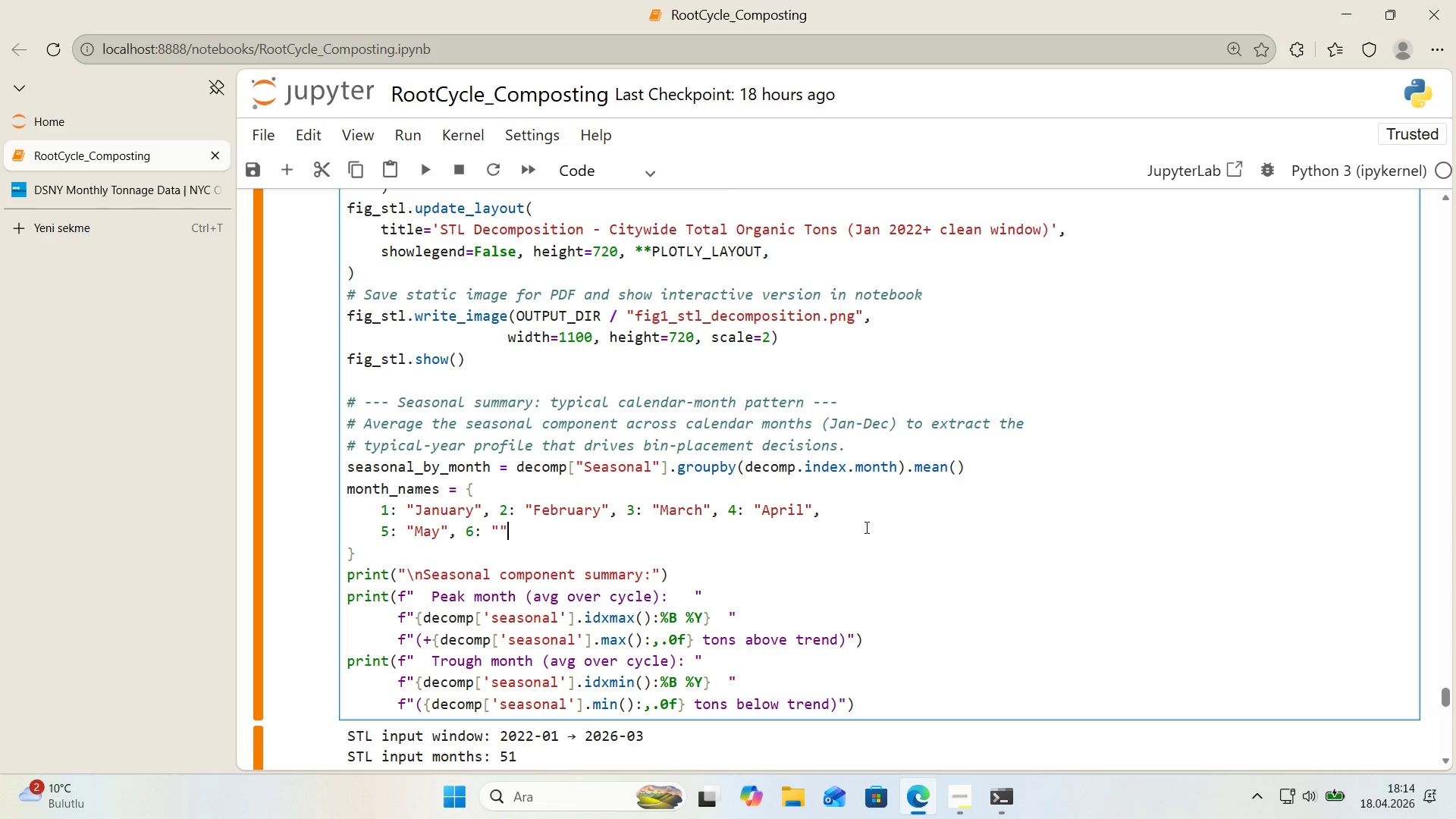 
key(ArrowLeft)
 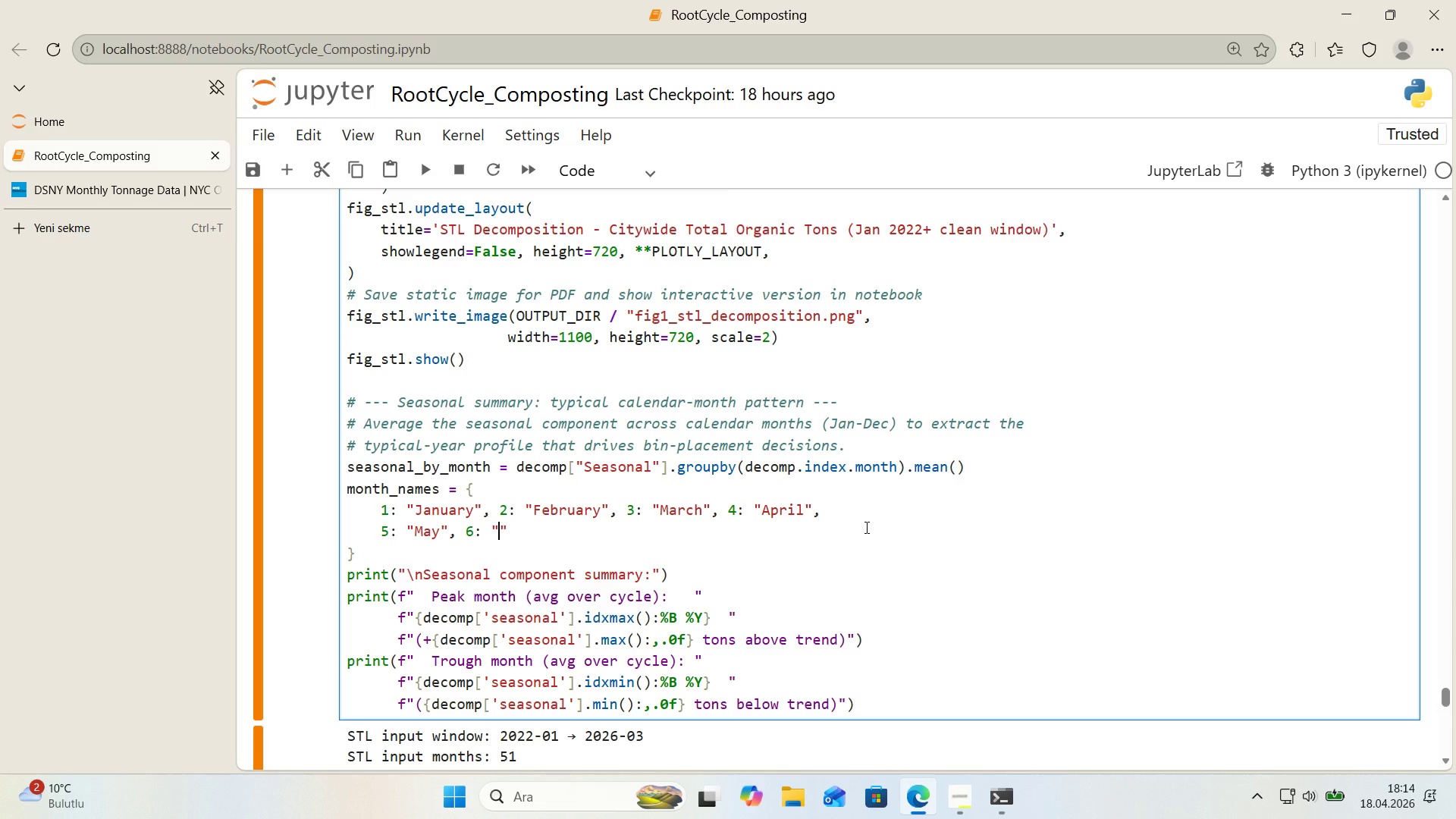 
type(June)
 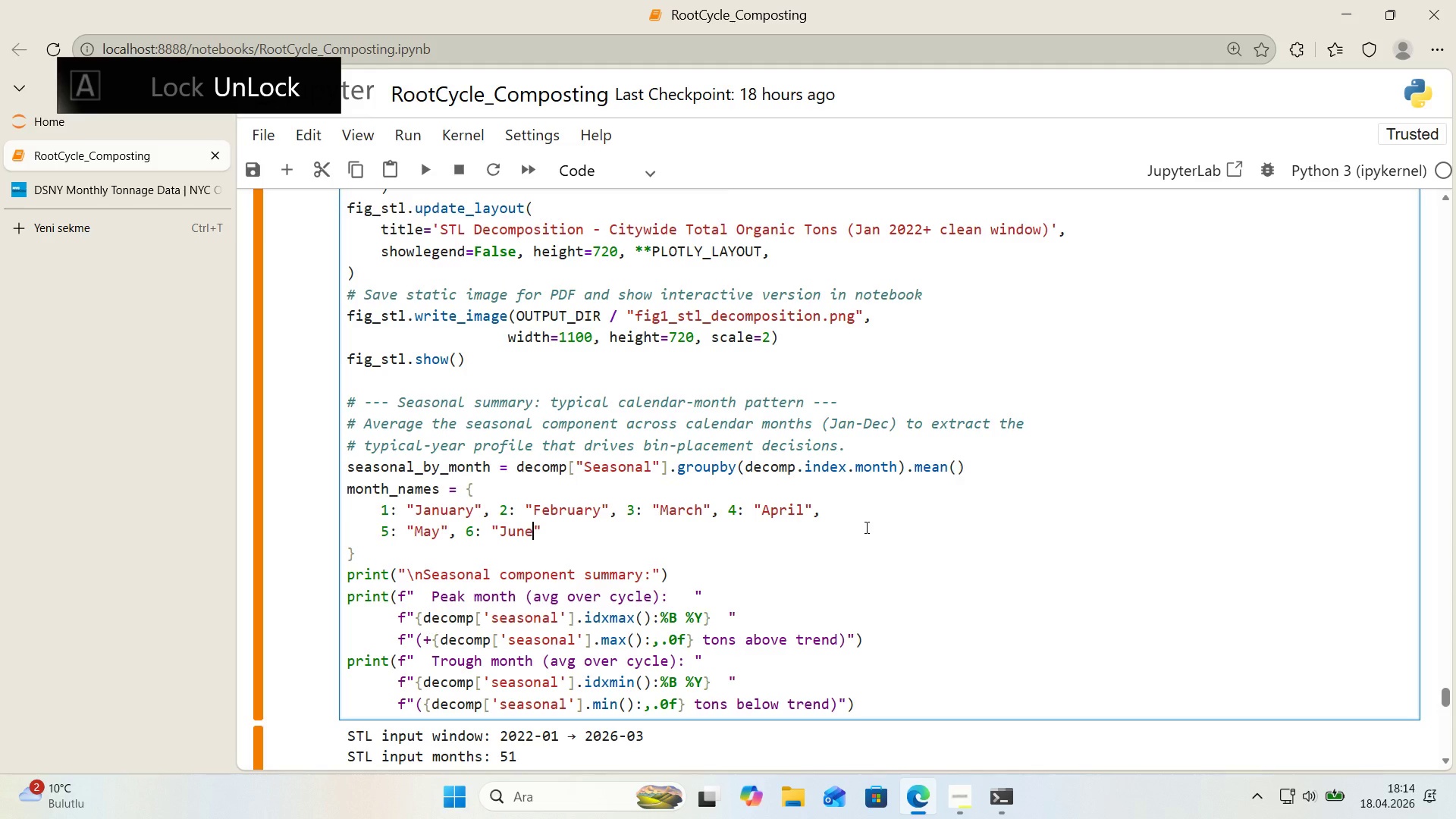 
key(ArrowRight)
 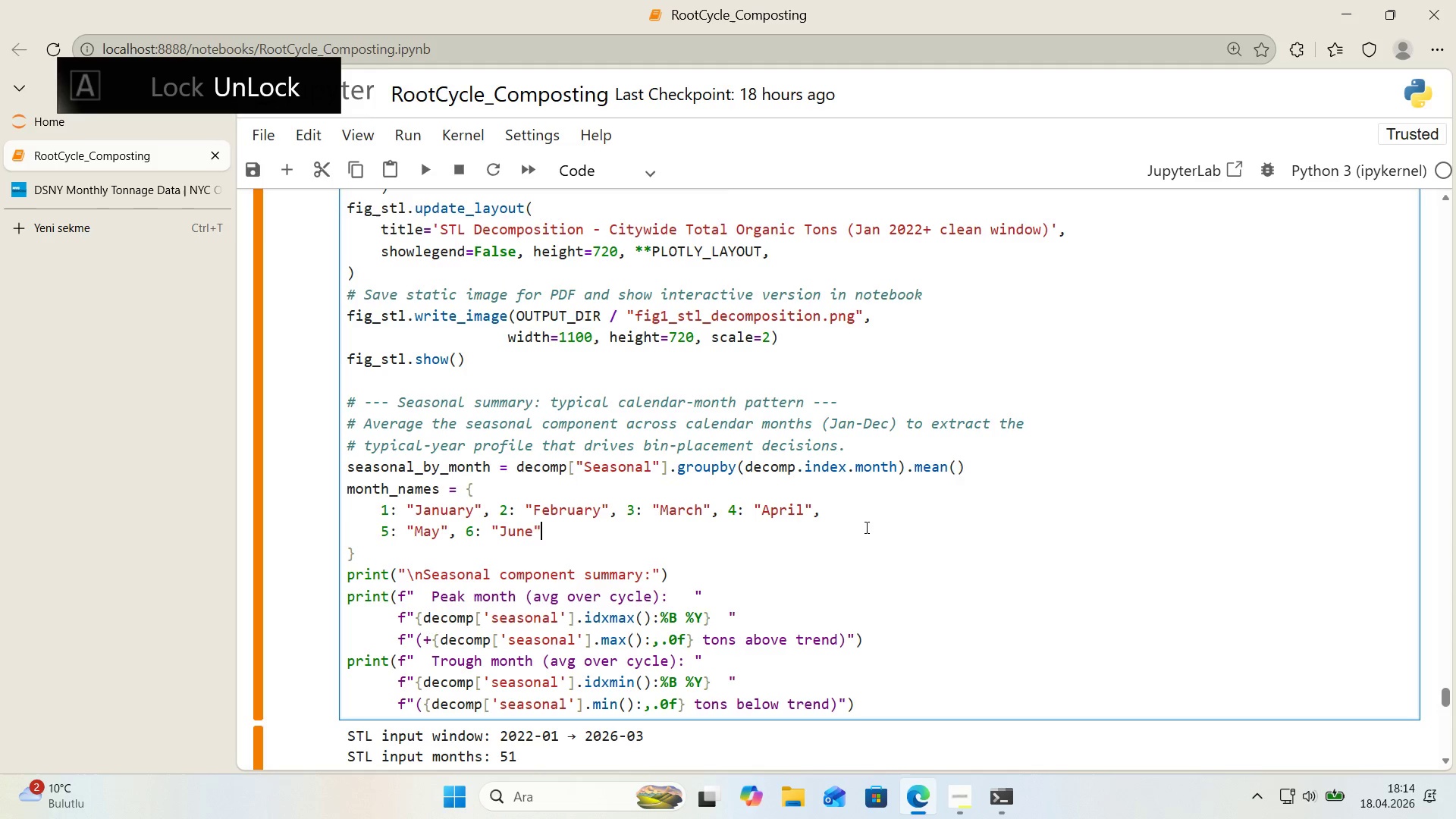 
key(Comma)
 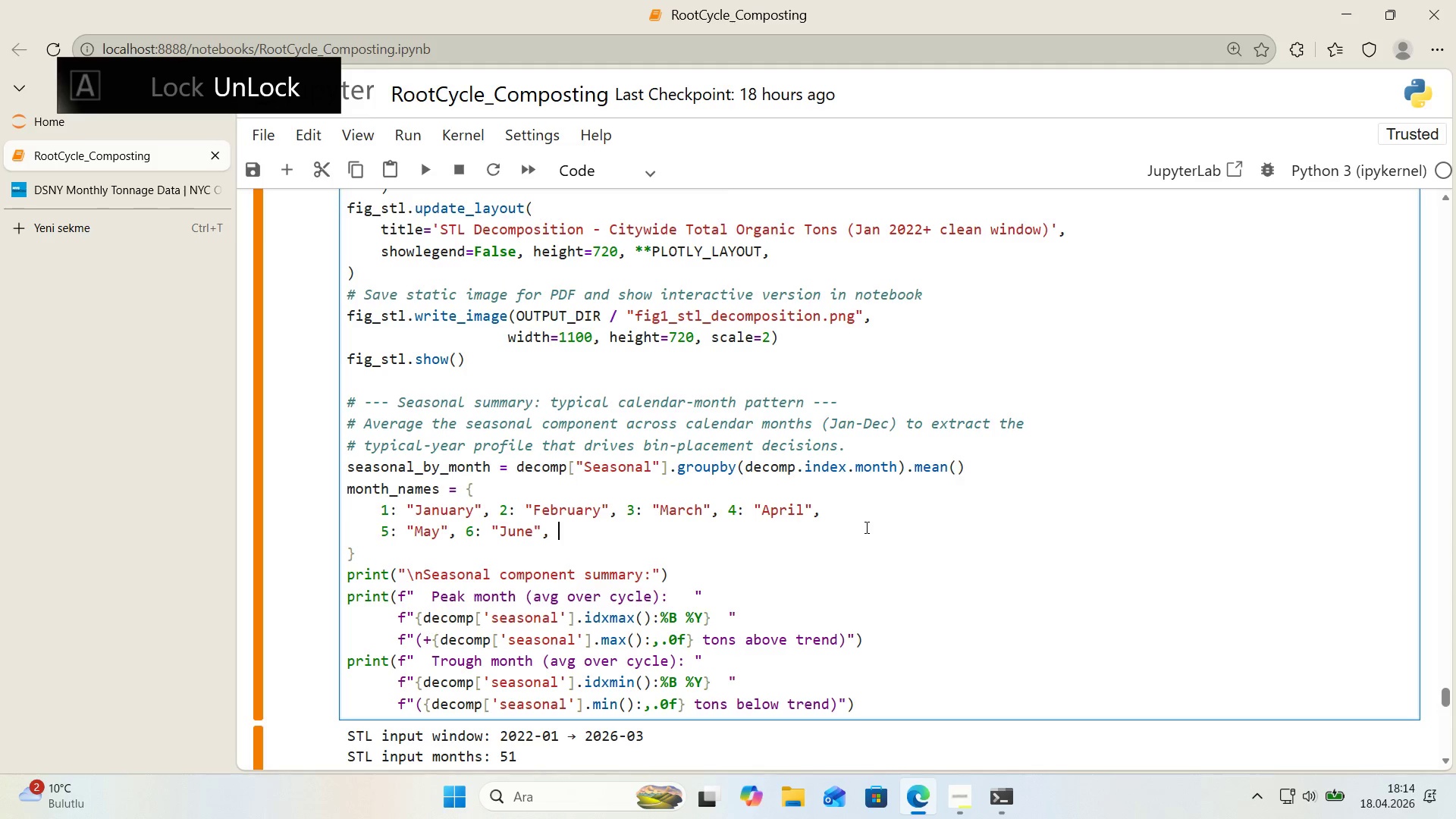 
key(Space)
 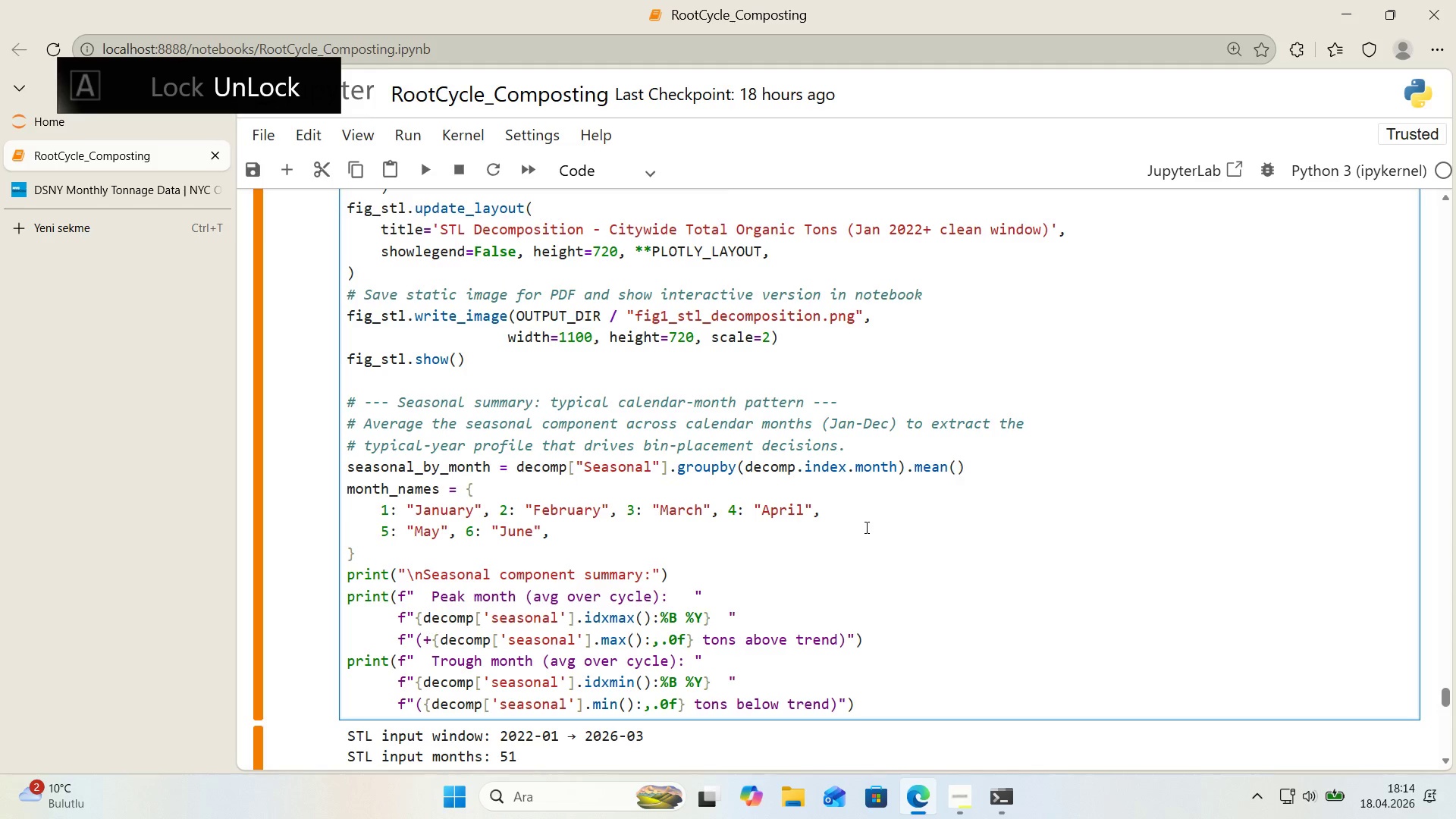 
key(7)
 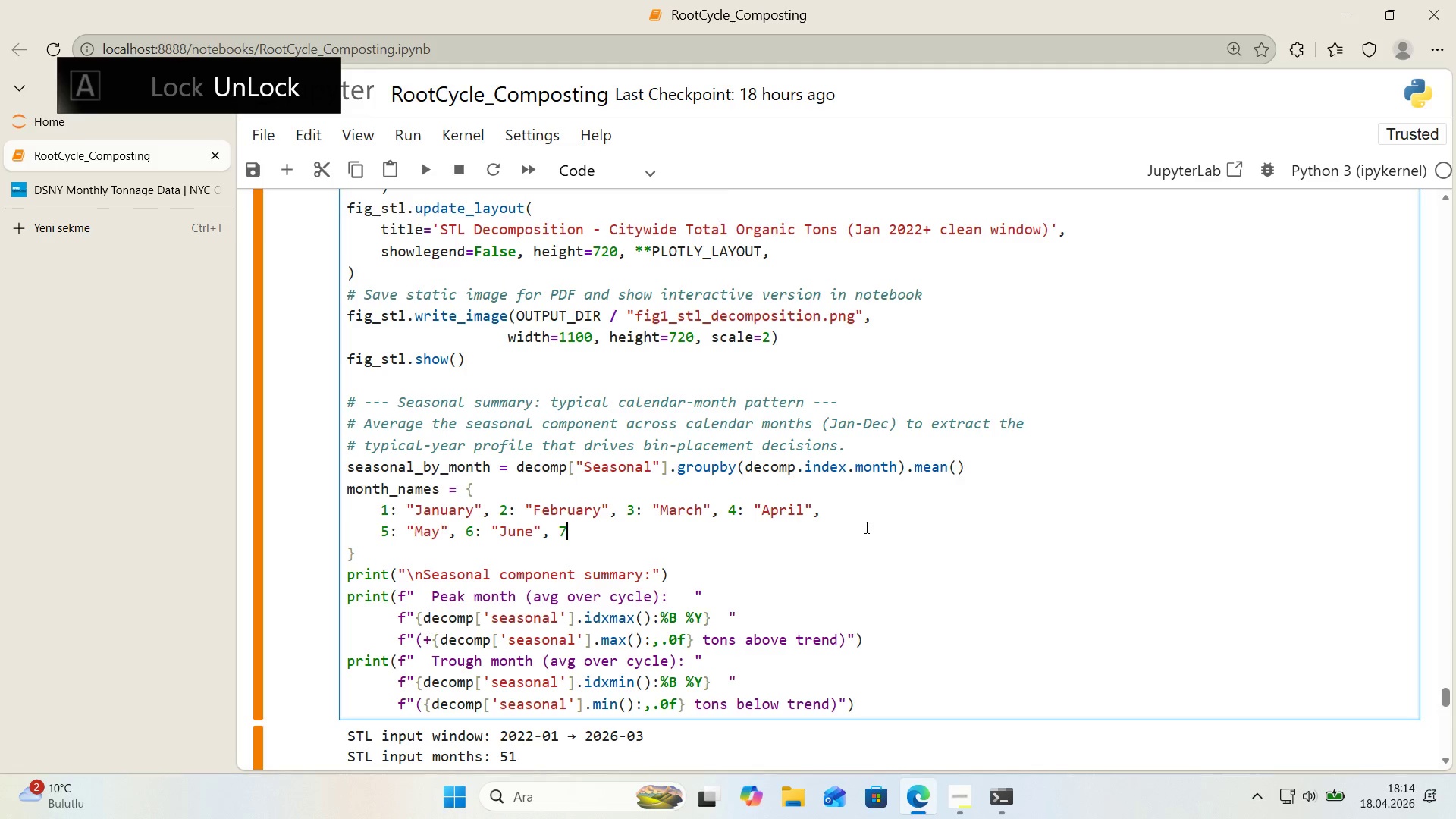 
key(Shift+ShiftRight)
 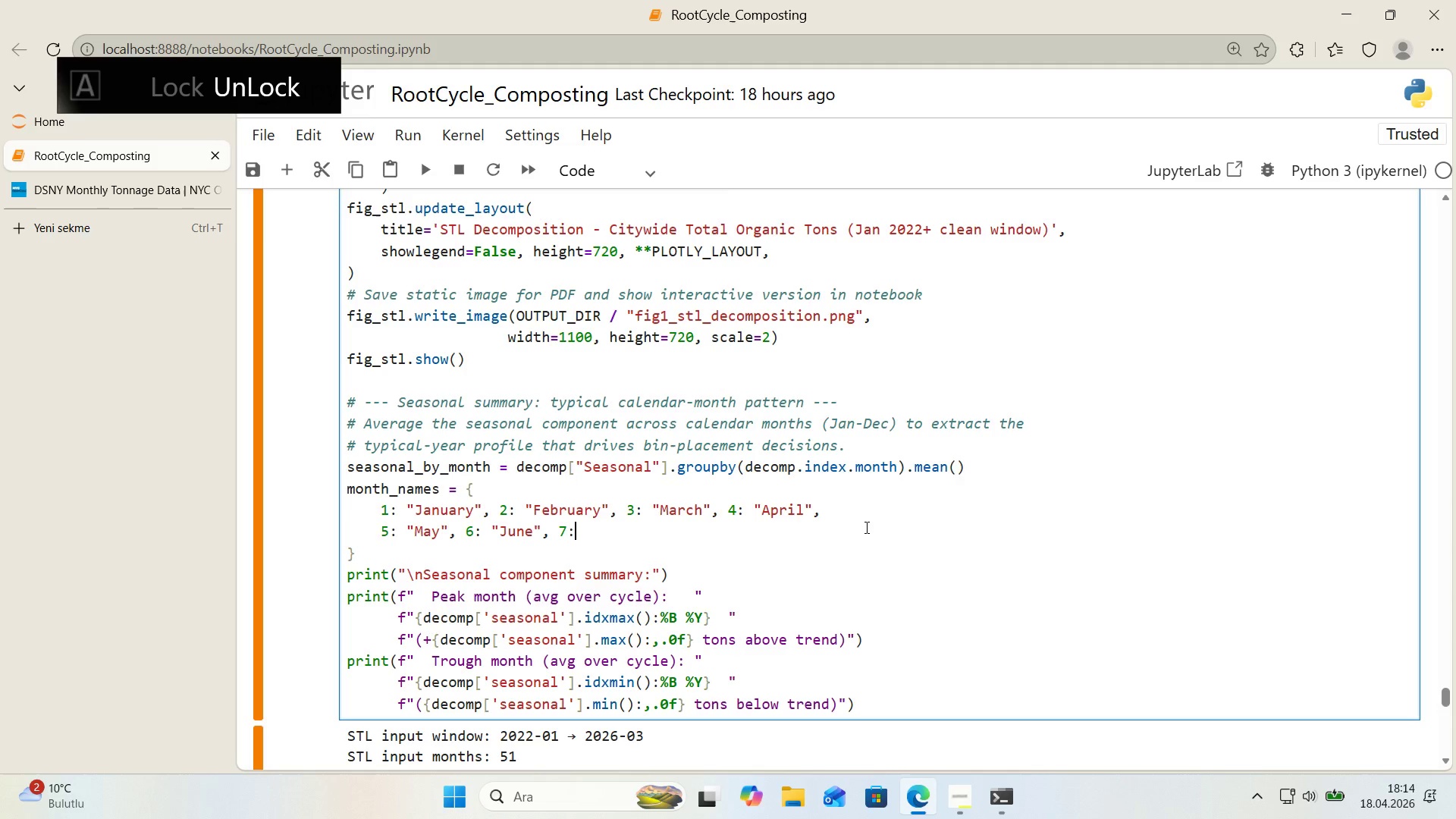 
key(Shift+Period)
 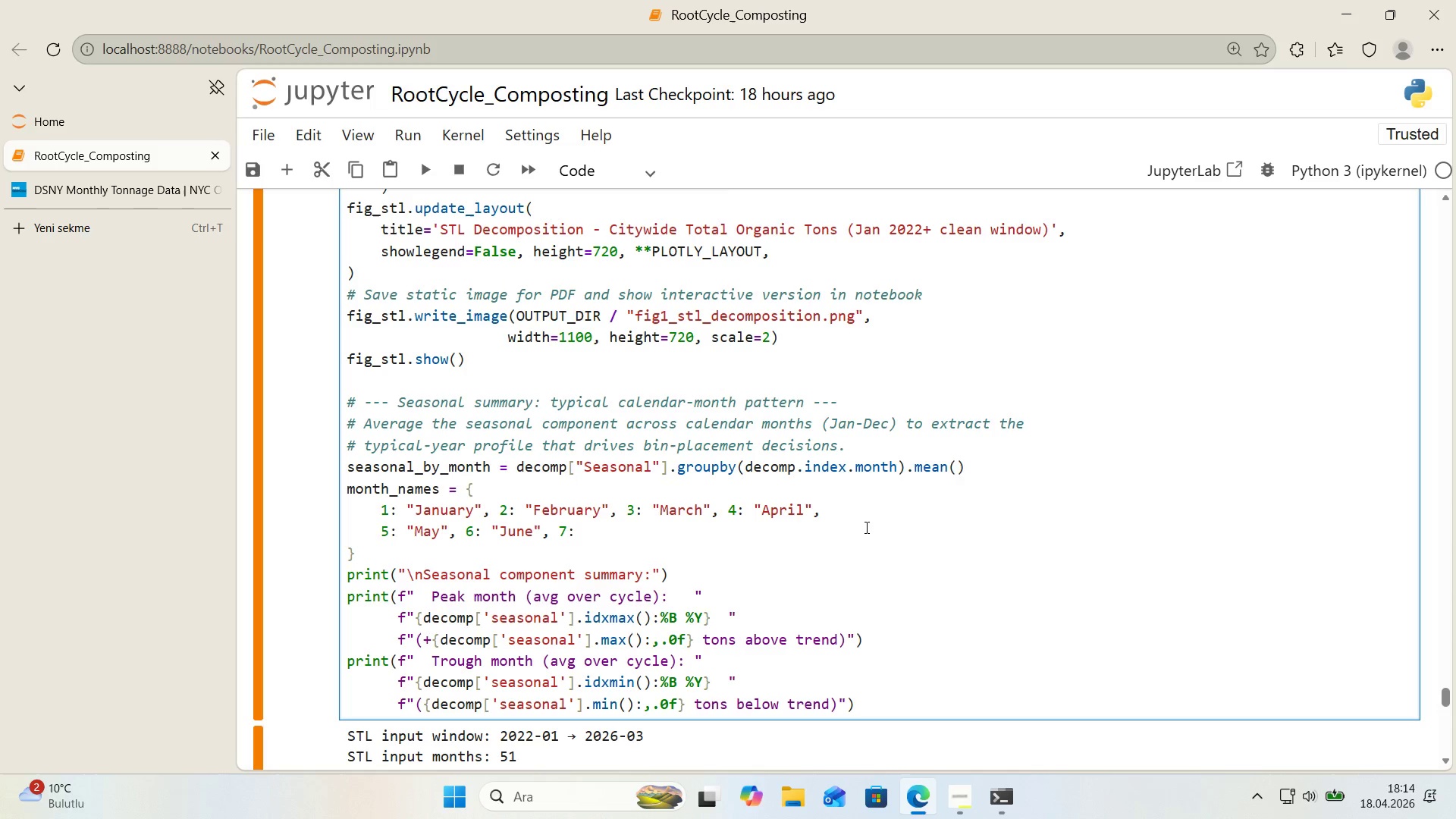 
key(Space)
 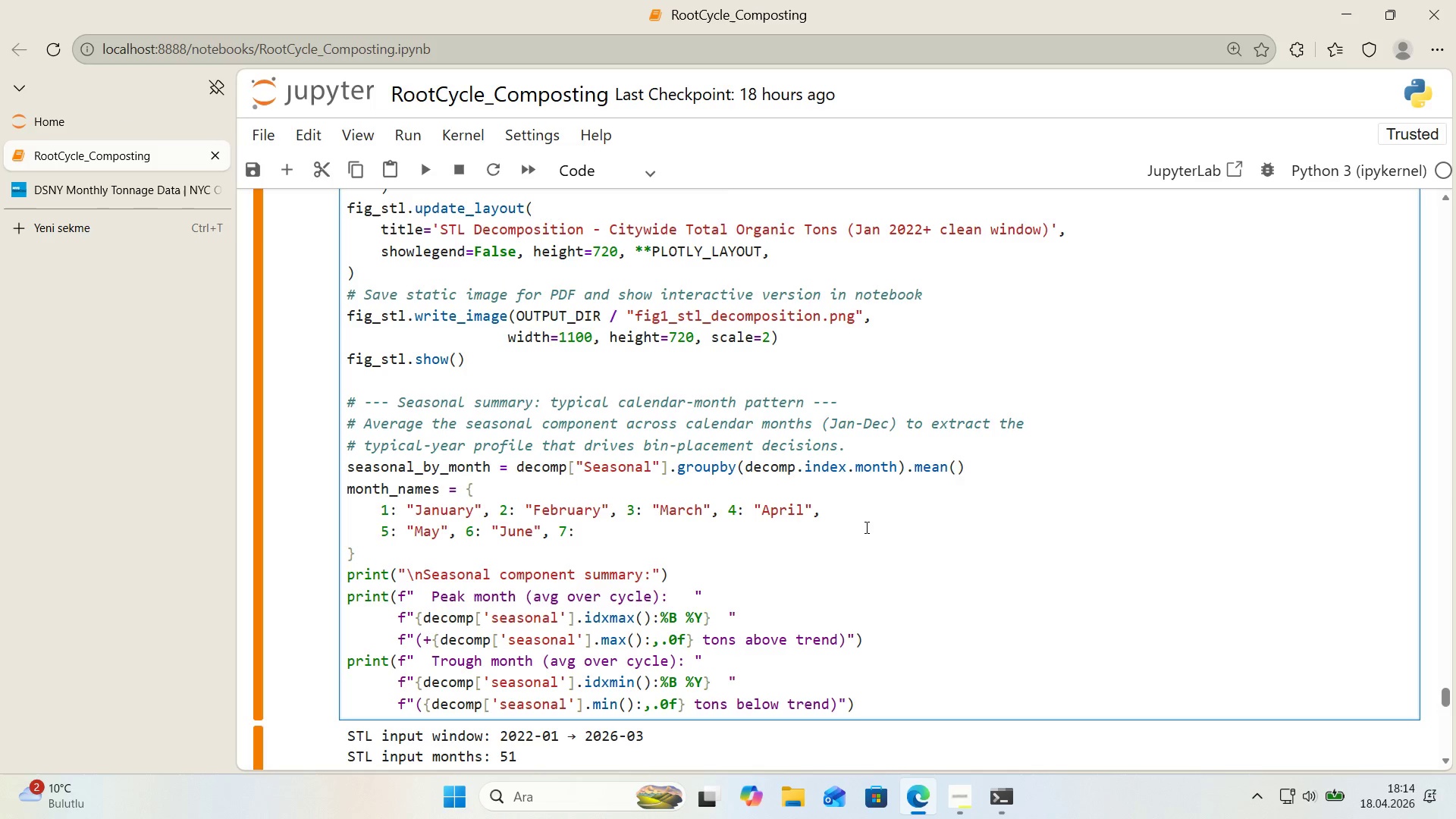 
key(Backquote)
 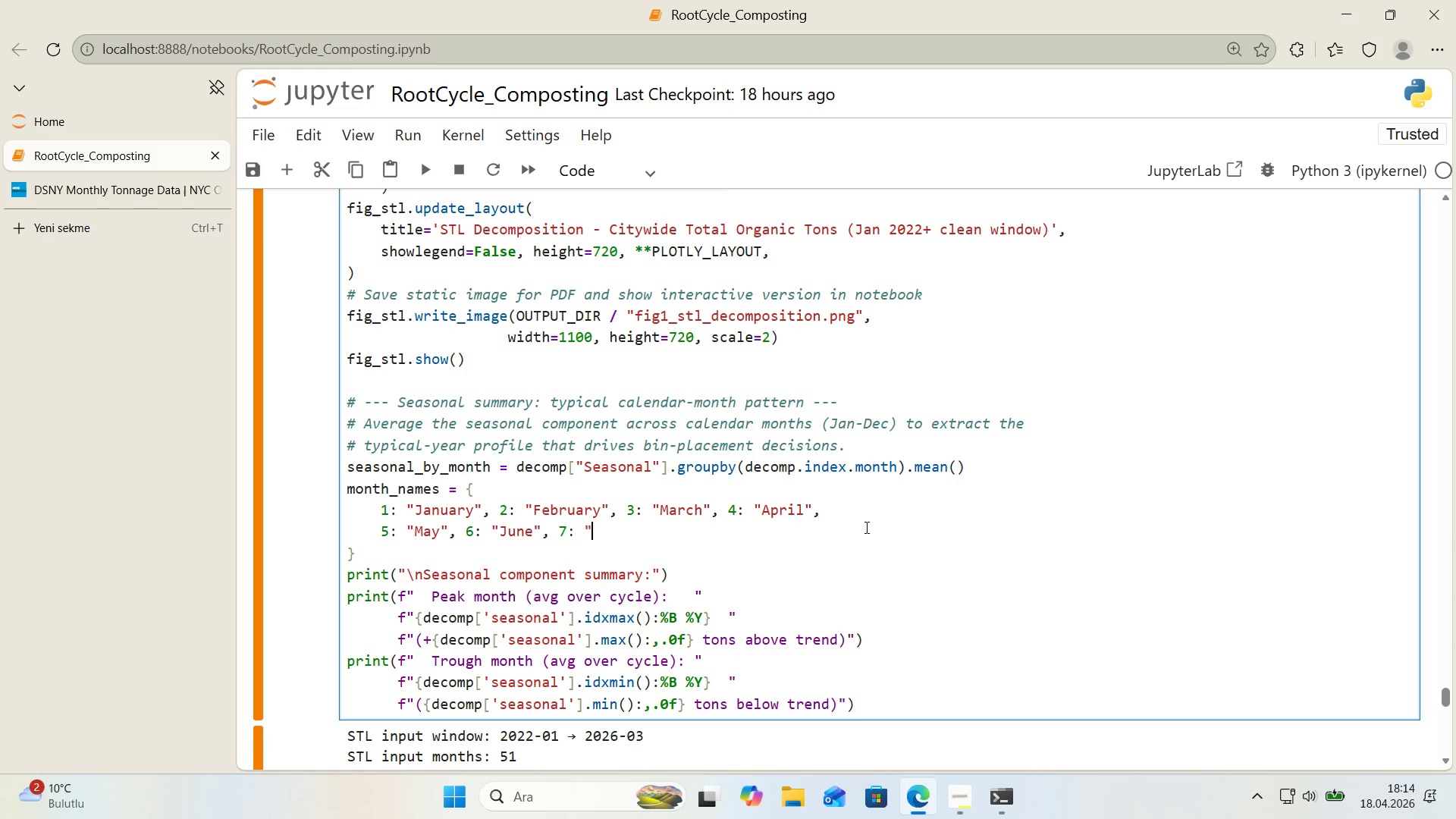 
key(Backquote)
 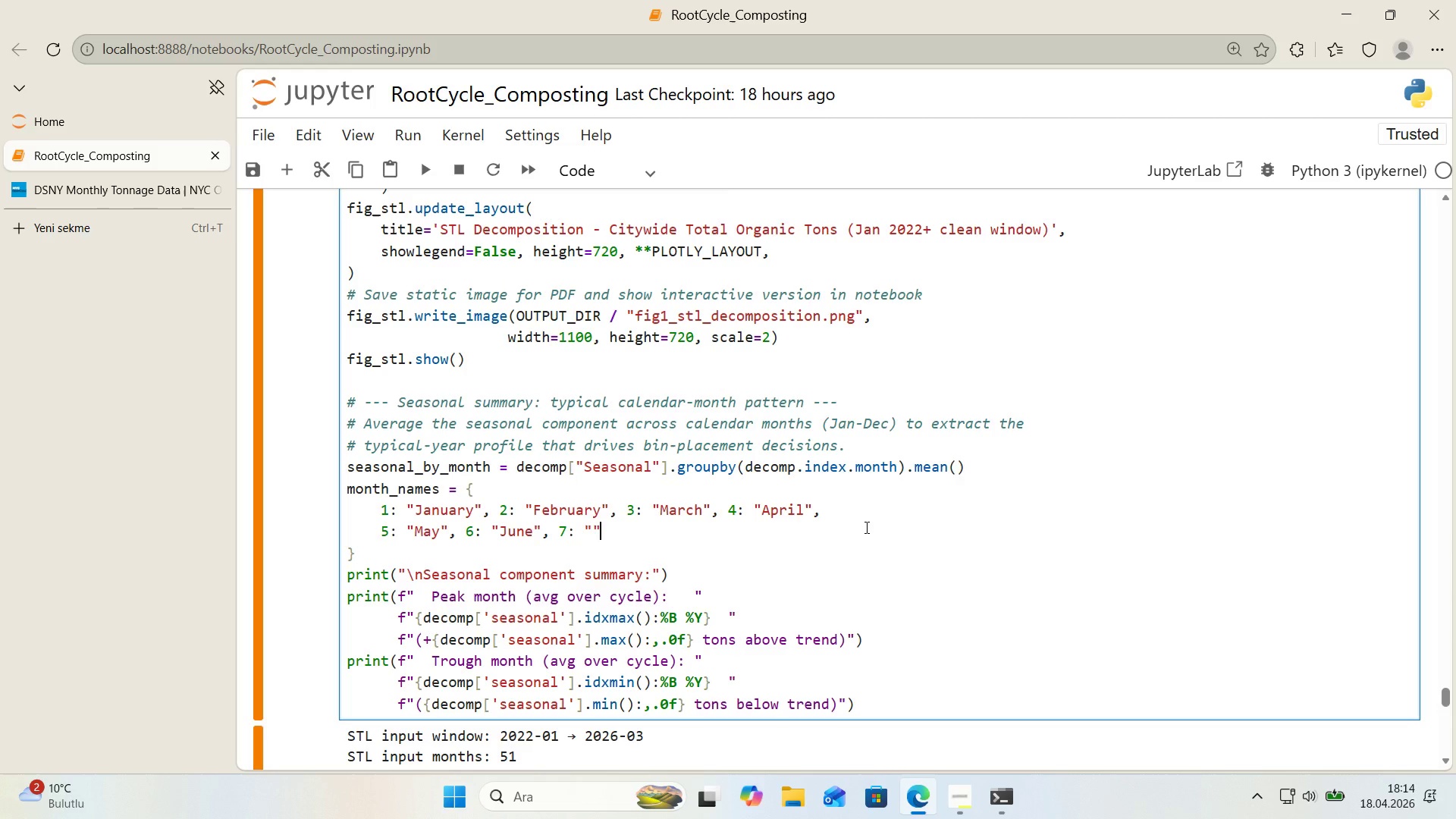 
key(ArrowLeft)
 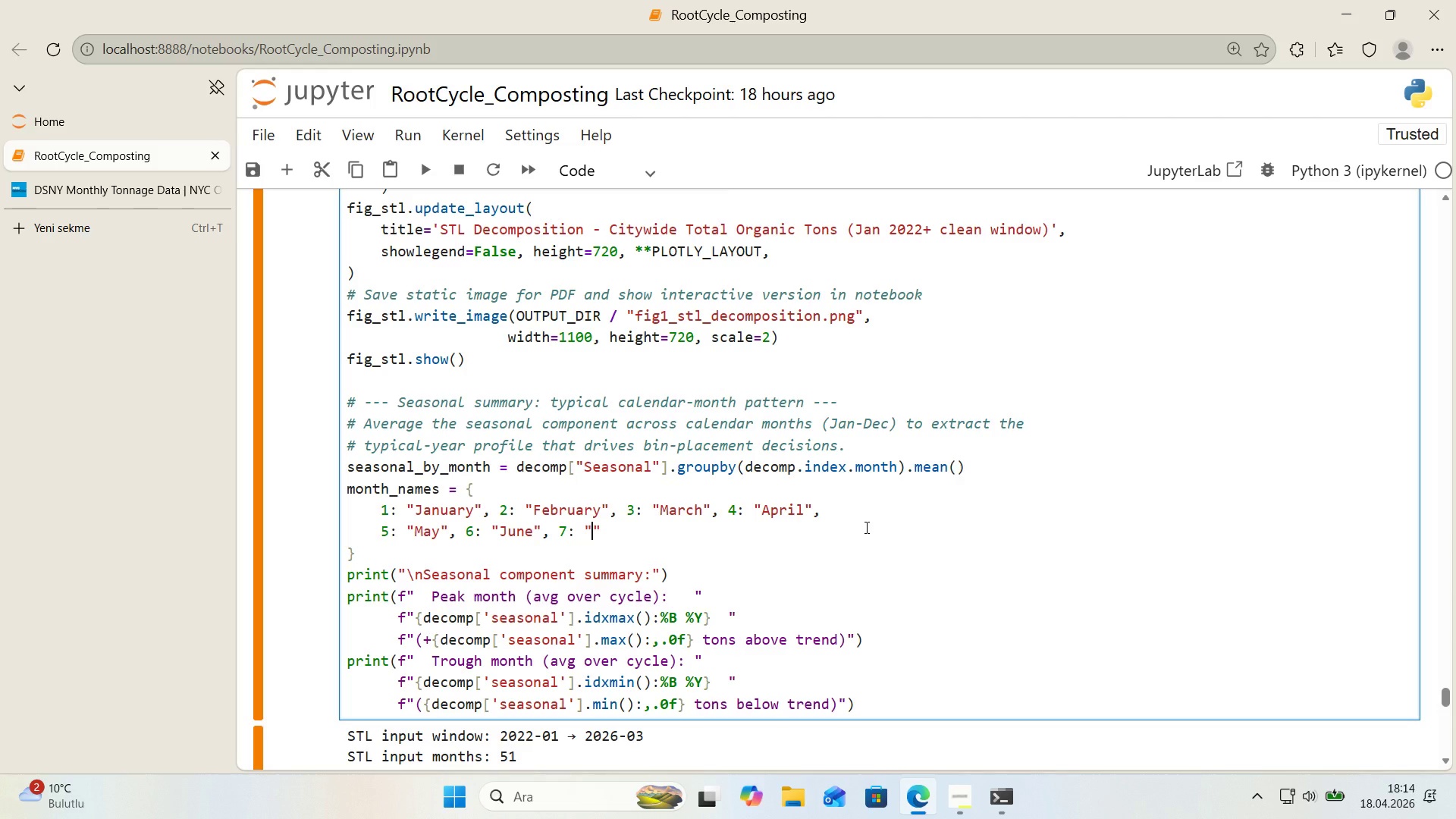 
type(July)
 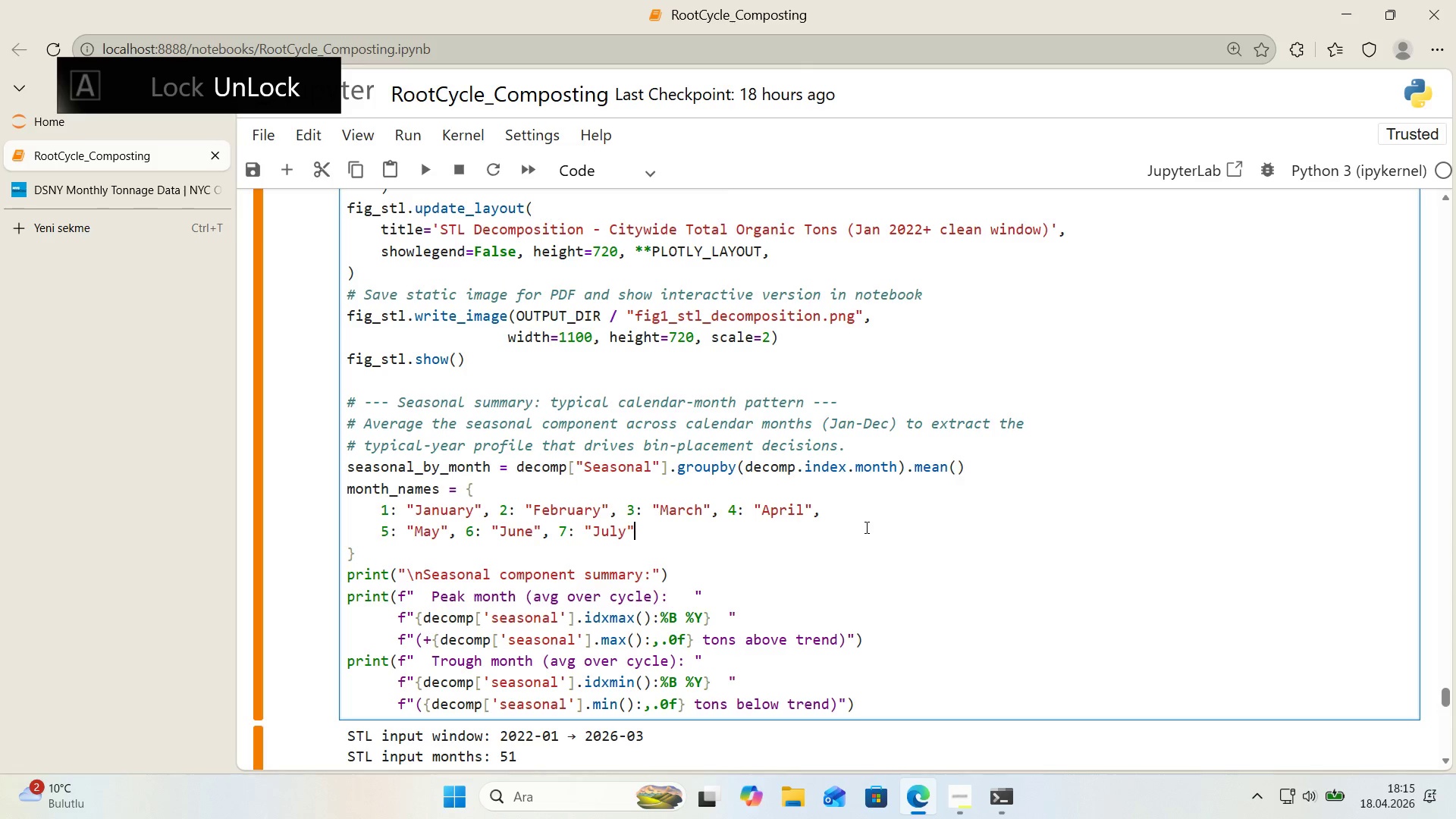 
key(ArrowRight)
 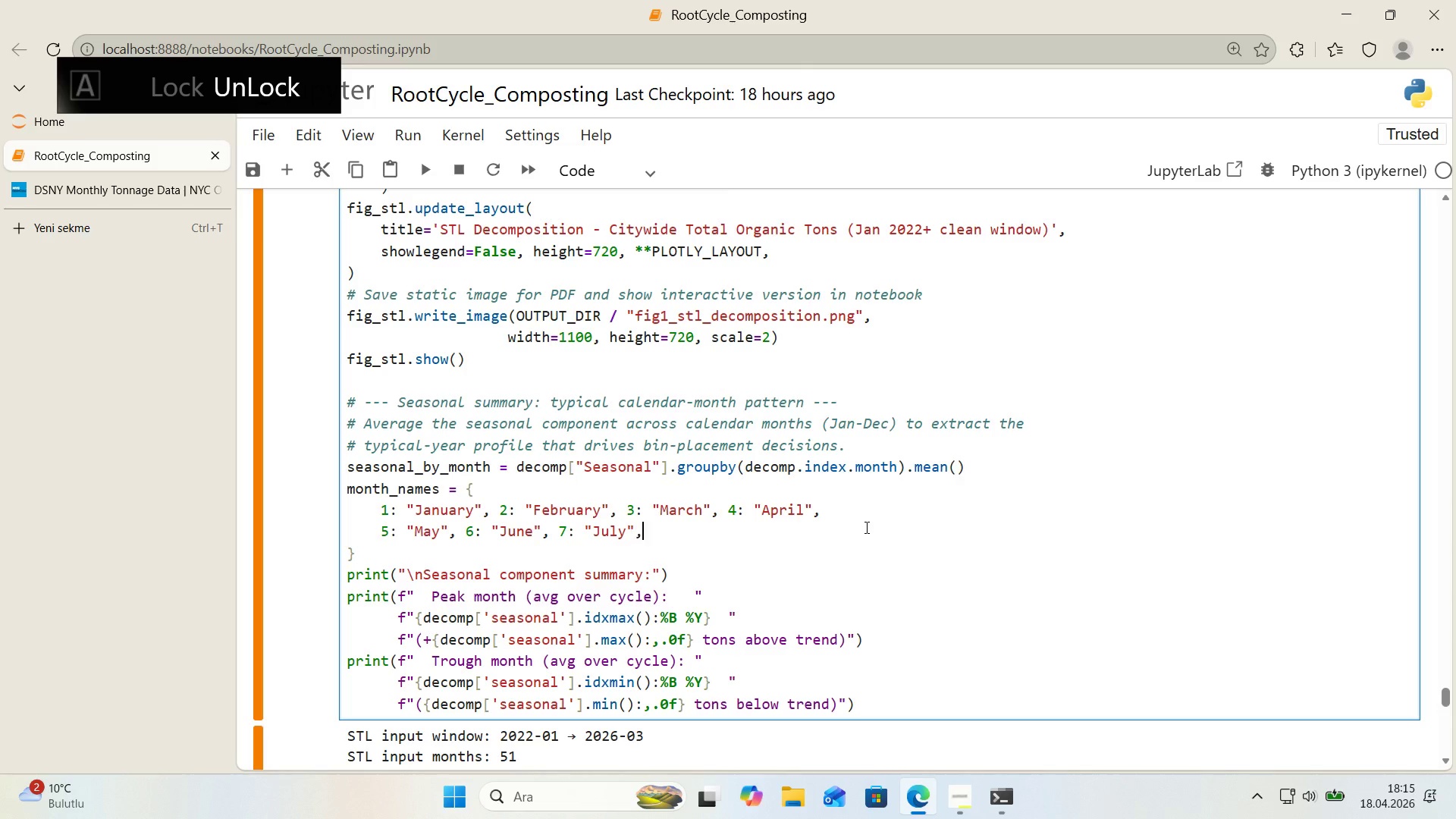 
key(Comma)
 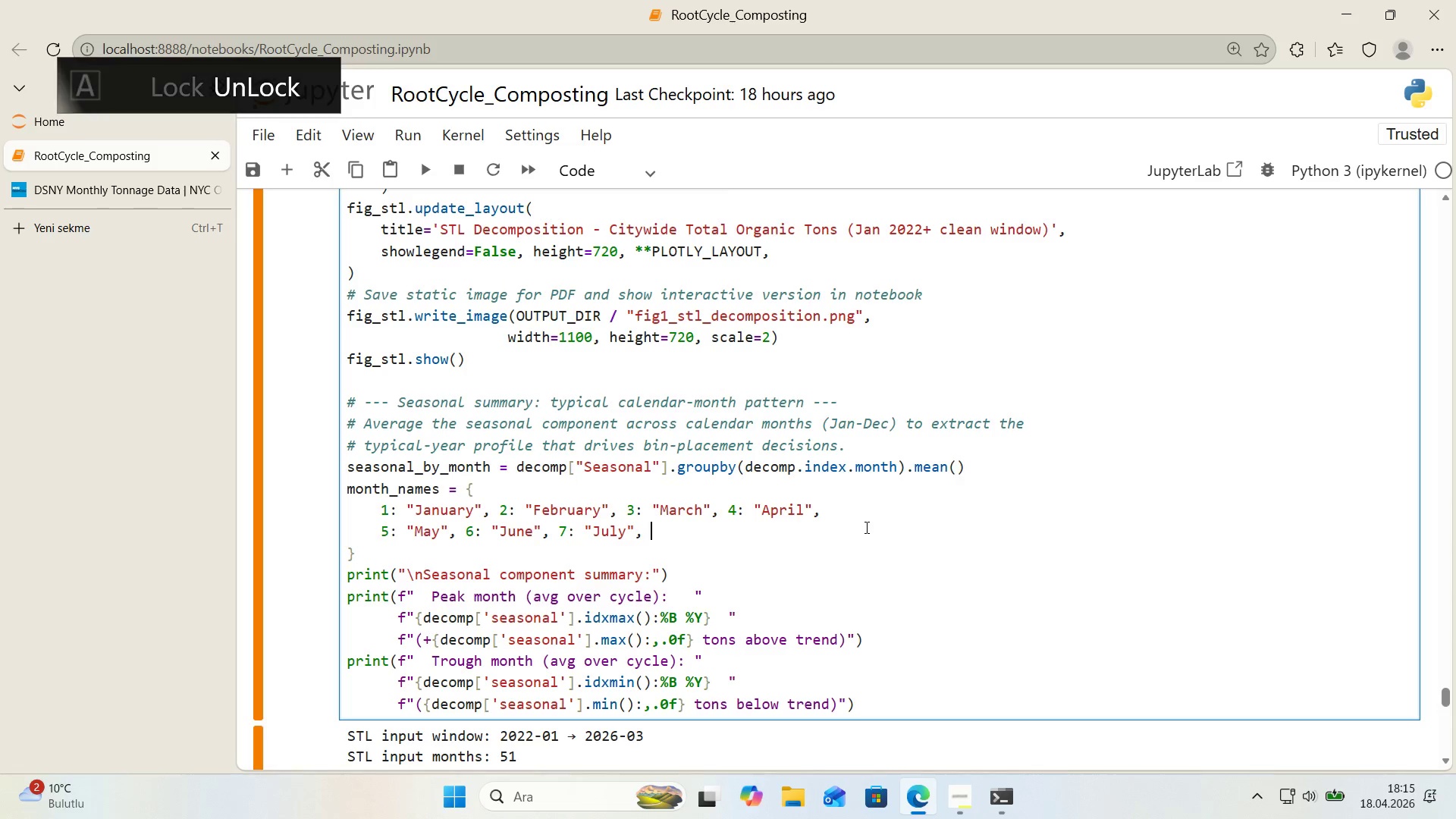 
key(Space)
 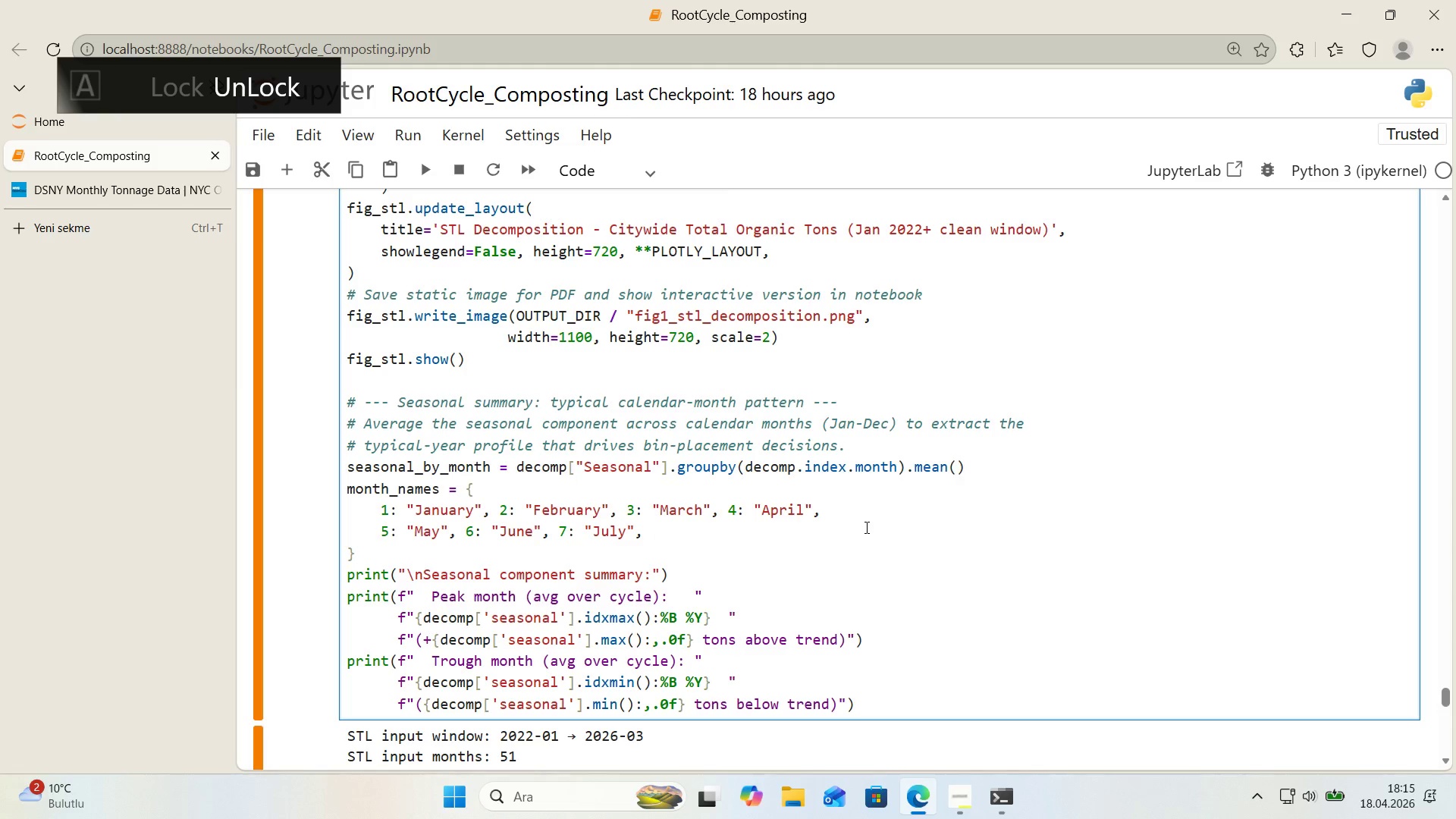 
key(8)
 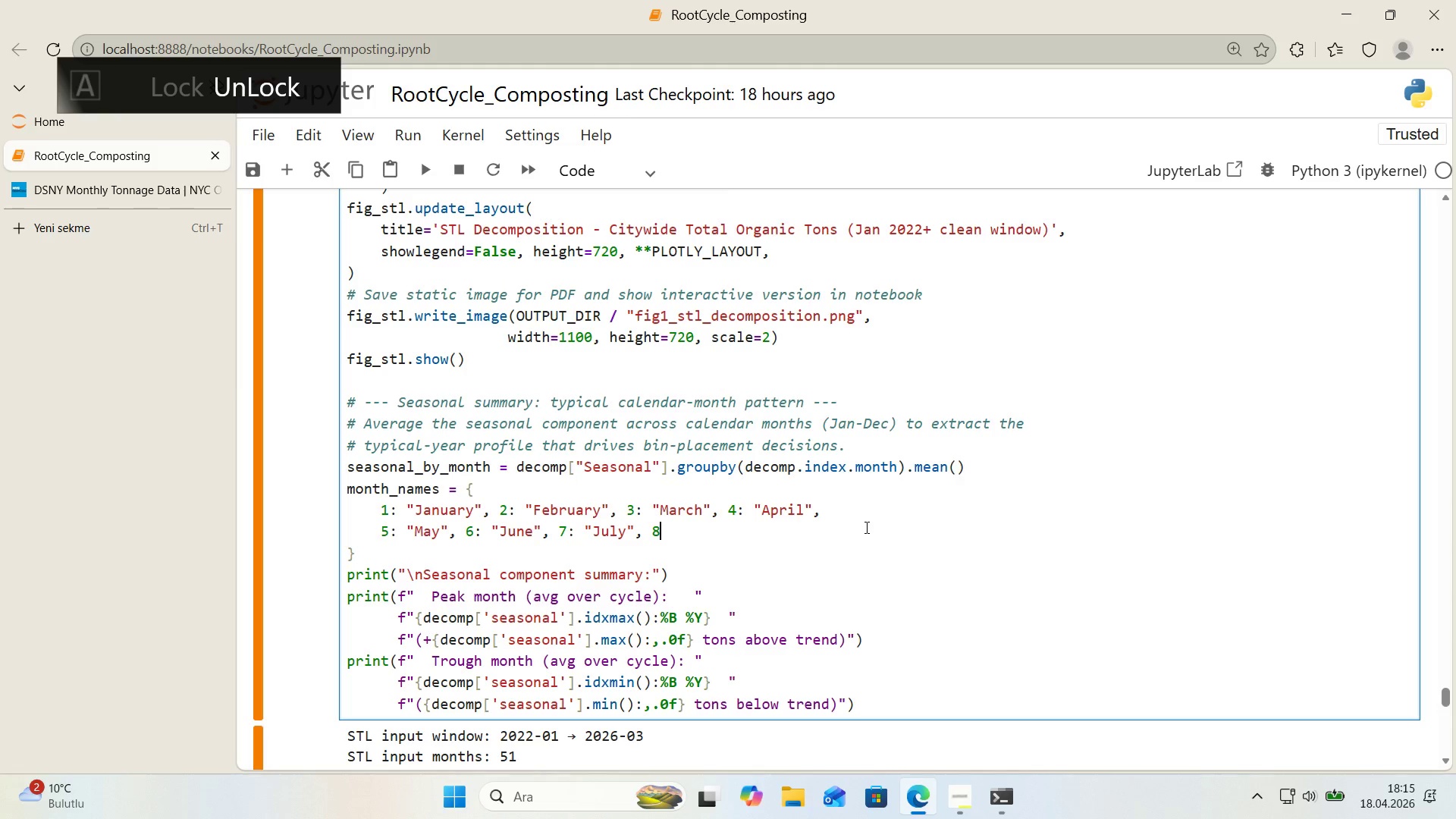 
key(Shift+Period)
 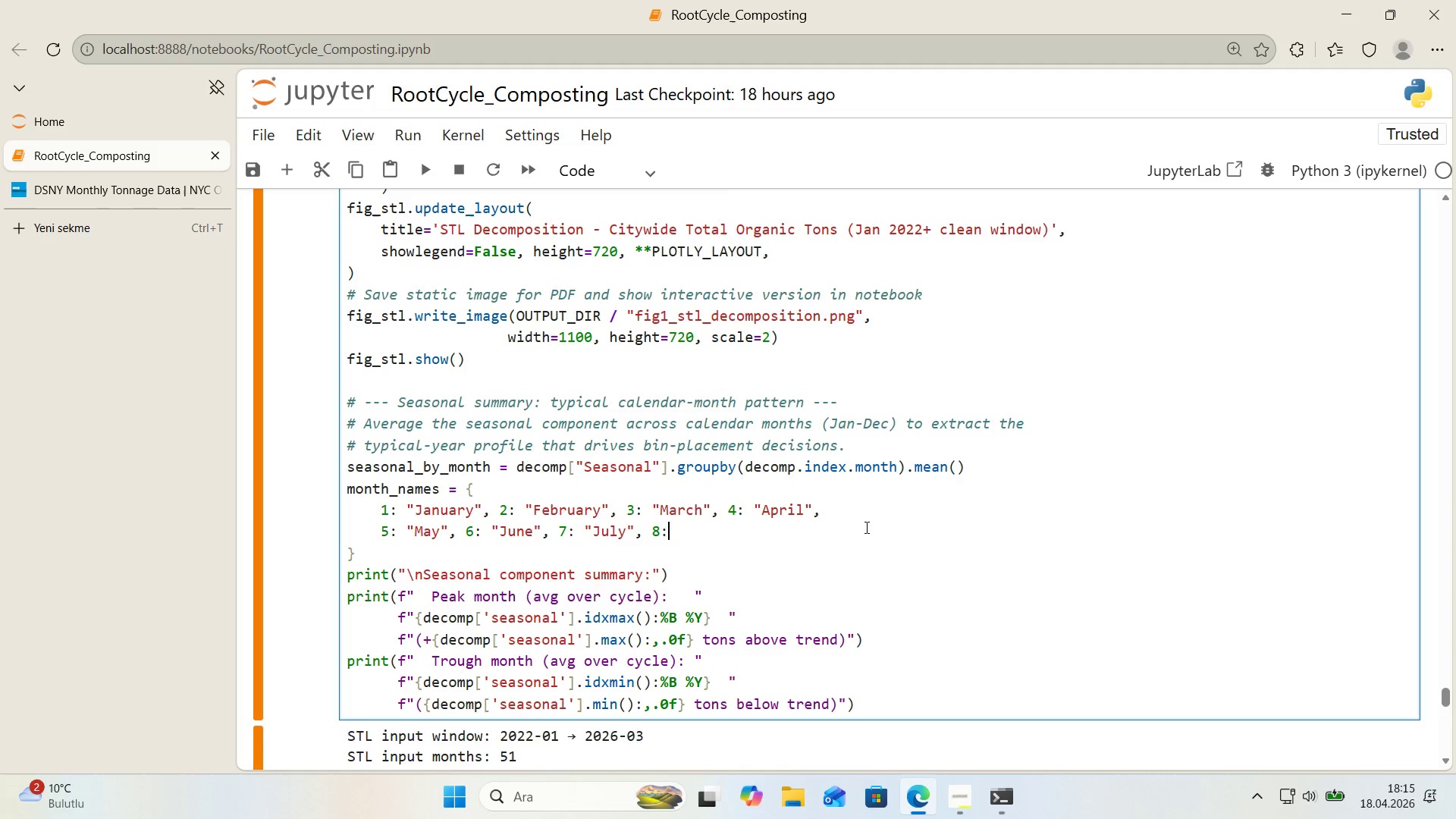 
key(Space)
 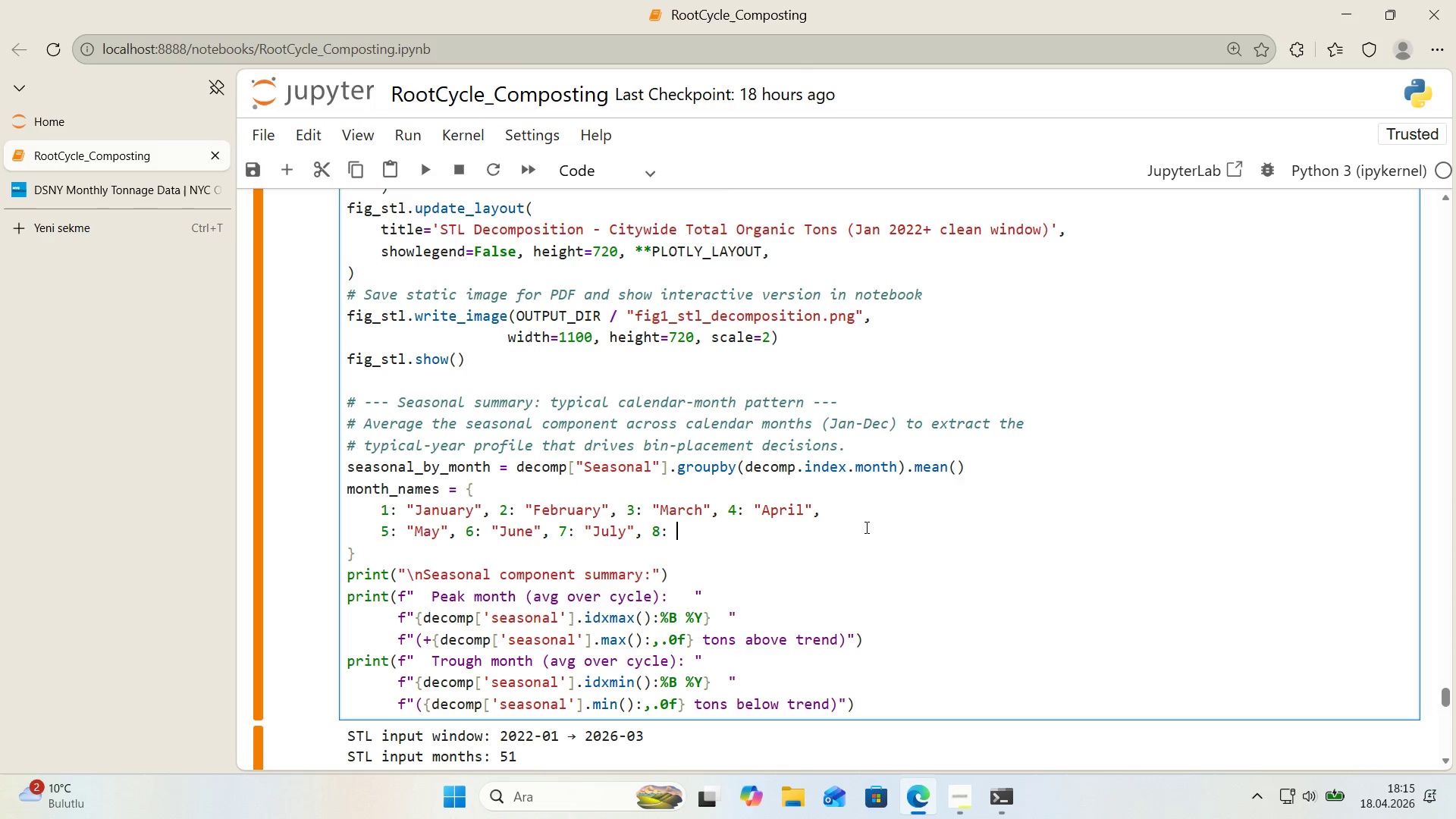 
key(Backquote)
 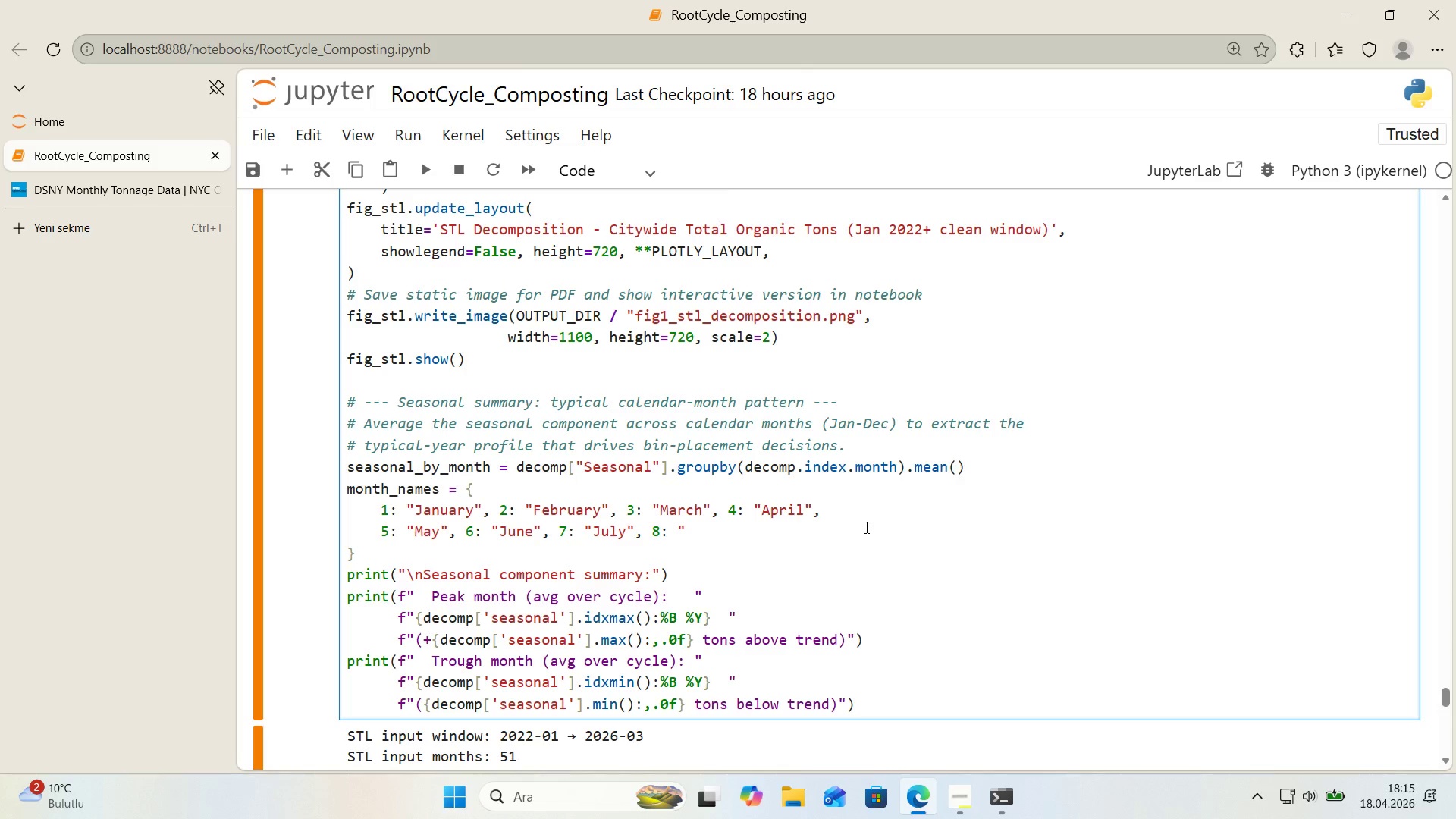 
key(Backquote)
 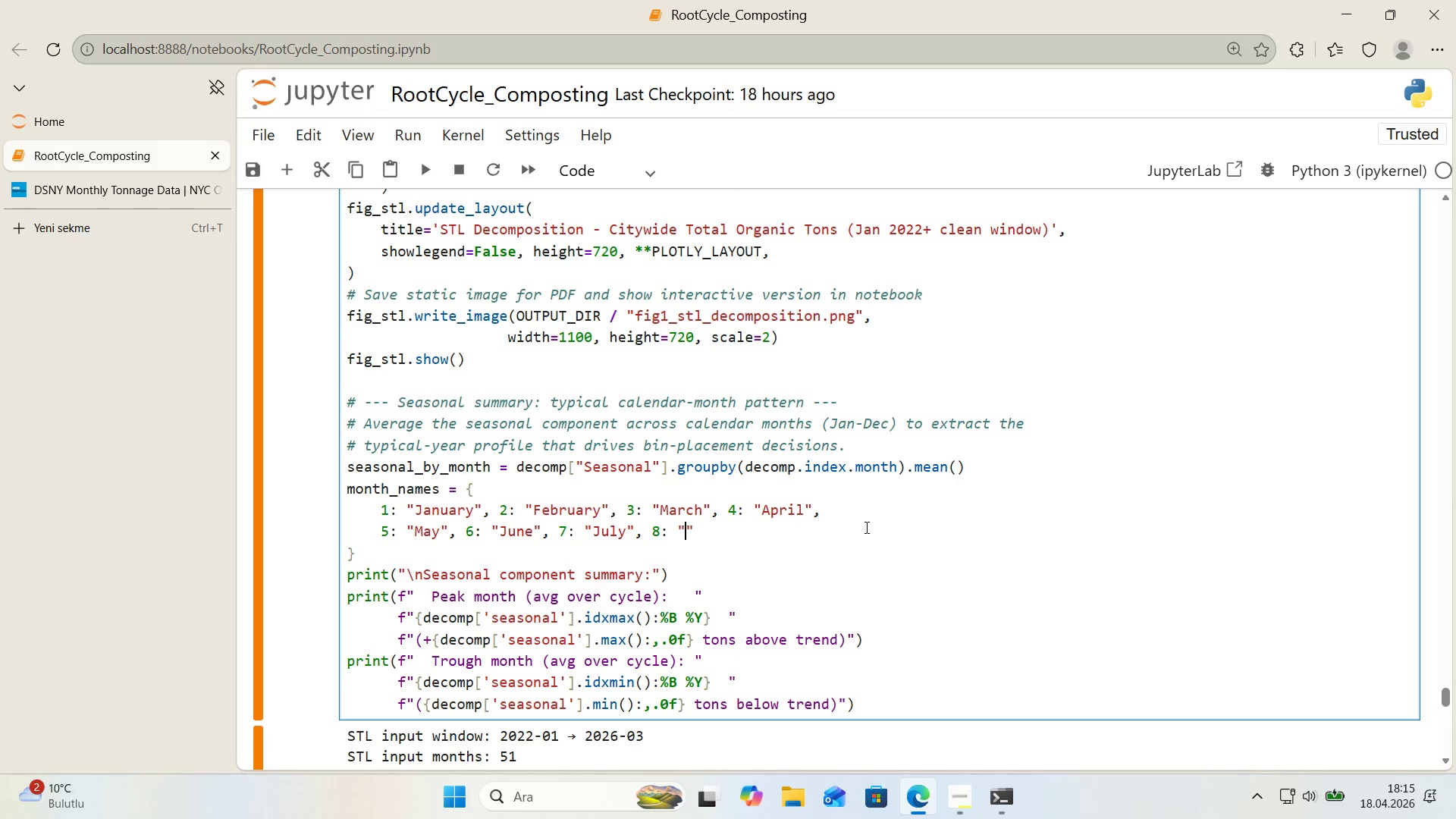 
key(ArrowLeft)
 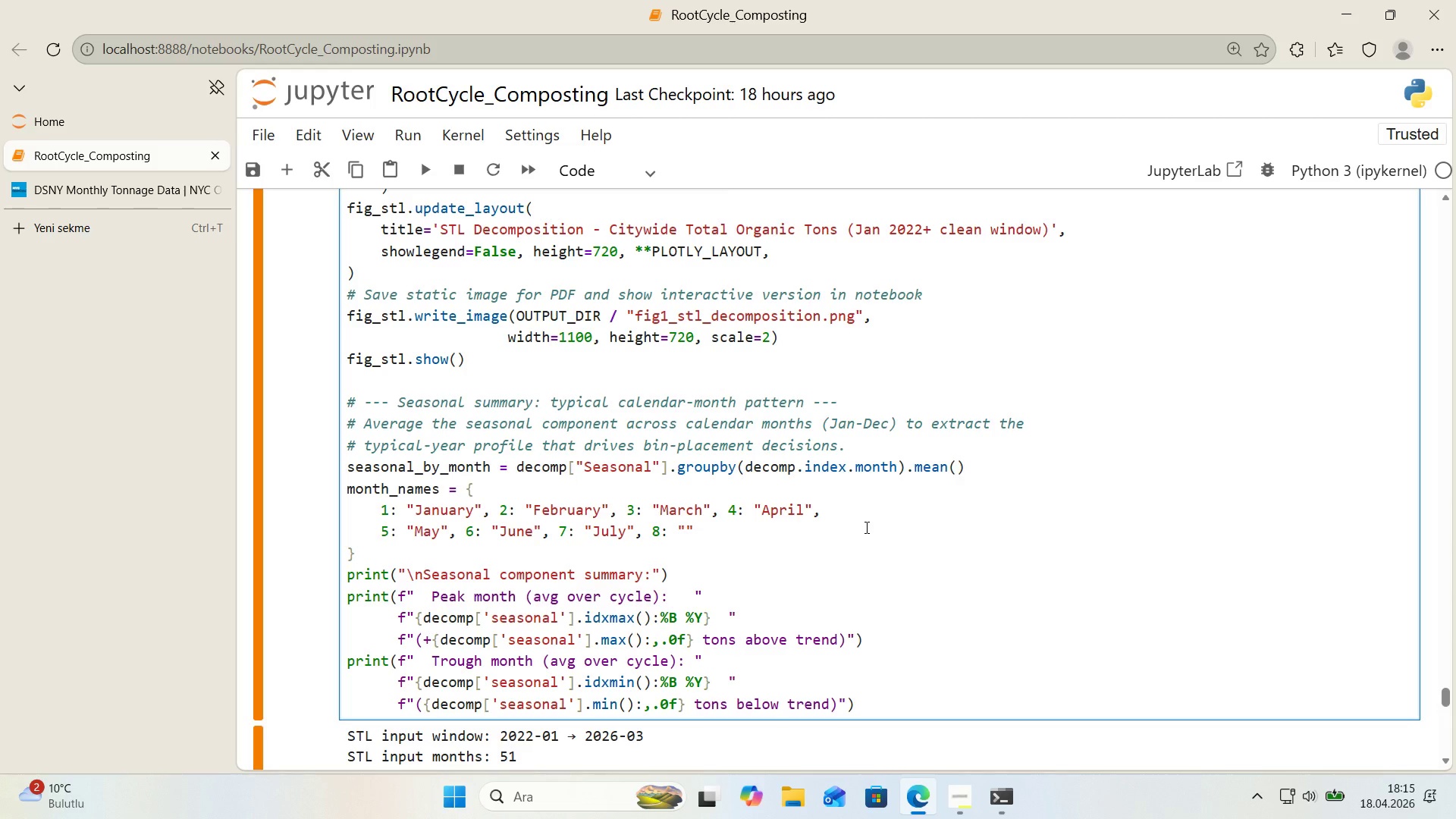 
type(August)
 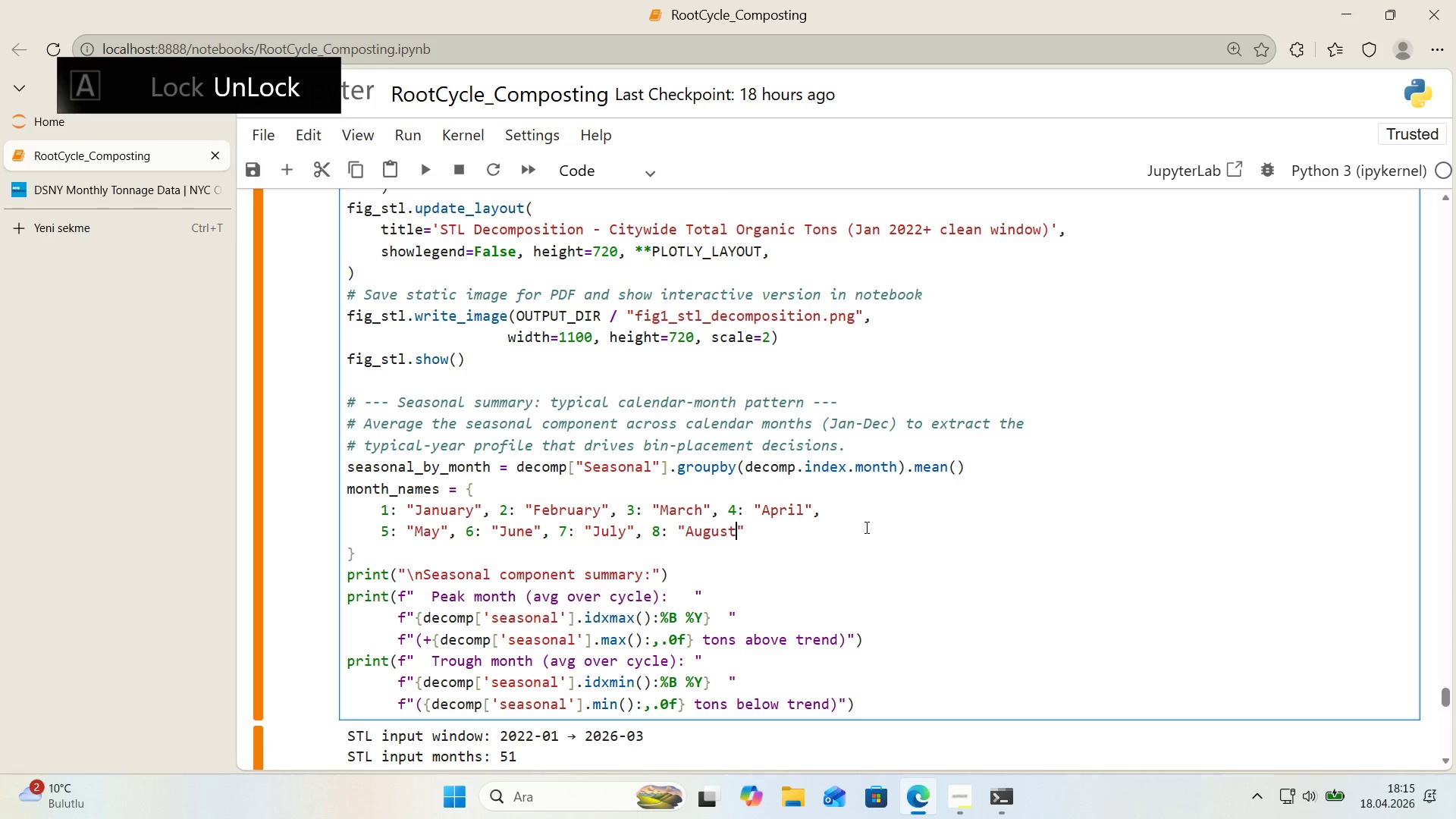 
key(ArrowRight)
 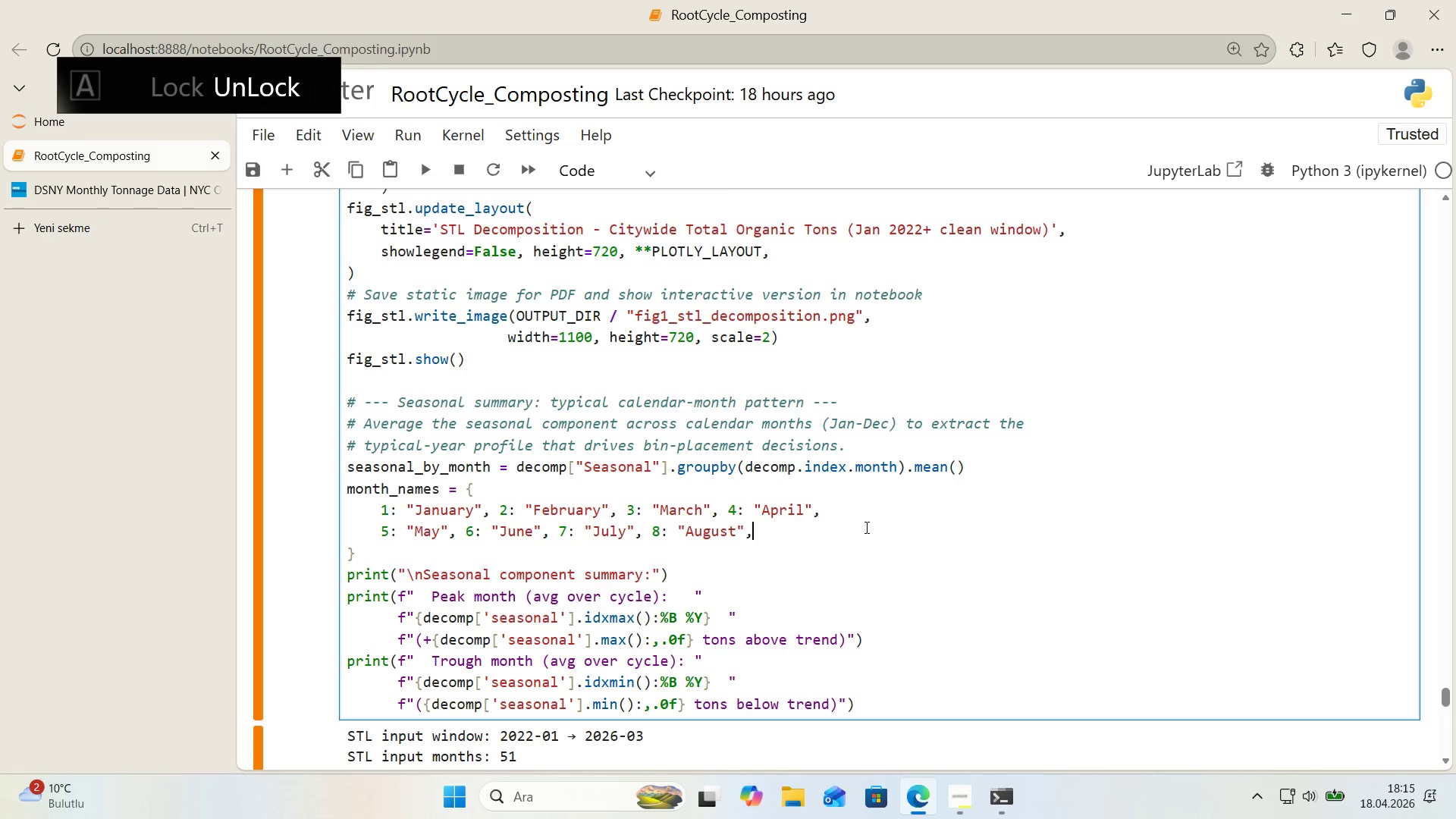 
key(Comma)
 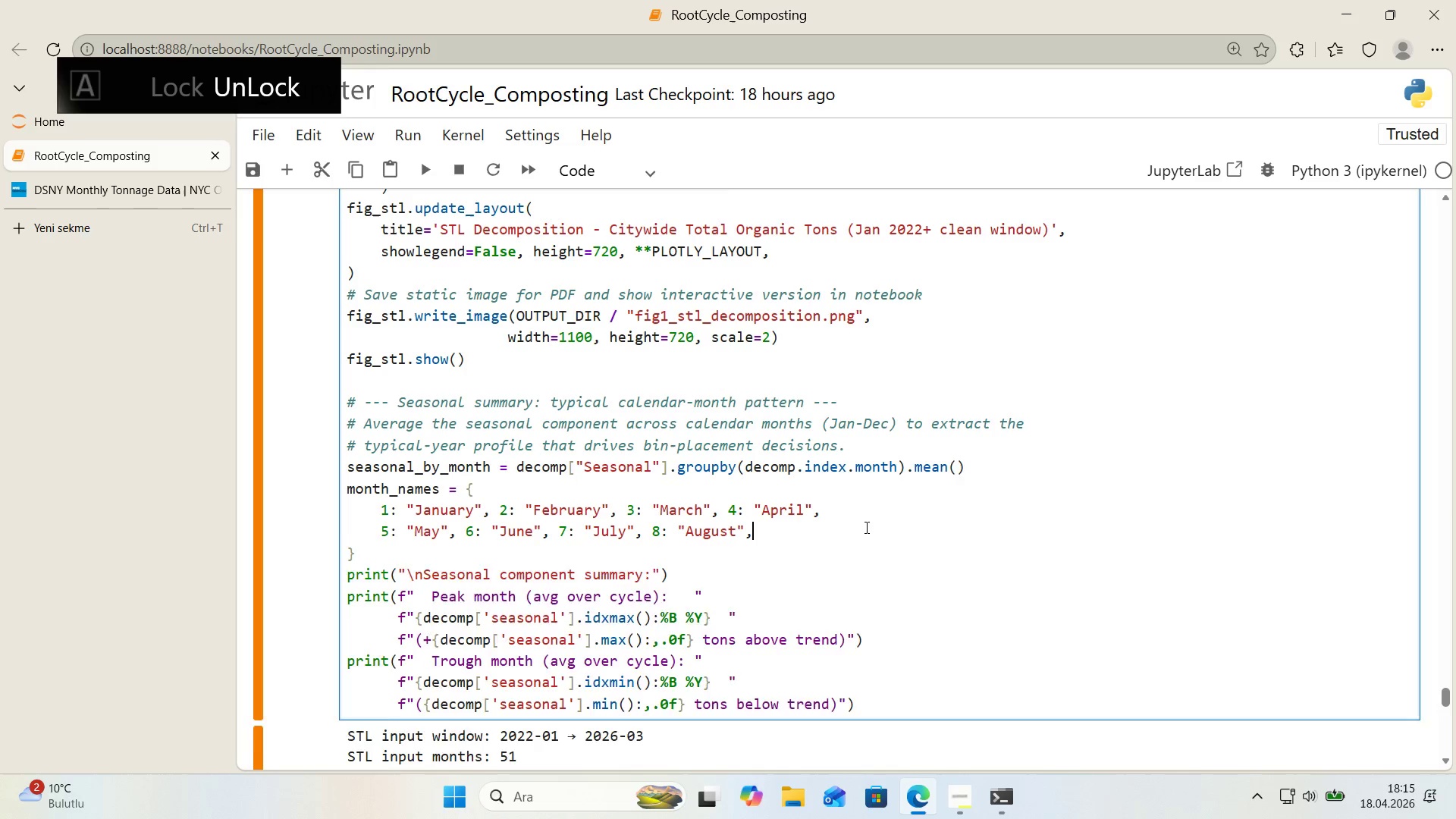 
key(Enter)
 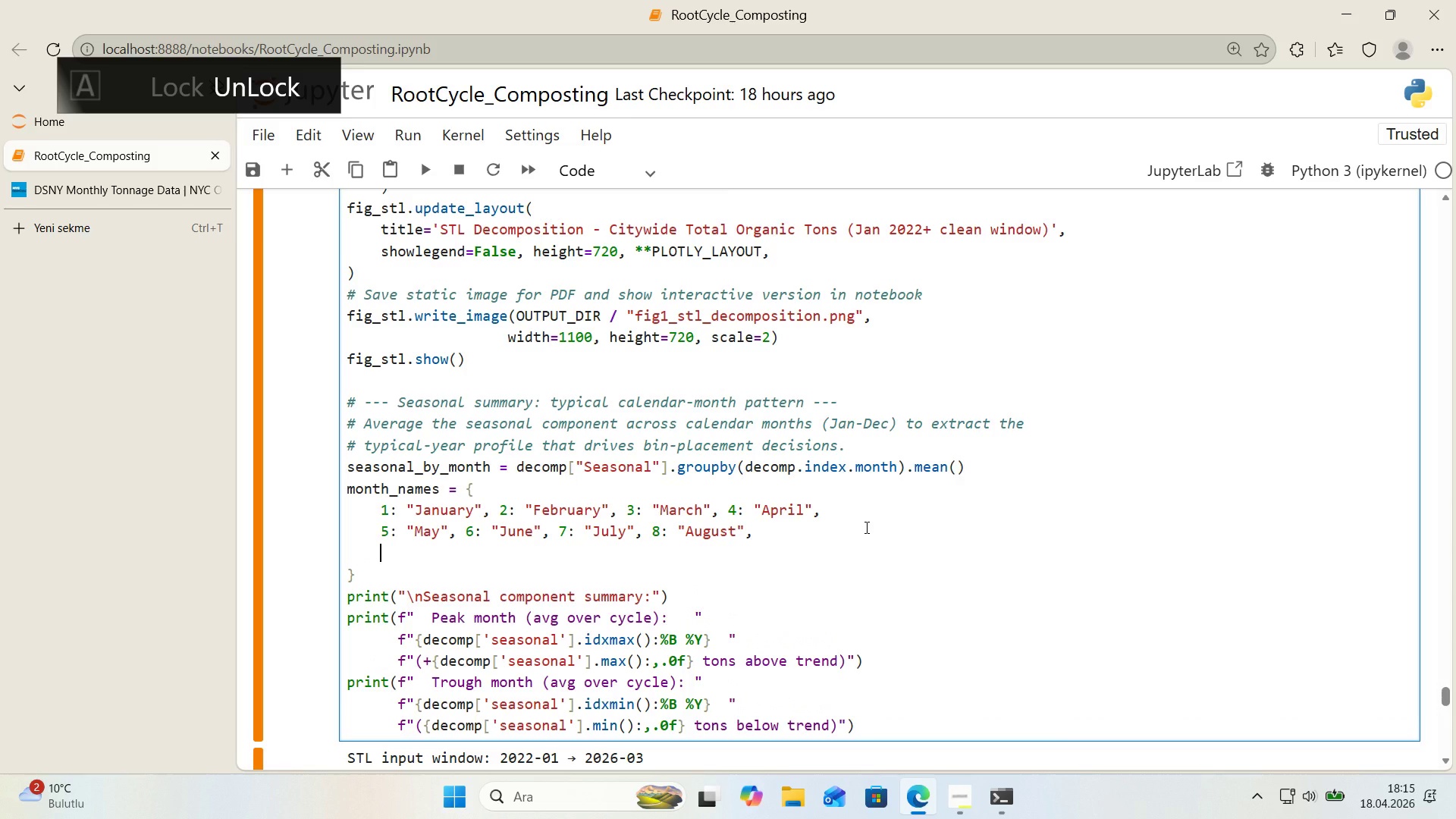 
key(9)
 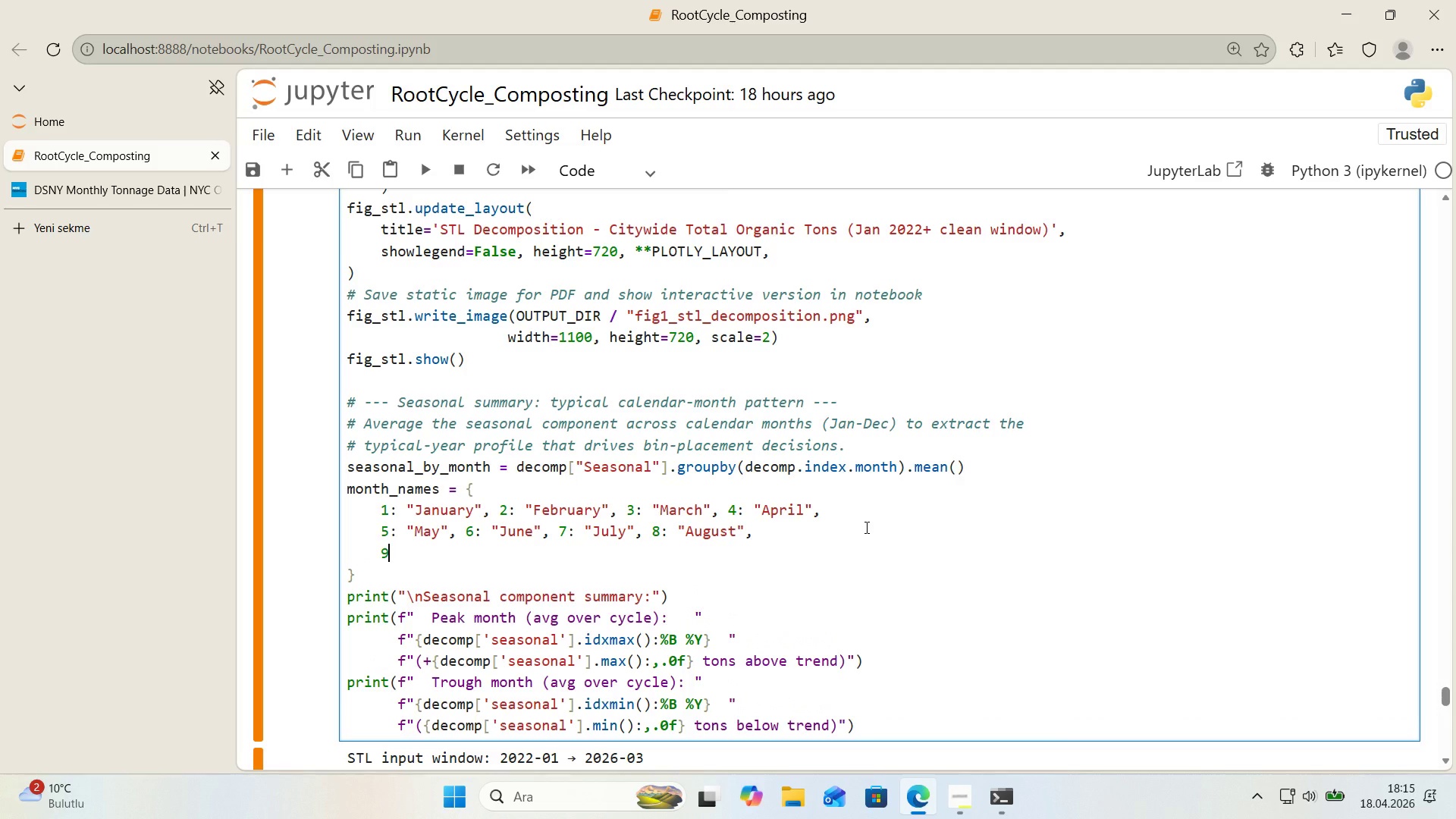 
key(Shift+ShiftRight)
 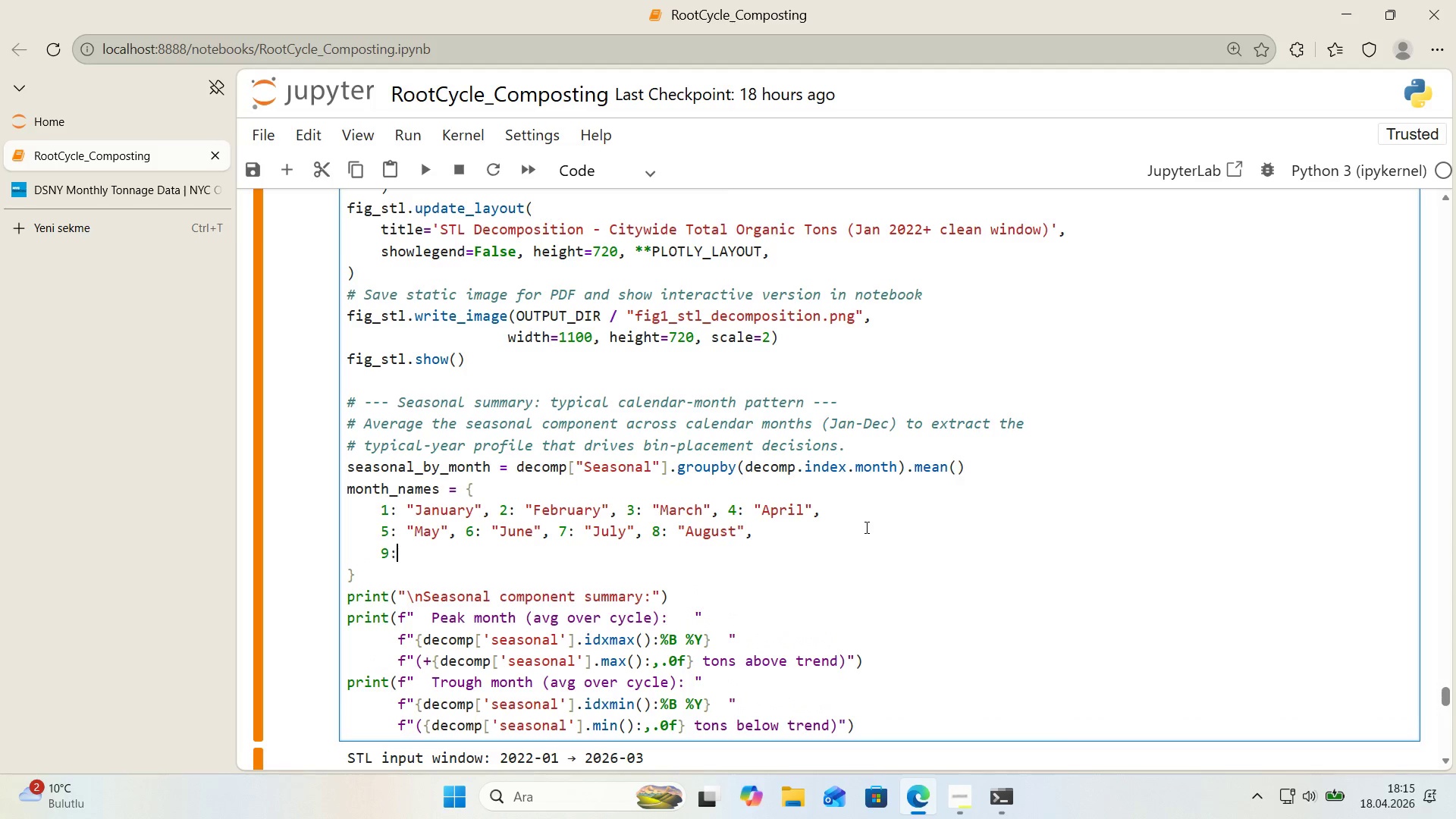 
key(Shift+Period)
 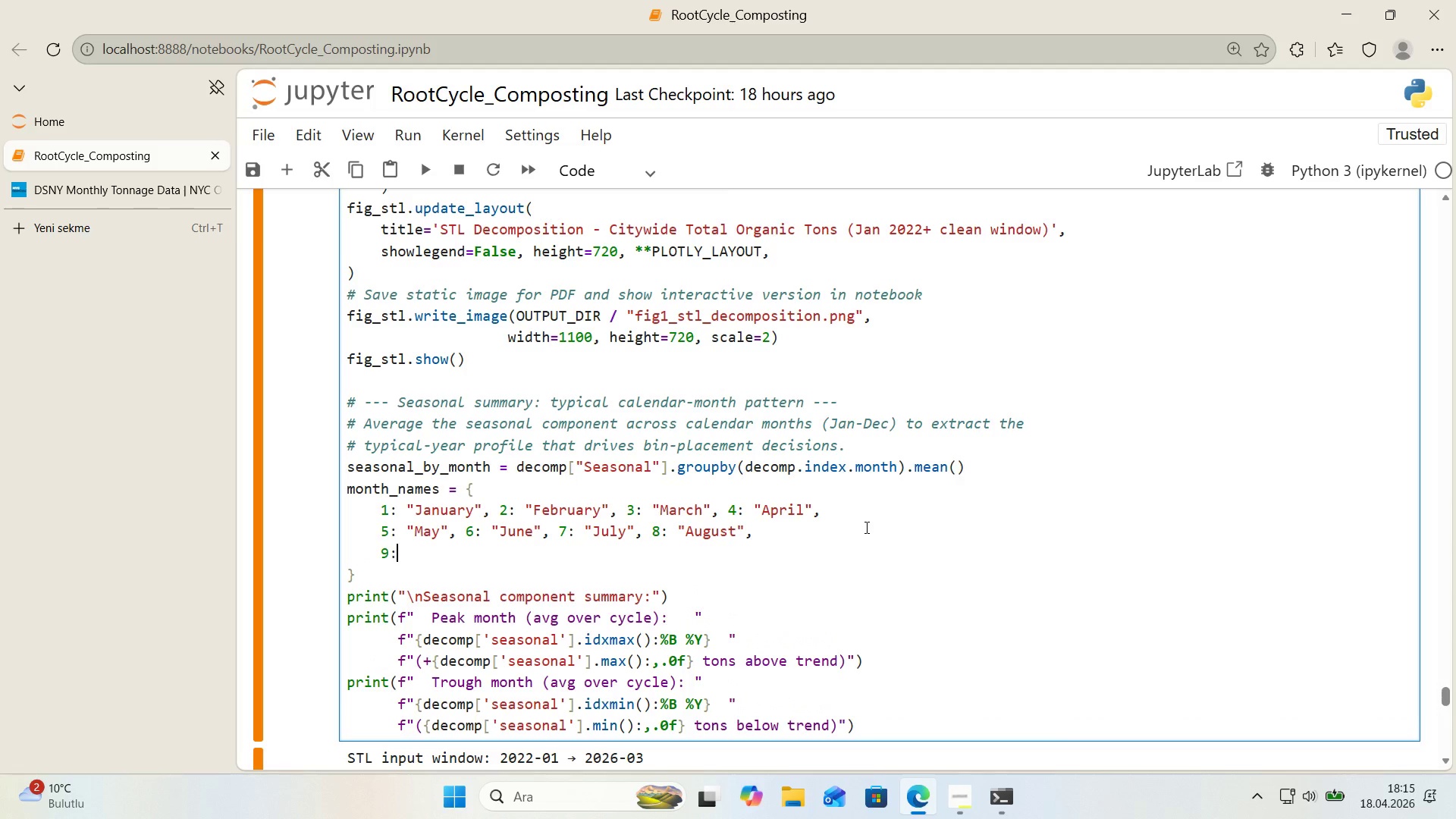 
key(Space)
 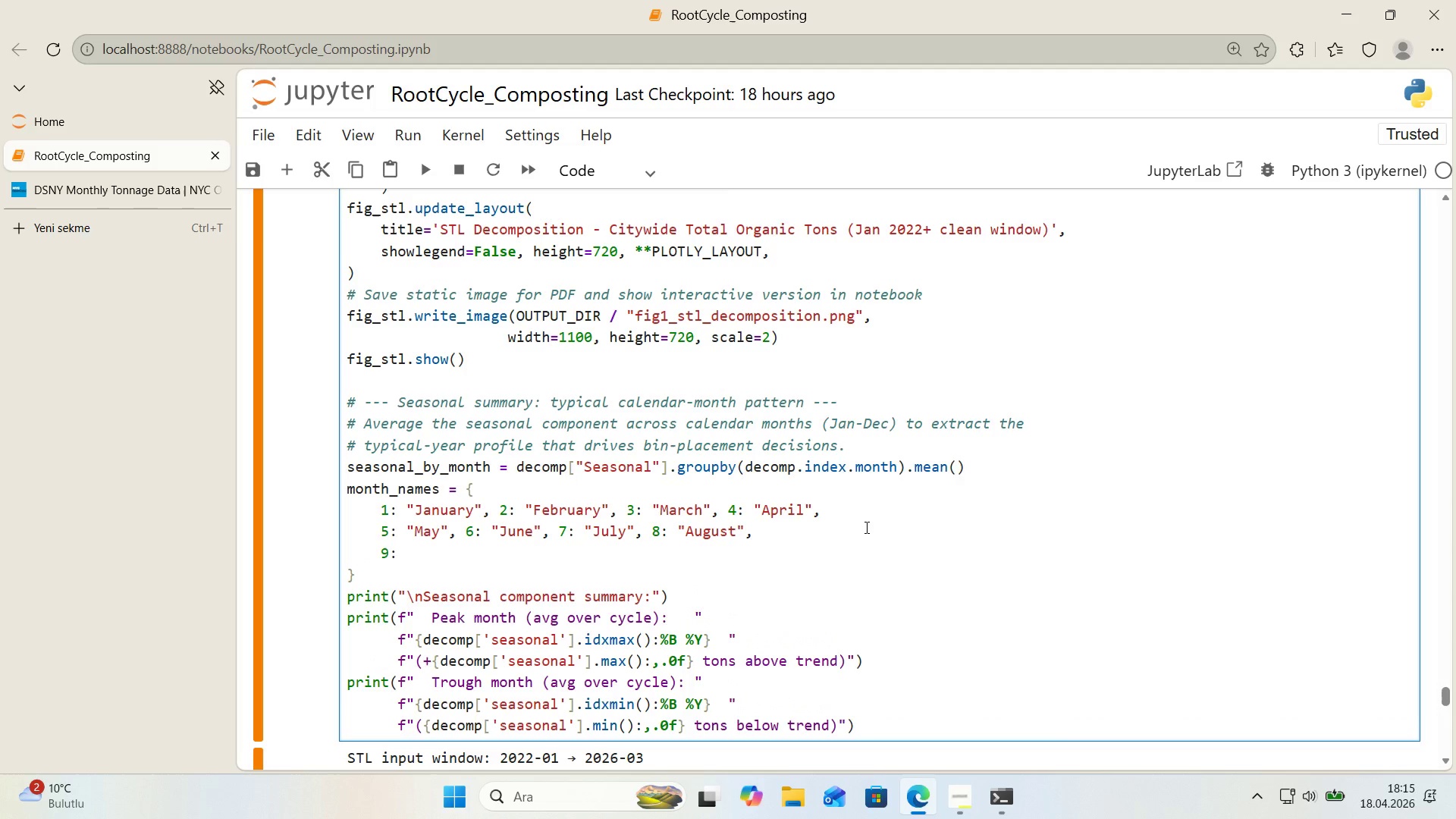 
key(Backquote)
 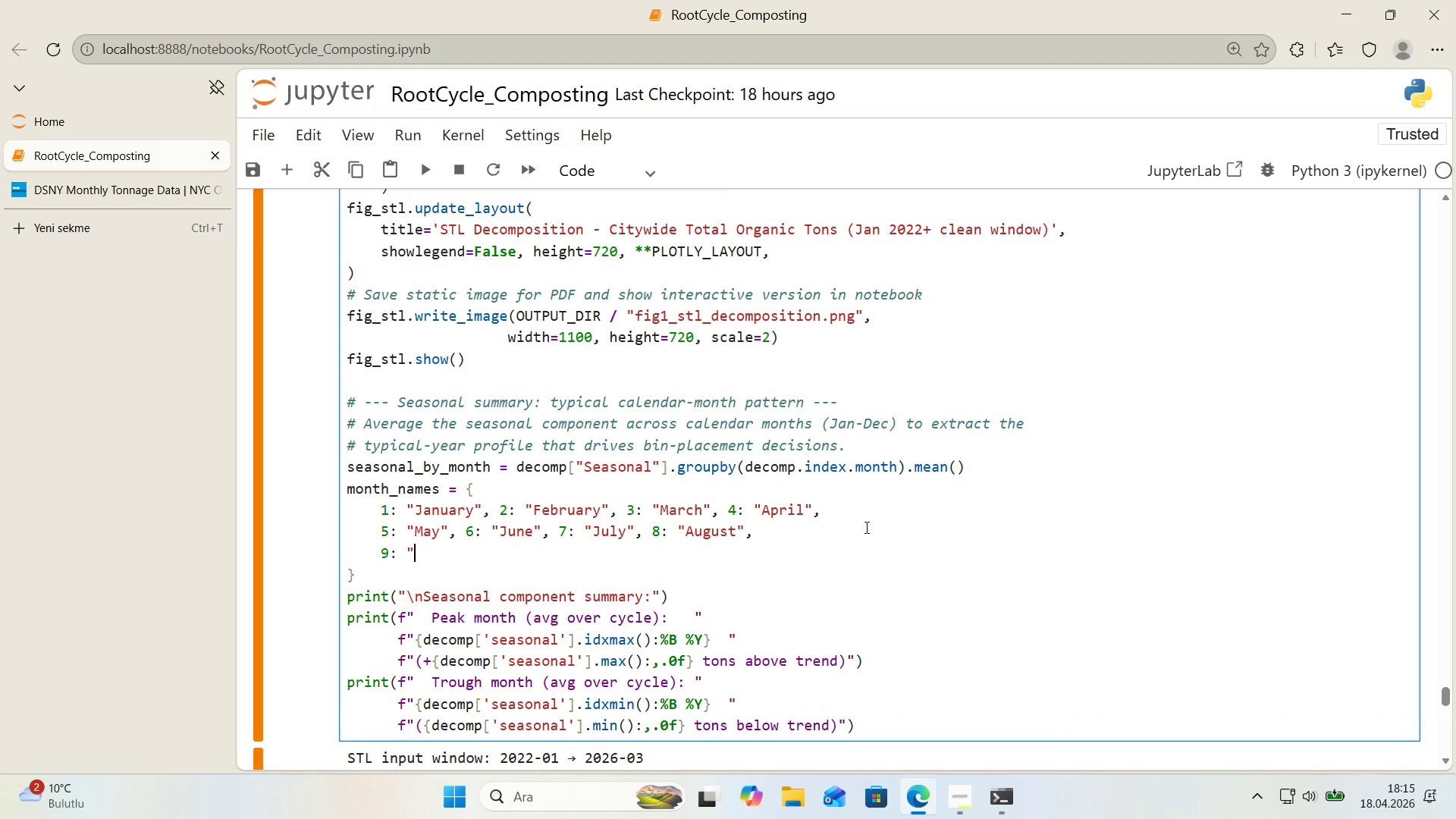 
key(Backquote)
 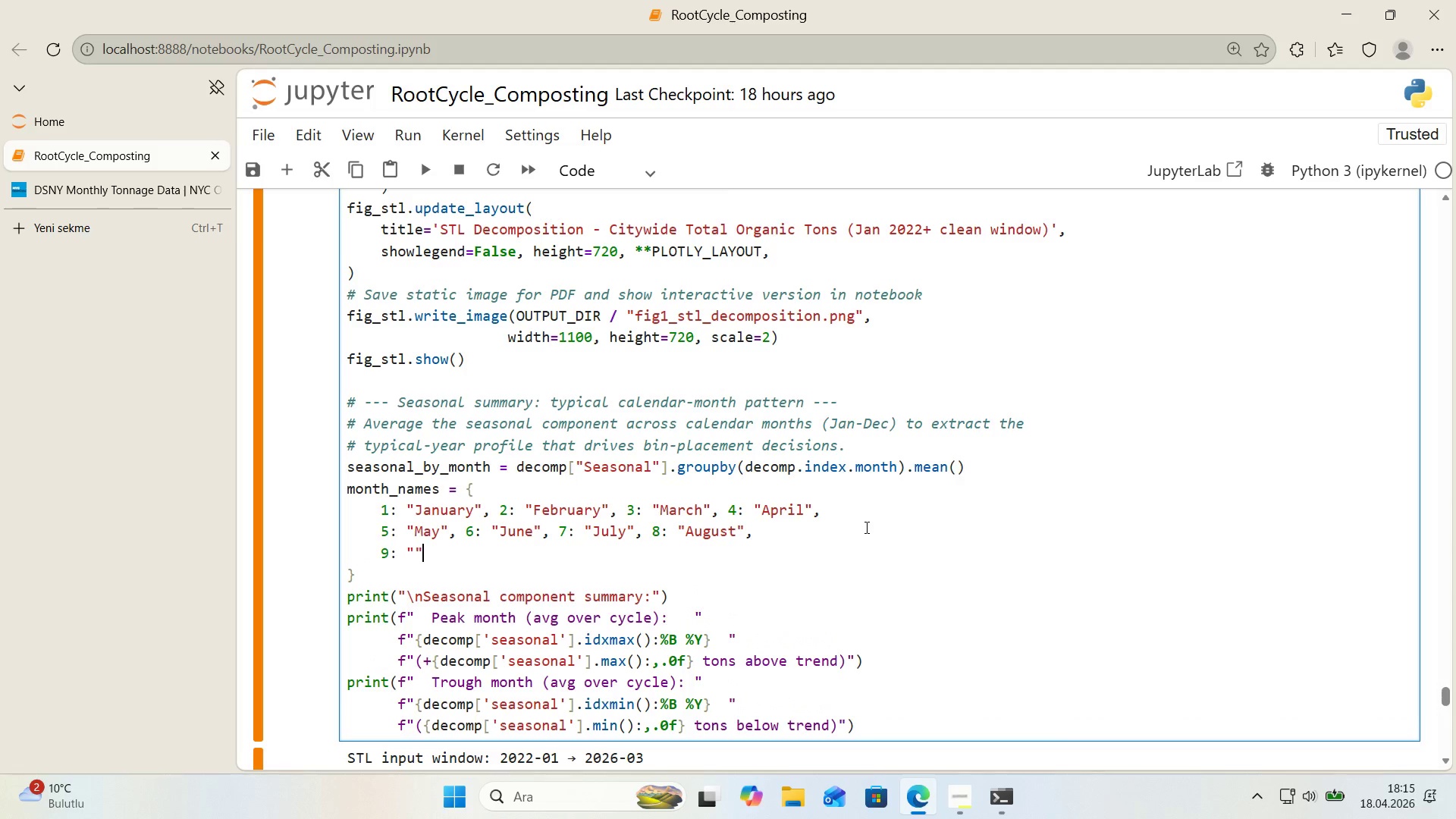 
key(ArrowLeft)
 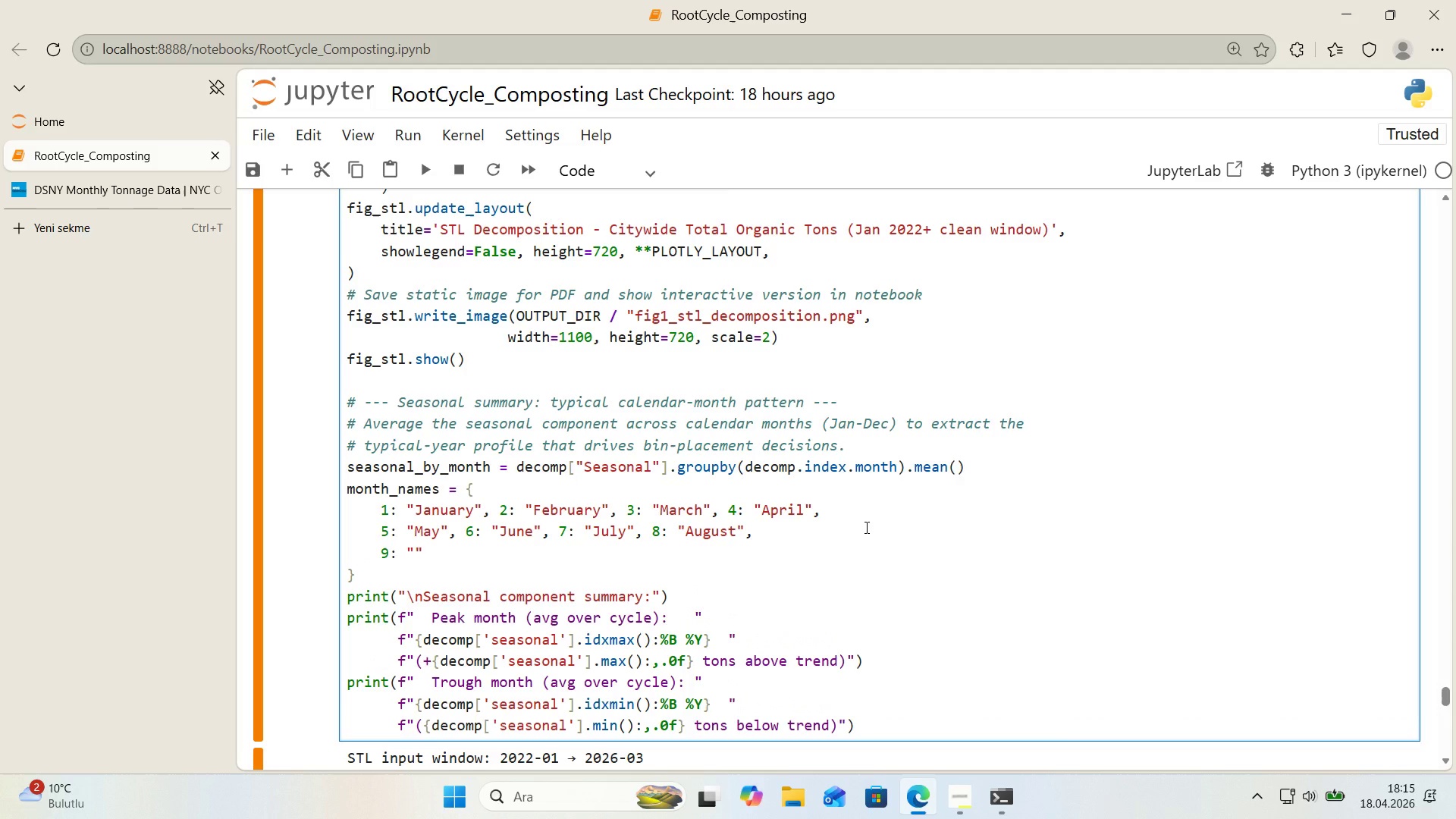 
type(September)
 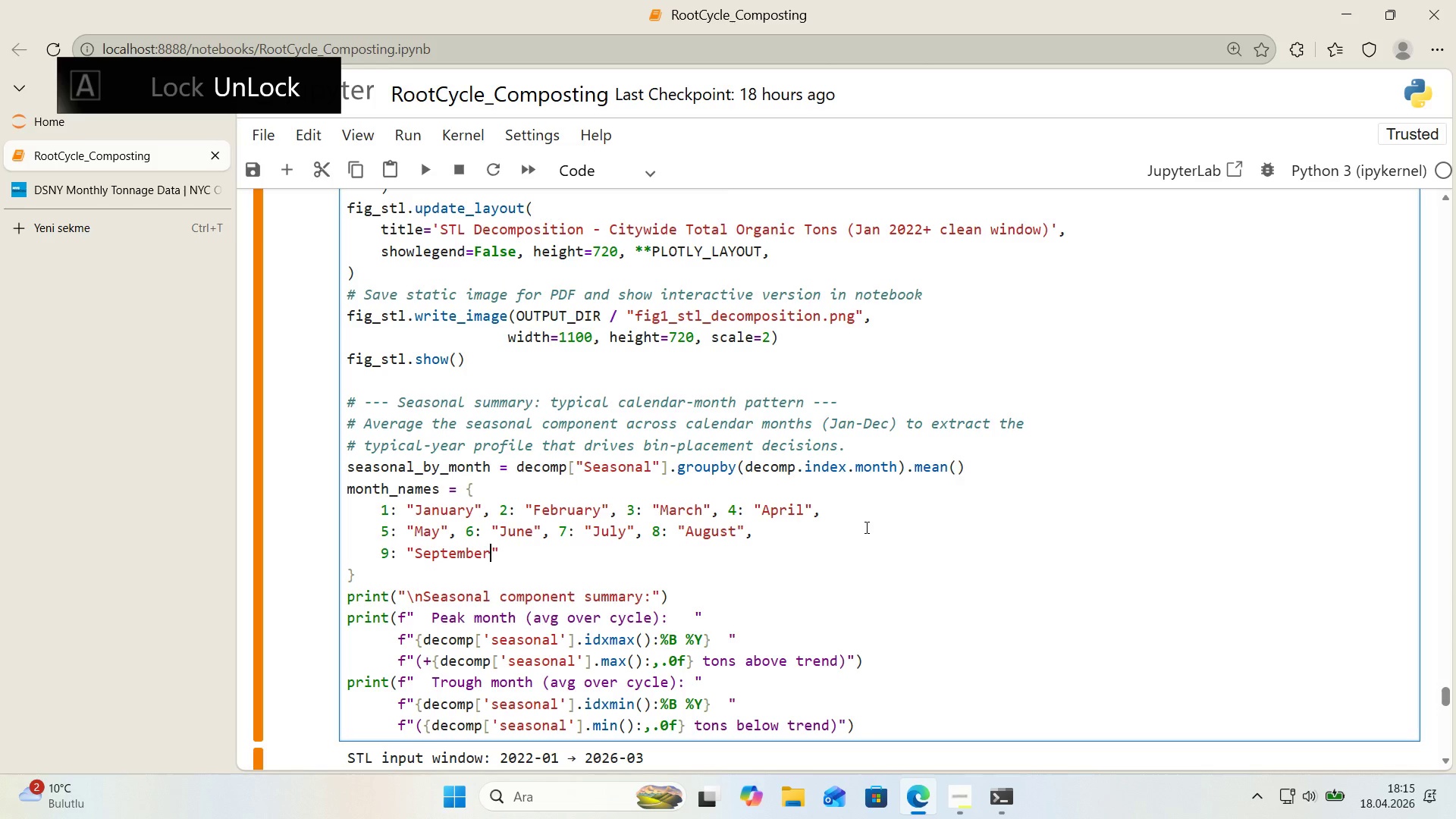 
key(ArrowRight)
 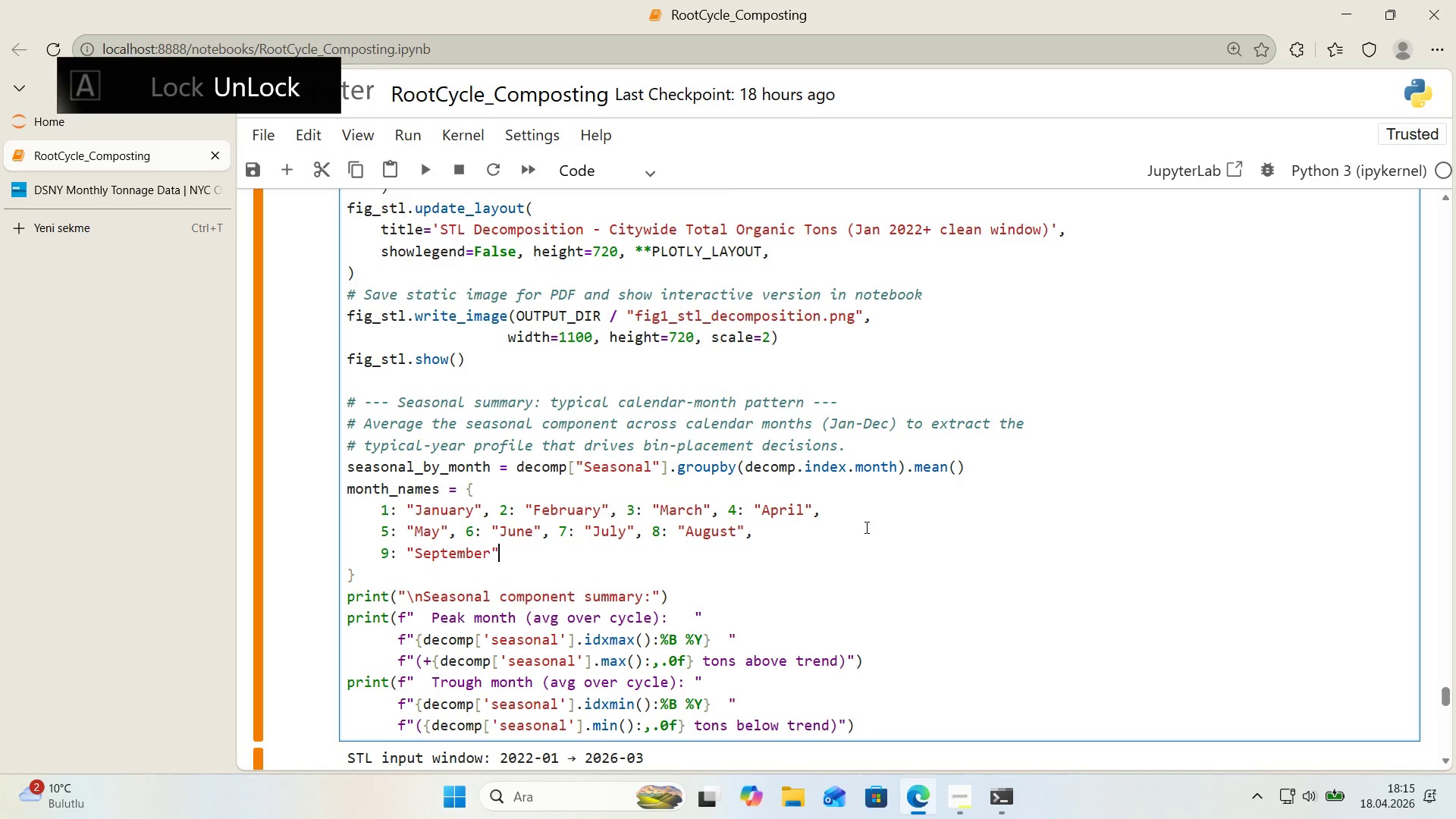 
type(, 10> ``)
 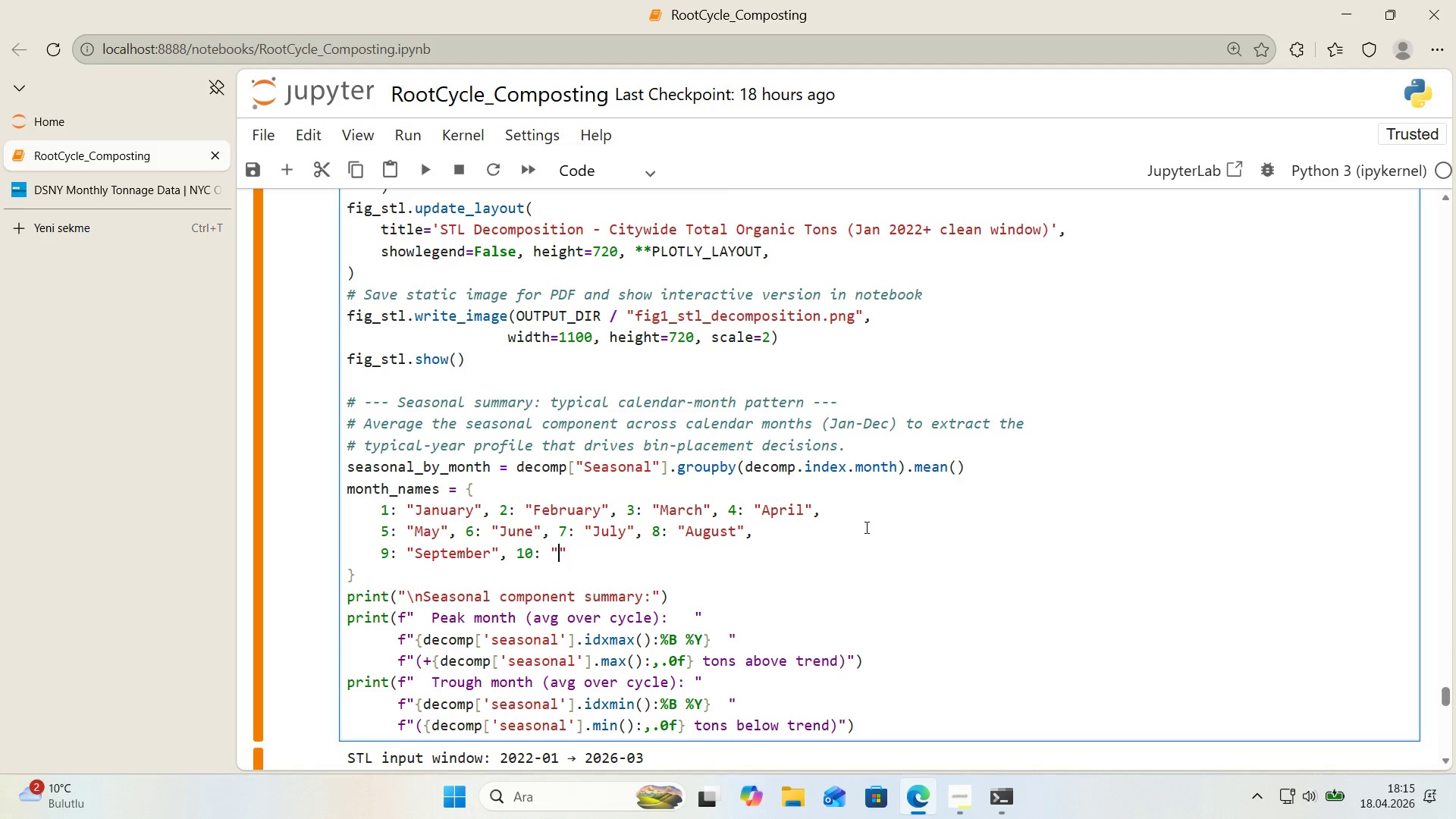 
key(ArrowLeft)
 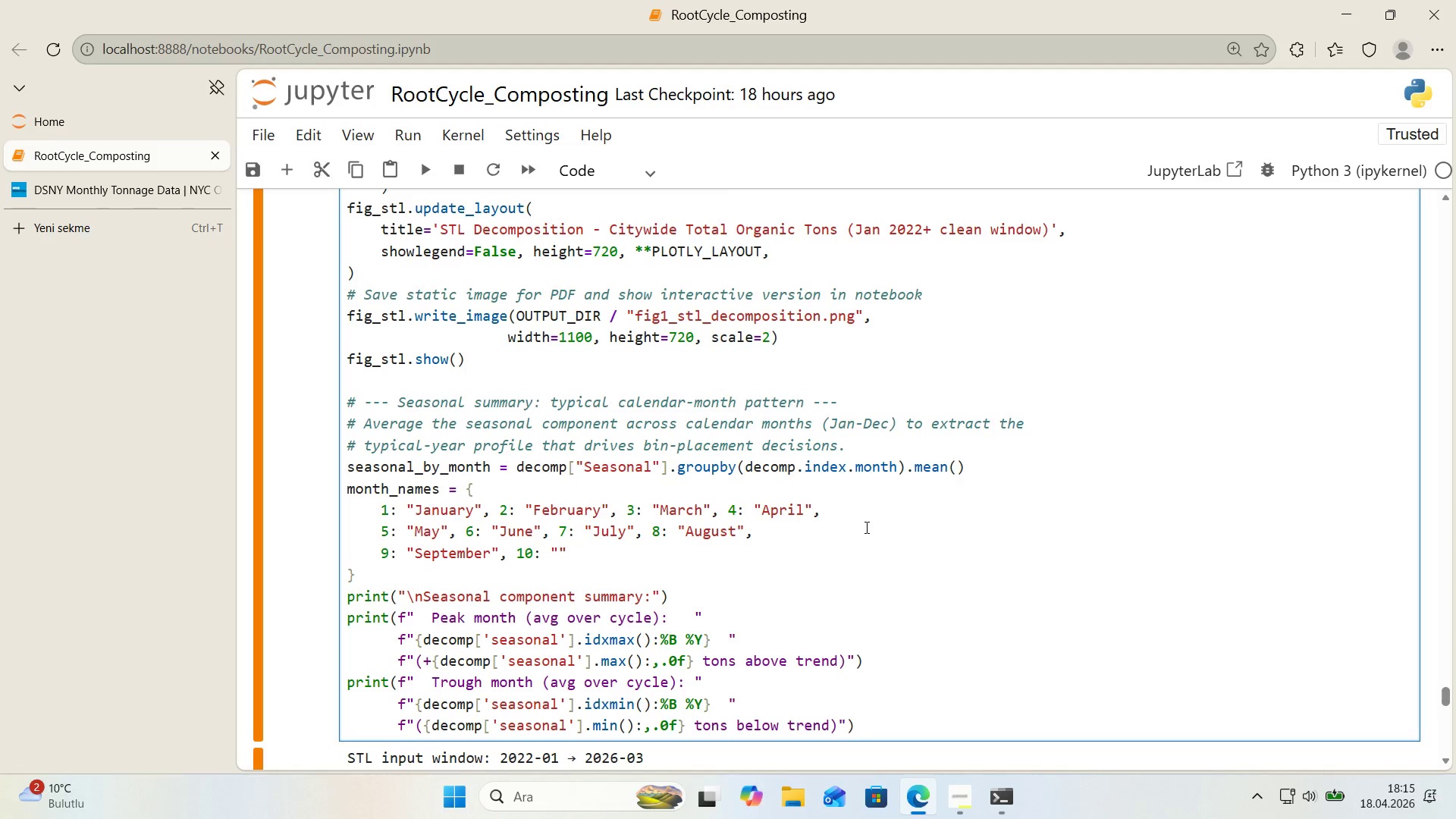 
type(October)
 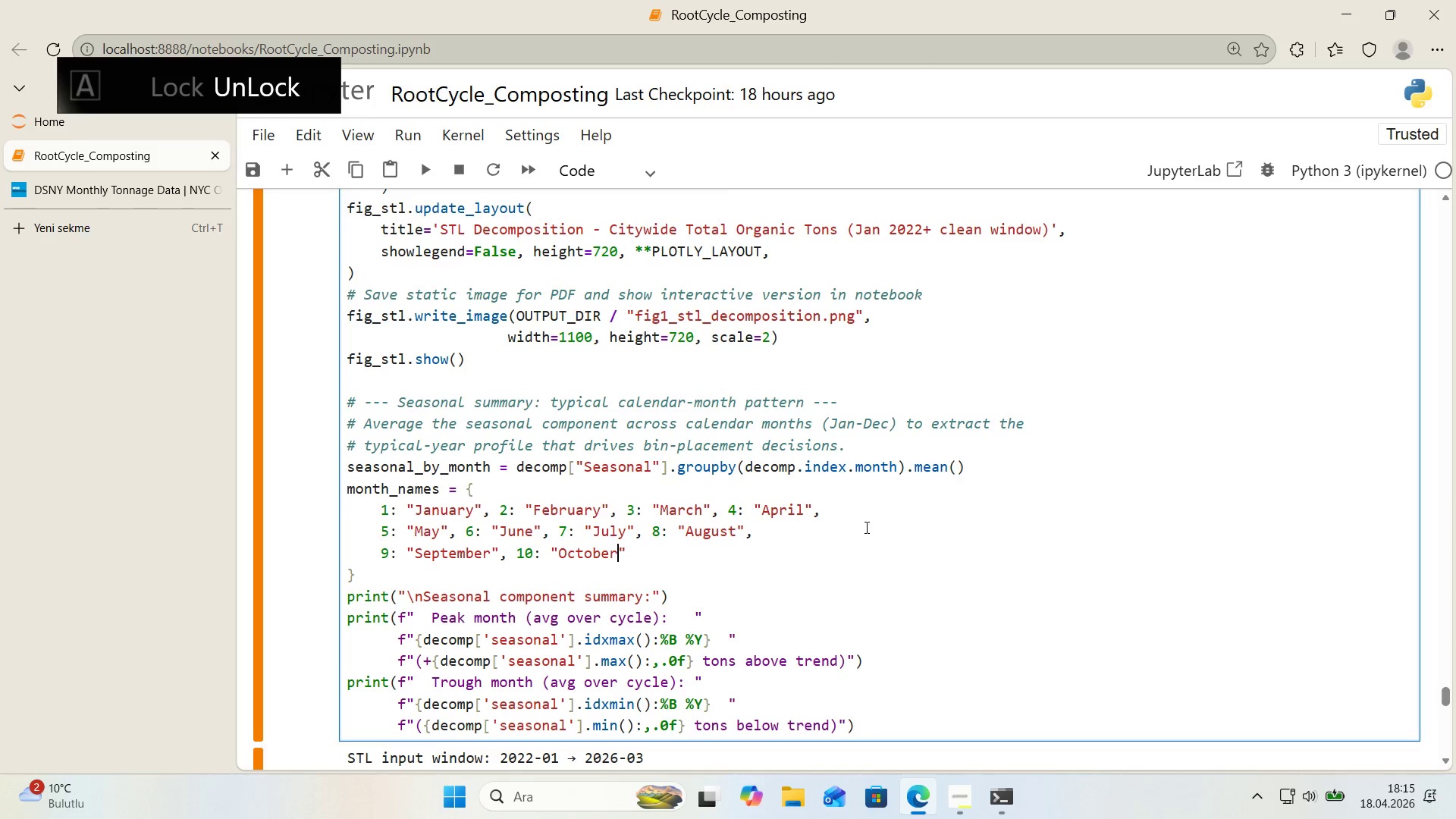 
key(ArrowRight)
 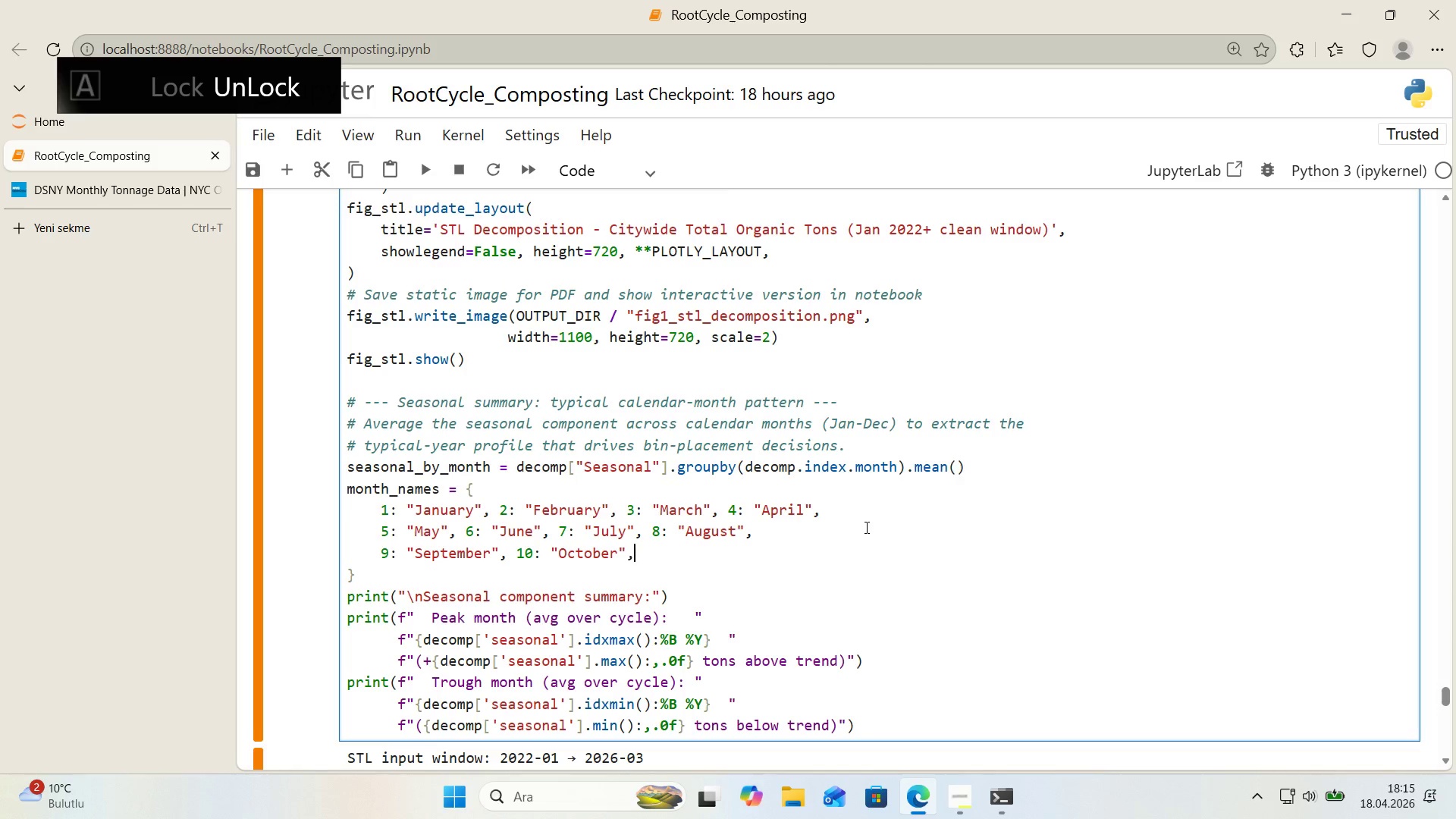 
type(, 11> ``)
 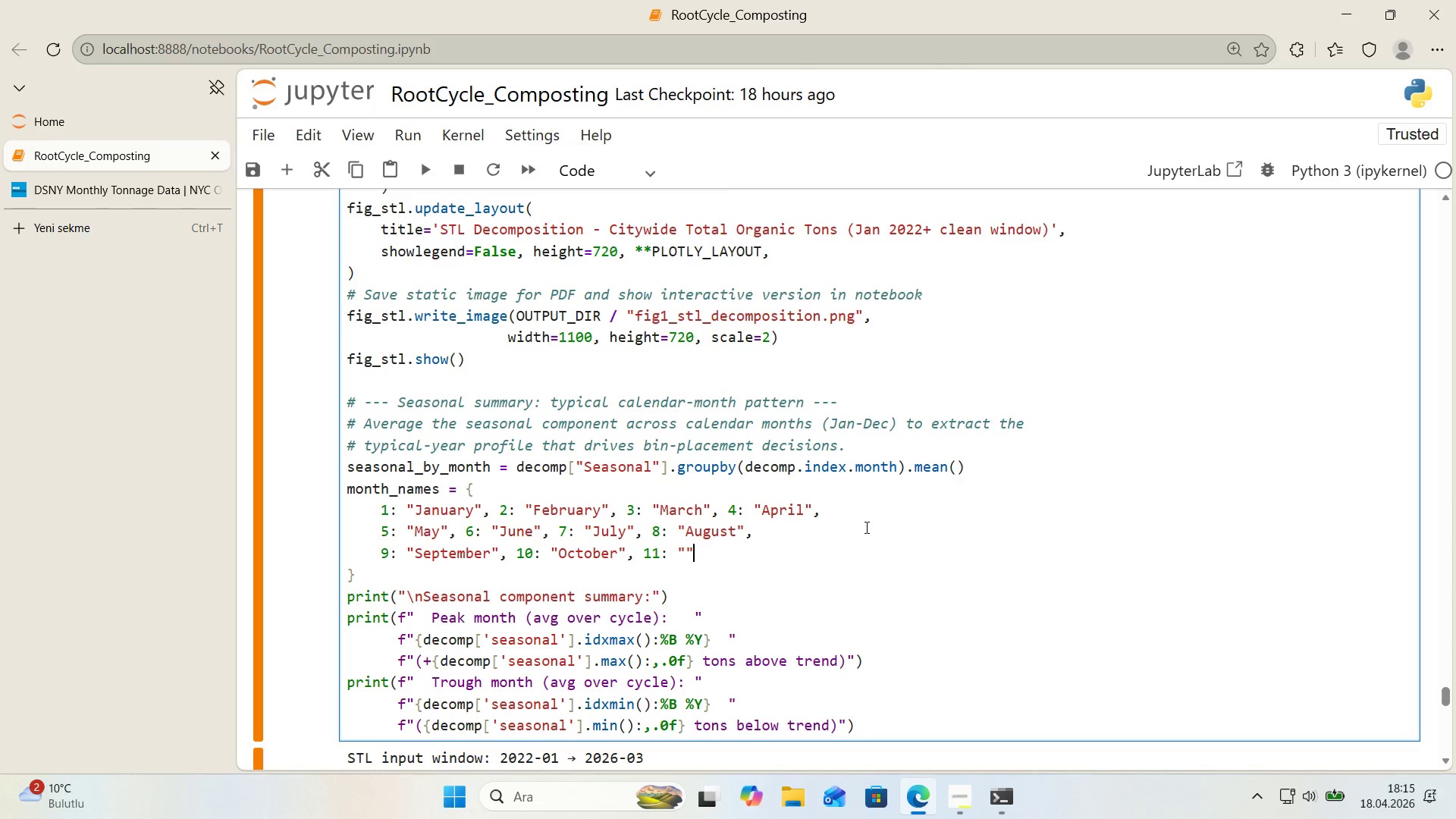 
key(ArrowLeft)
 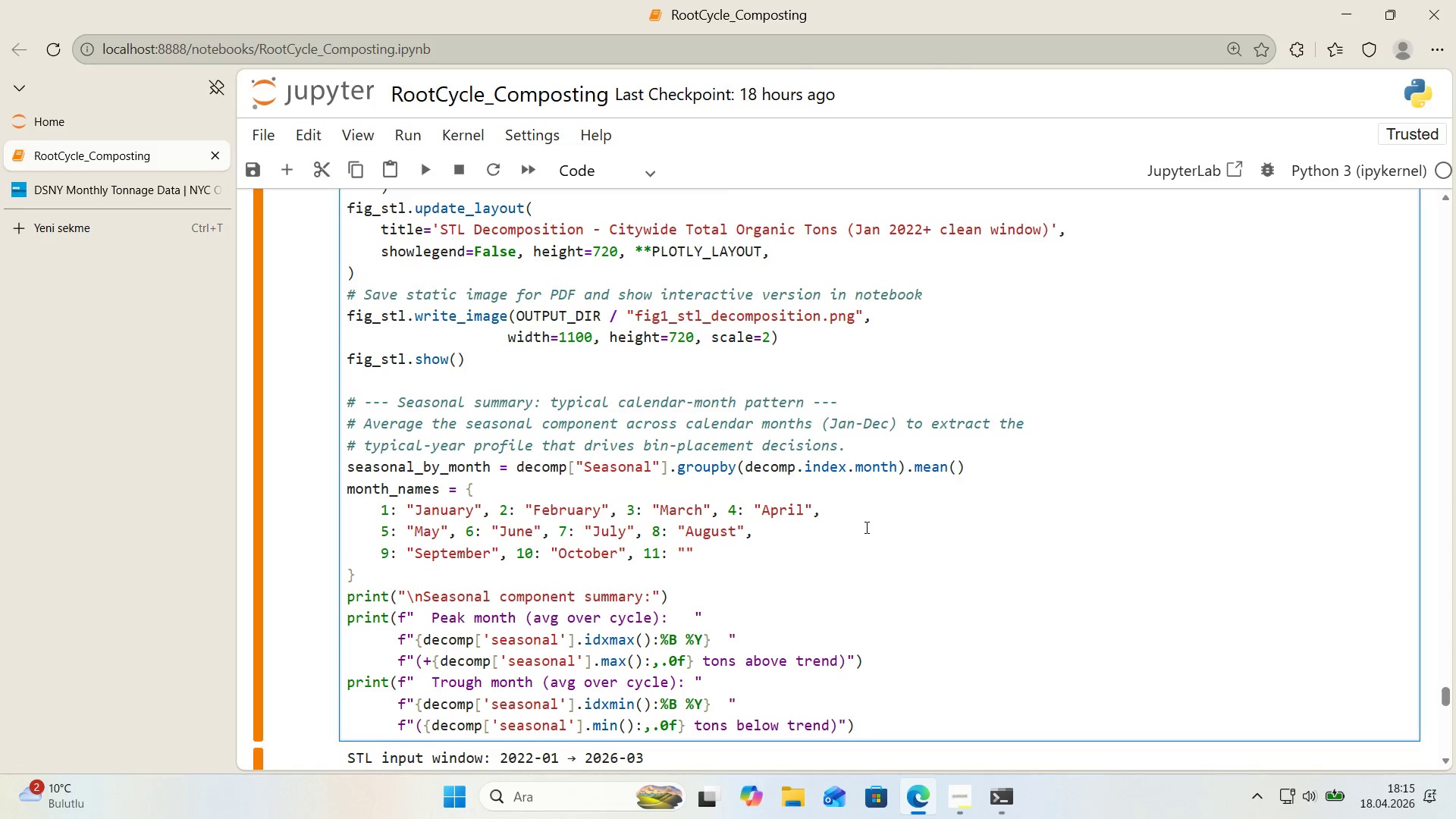 
type(November)
 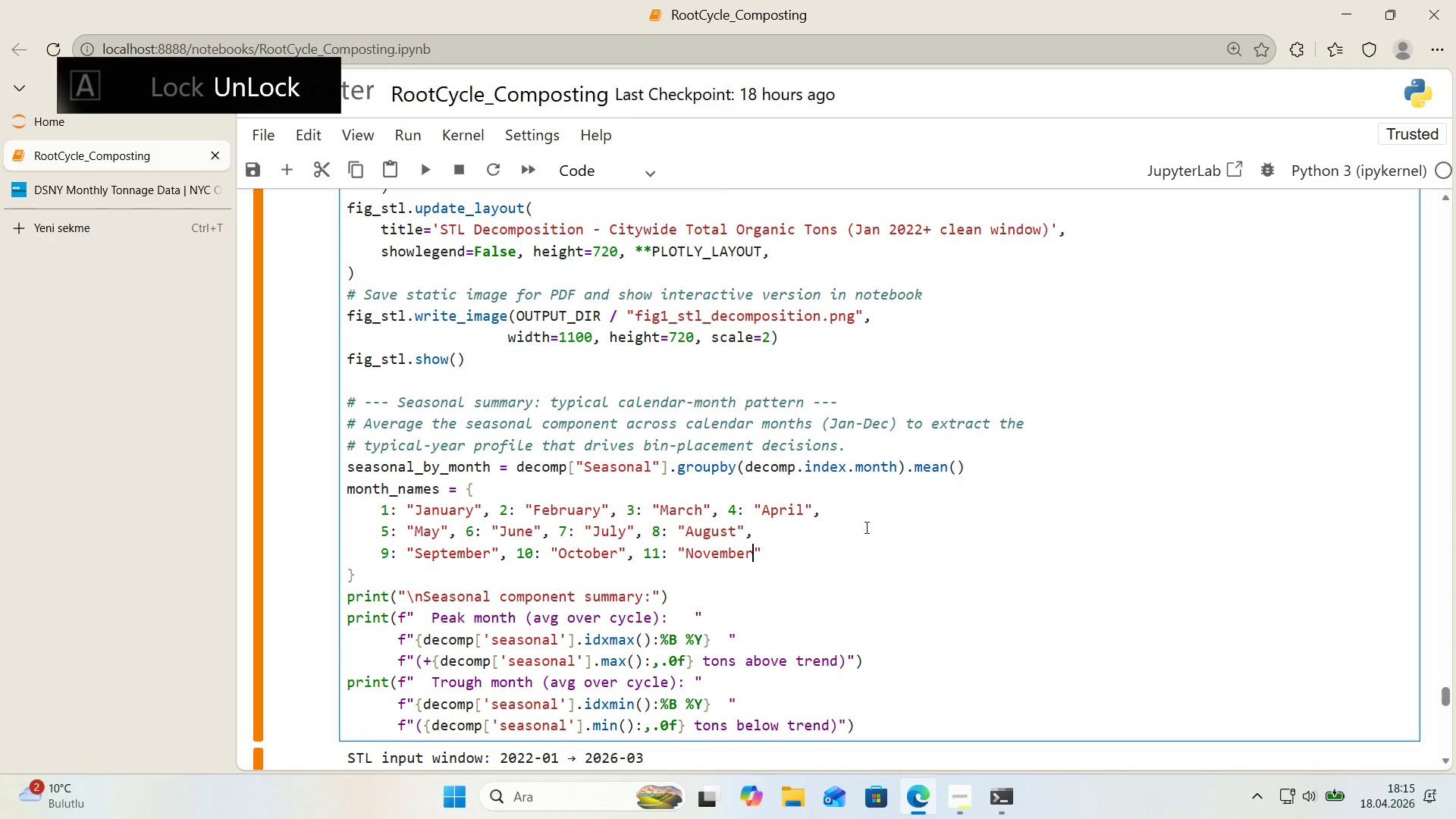 
key(ArrowRight)
 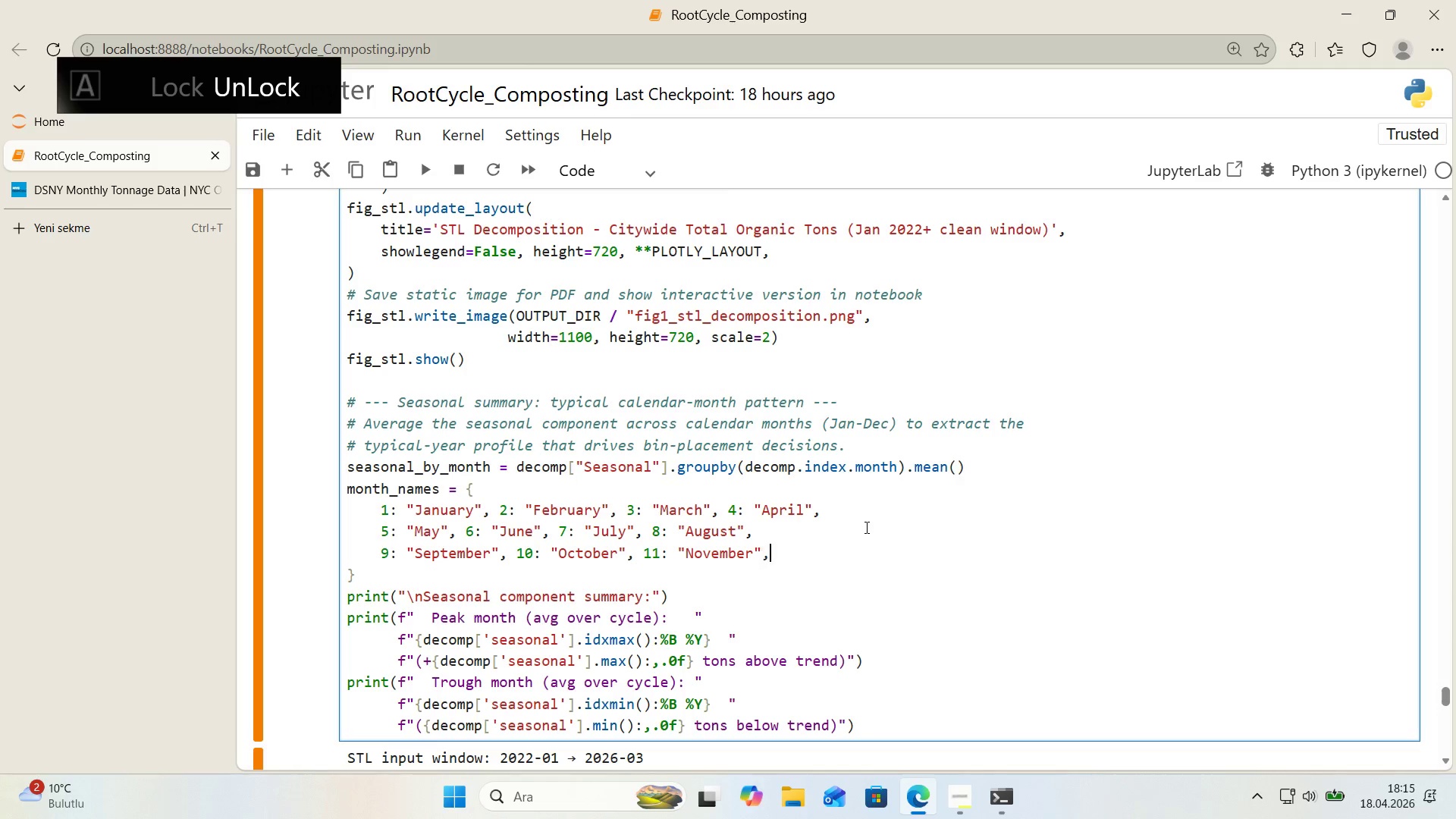 
type(, 12> ``)
 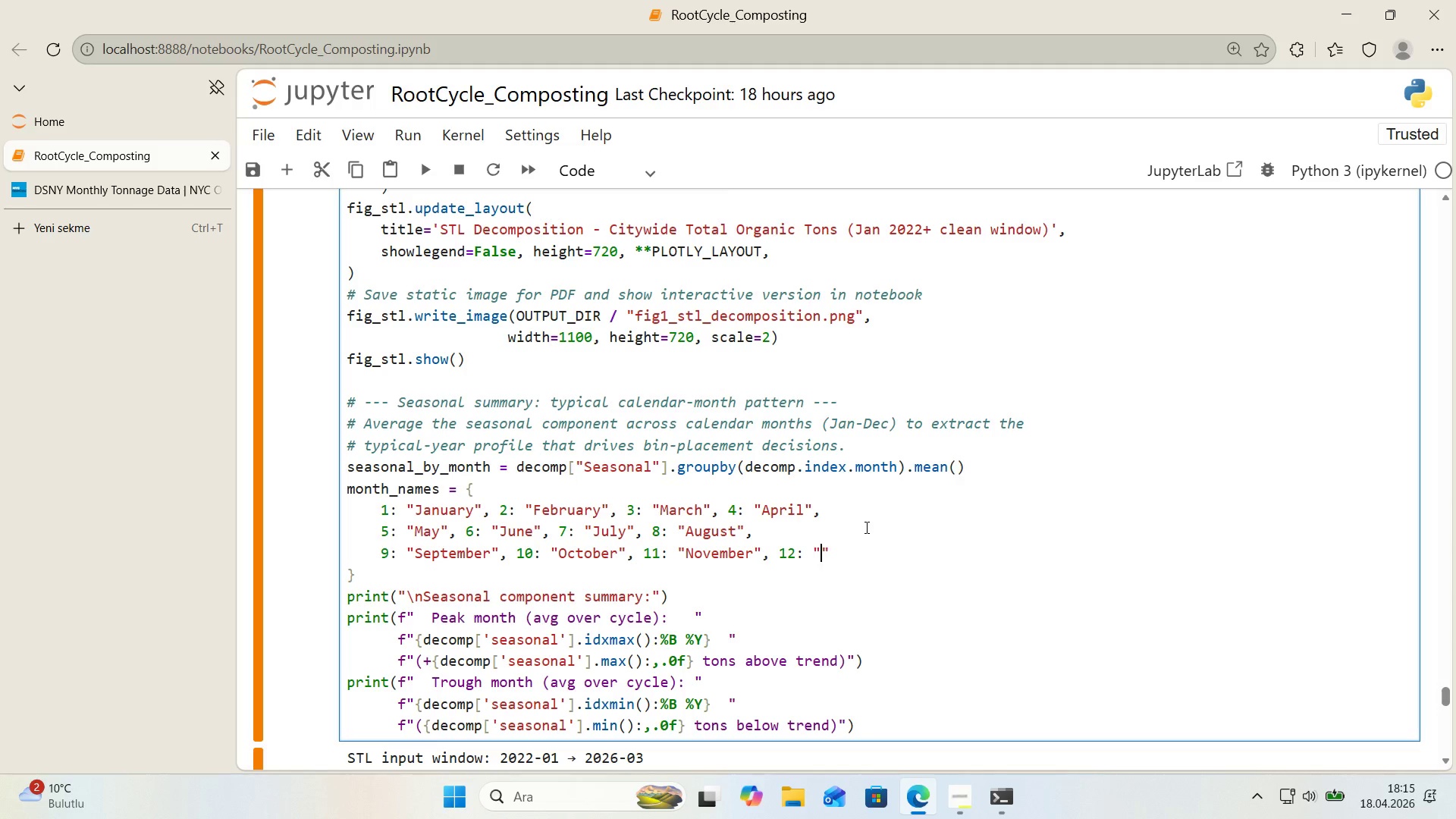 
key(ArrowLeft)
 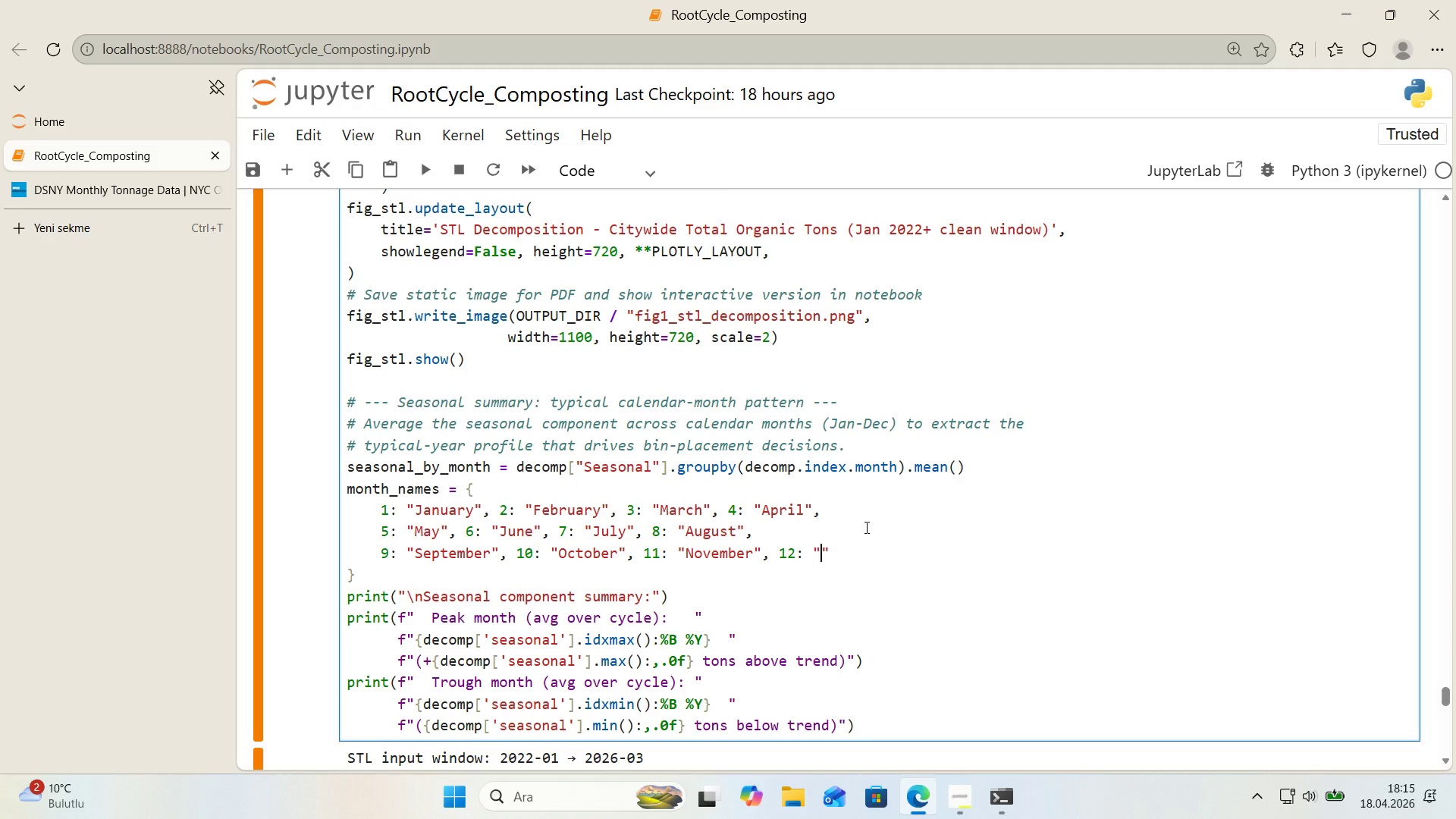 
type(DD)
key(Backspace)
type(Ee)
key(Backspace)
key(Backspace)
type(ecember)
 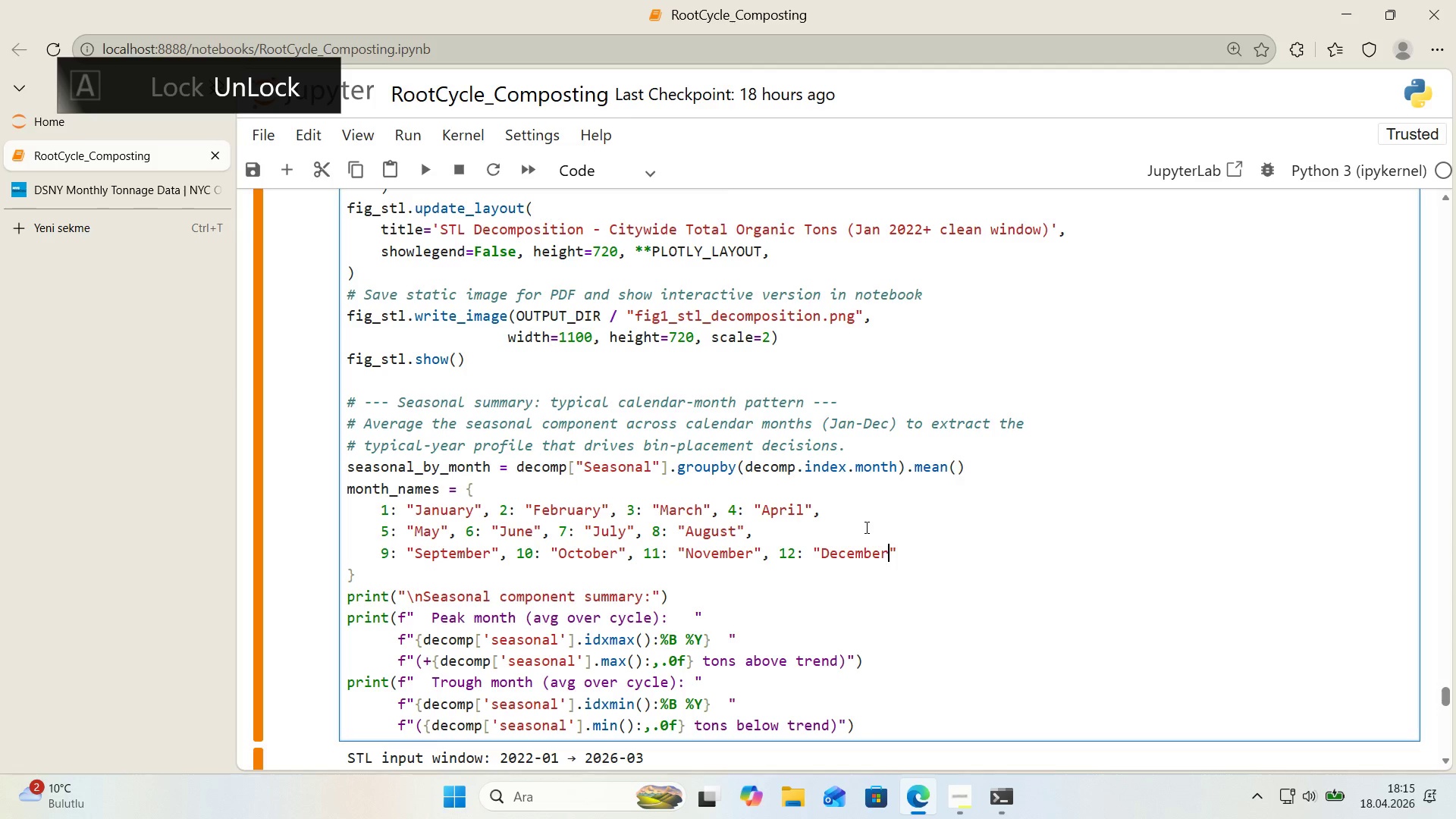 
key(ArrowRight)
 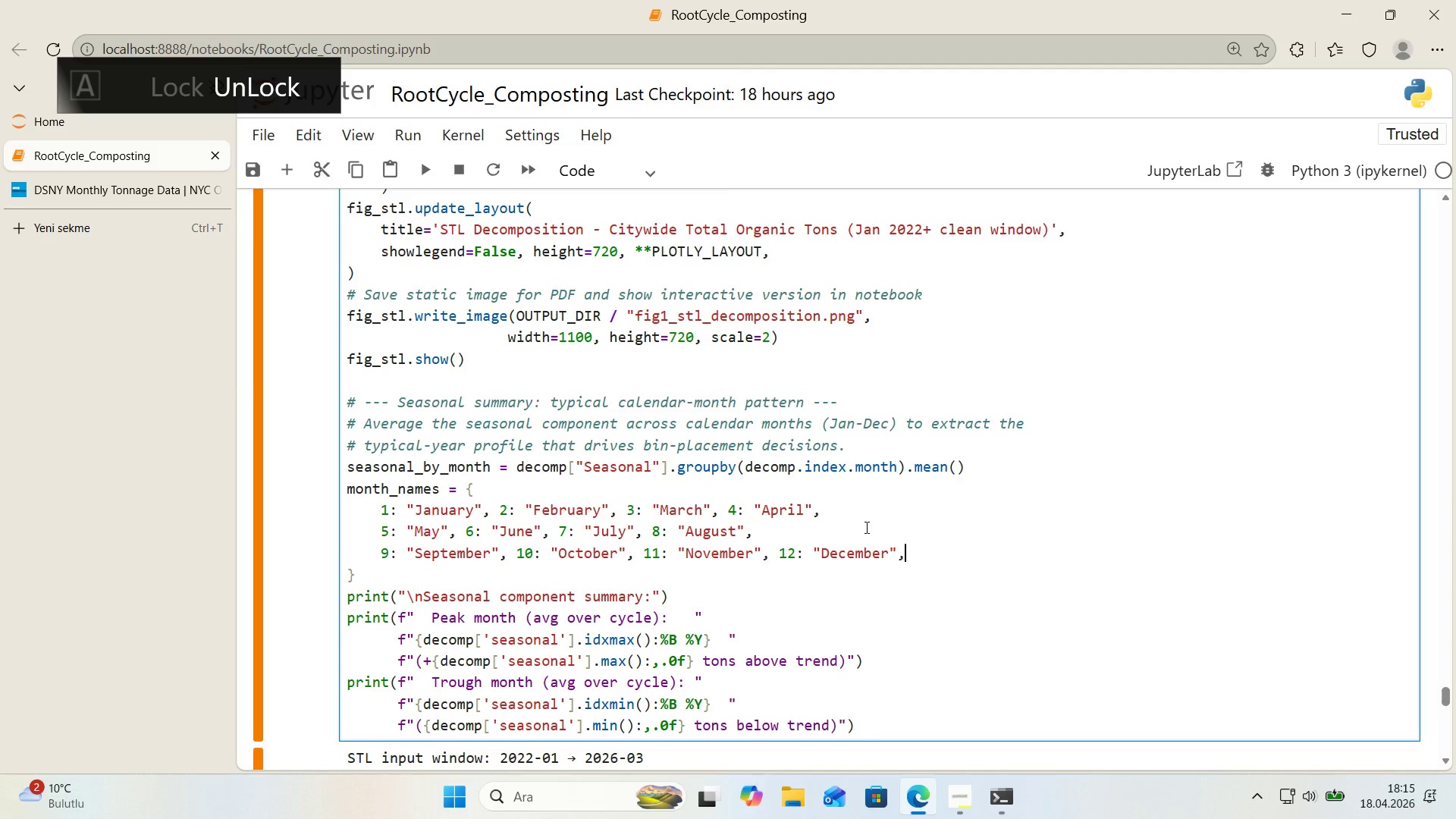 
key(Comma)
 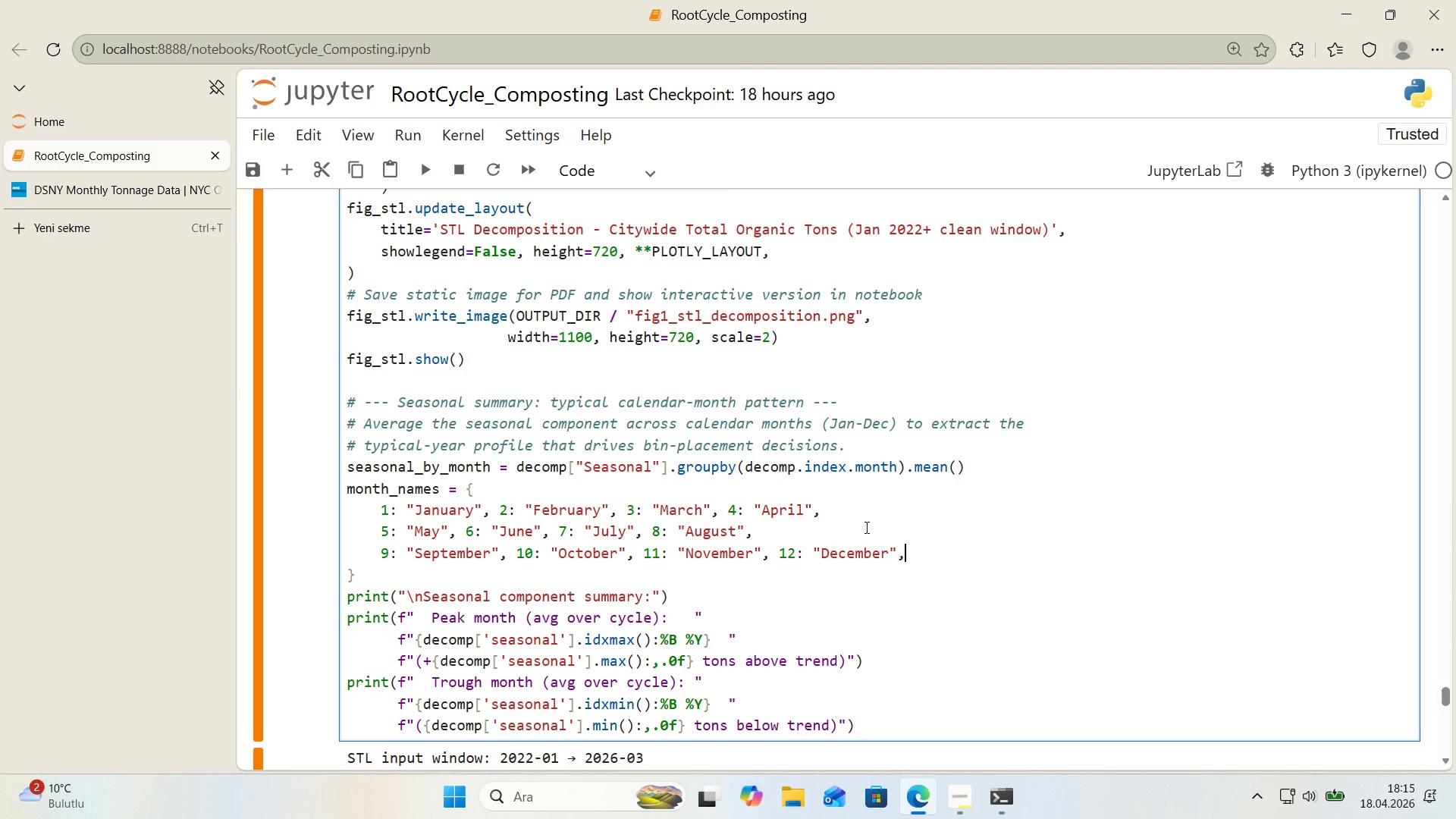 
key(ArrowDown)
 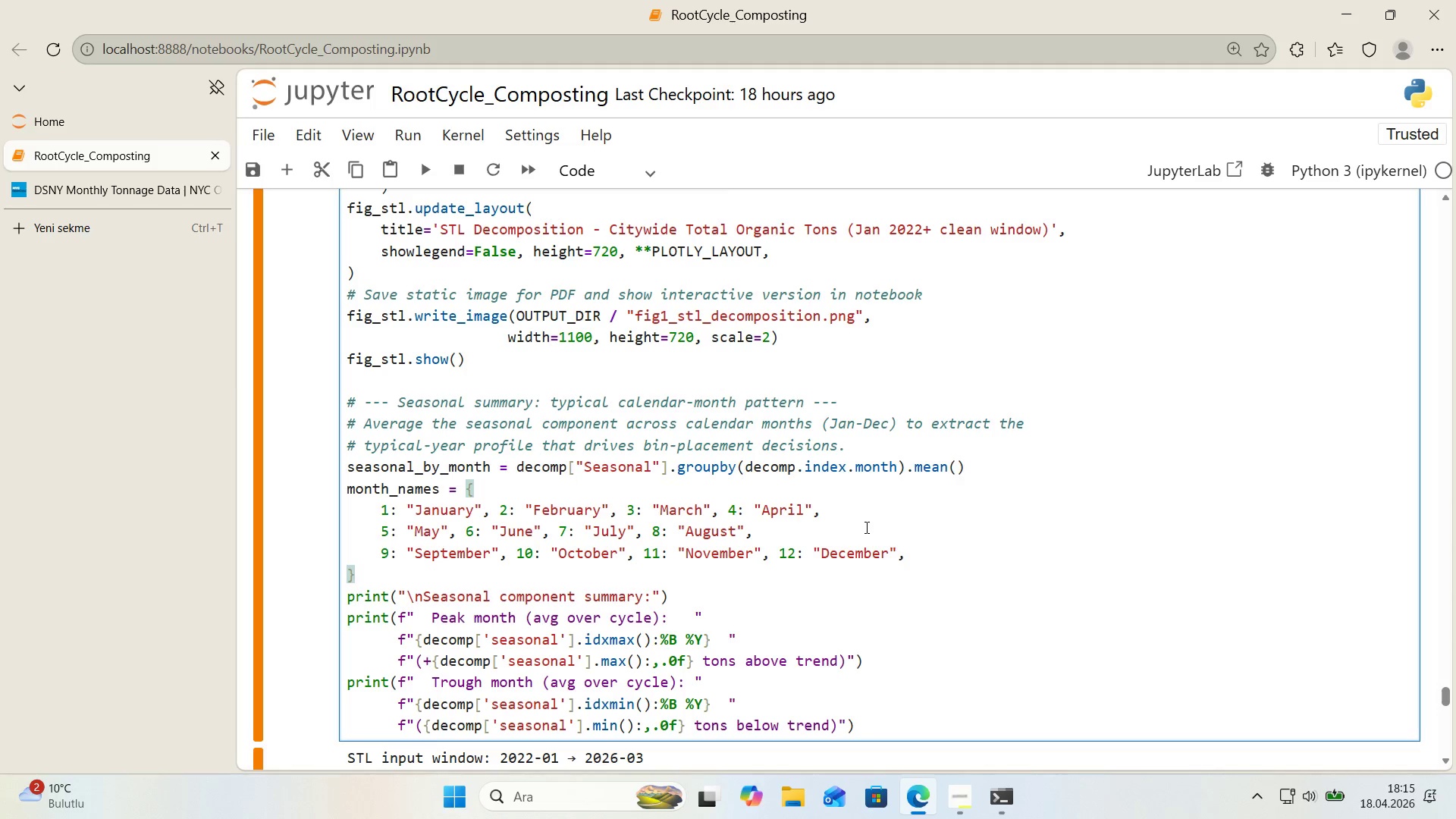 
key(Enter)
 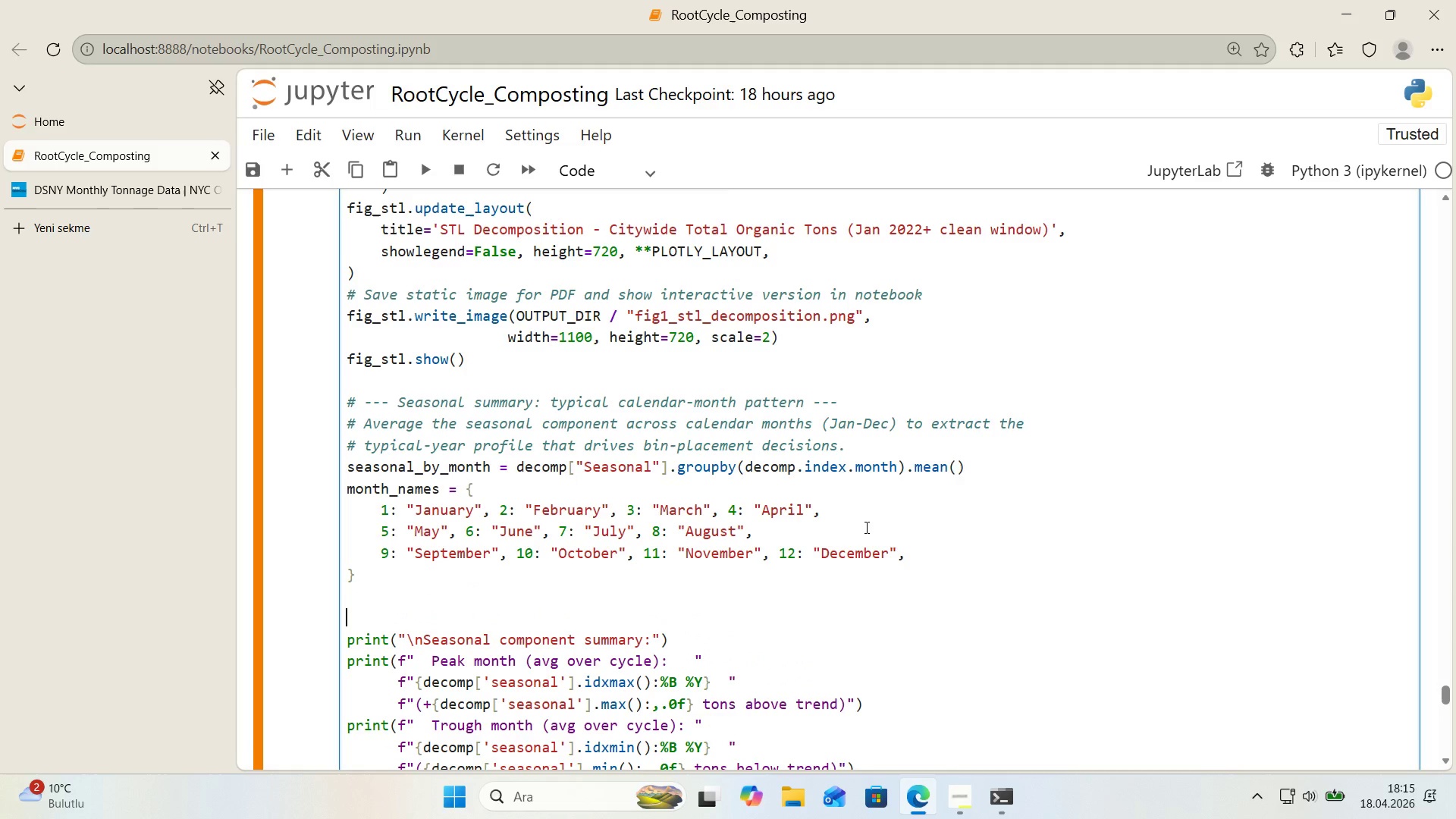 
key(Enter)
 